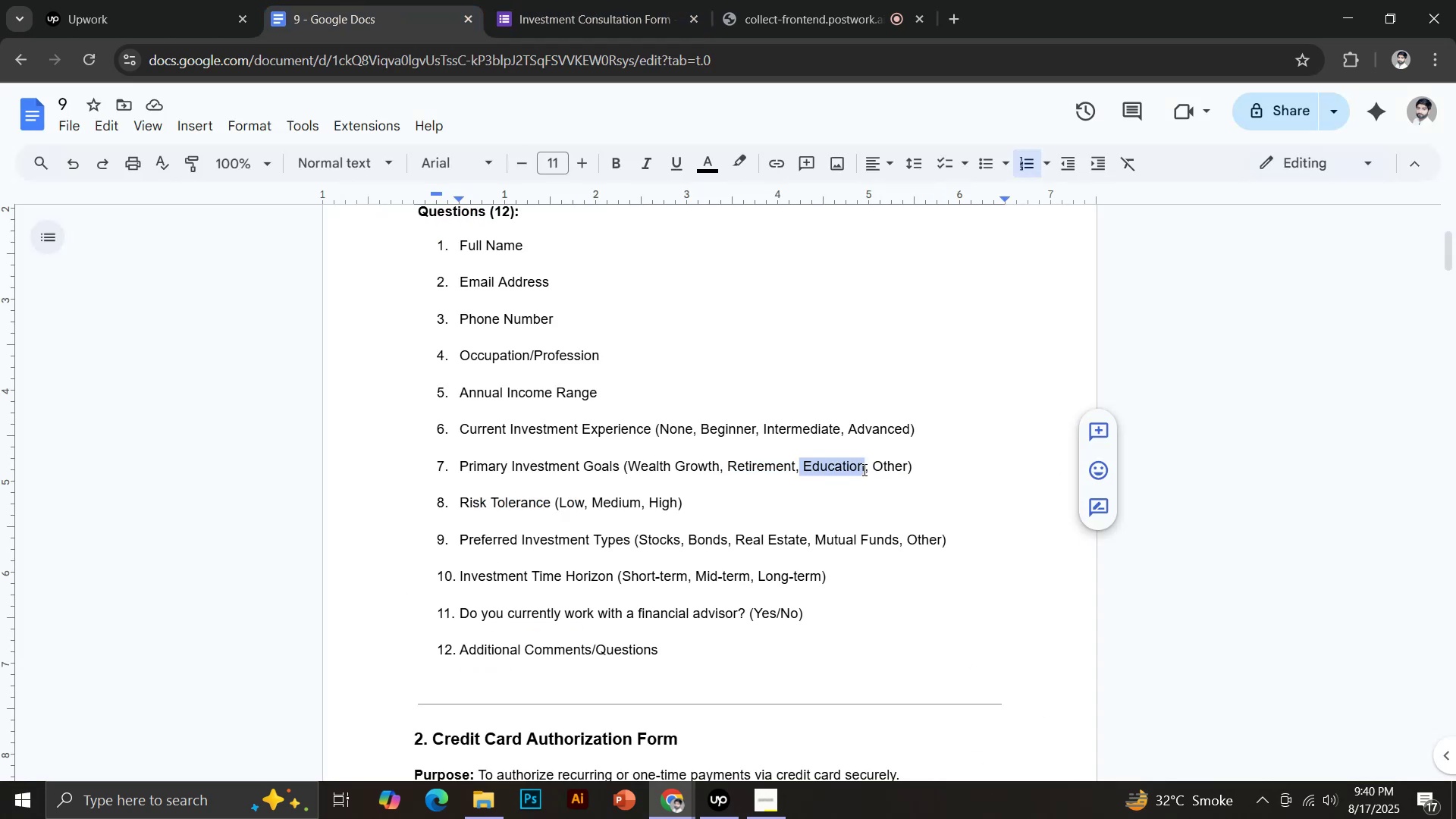 
hold_key(key=ControlLeft, duration=0.4)
 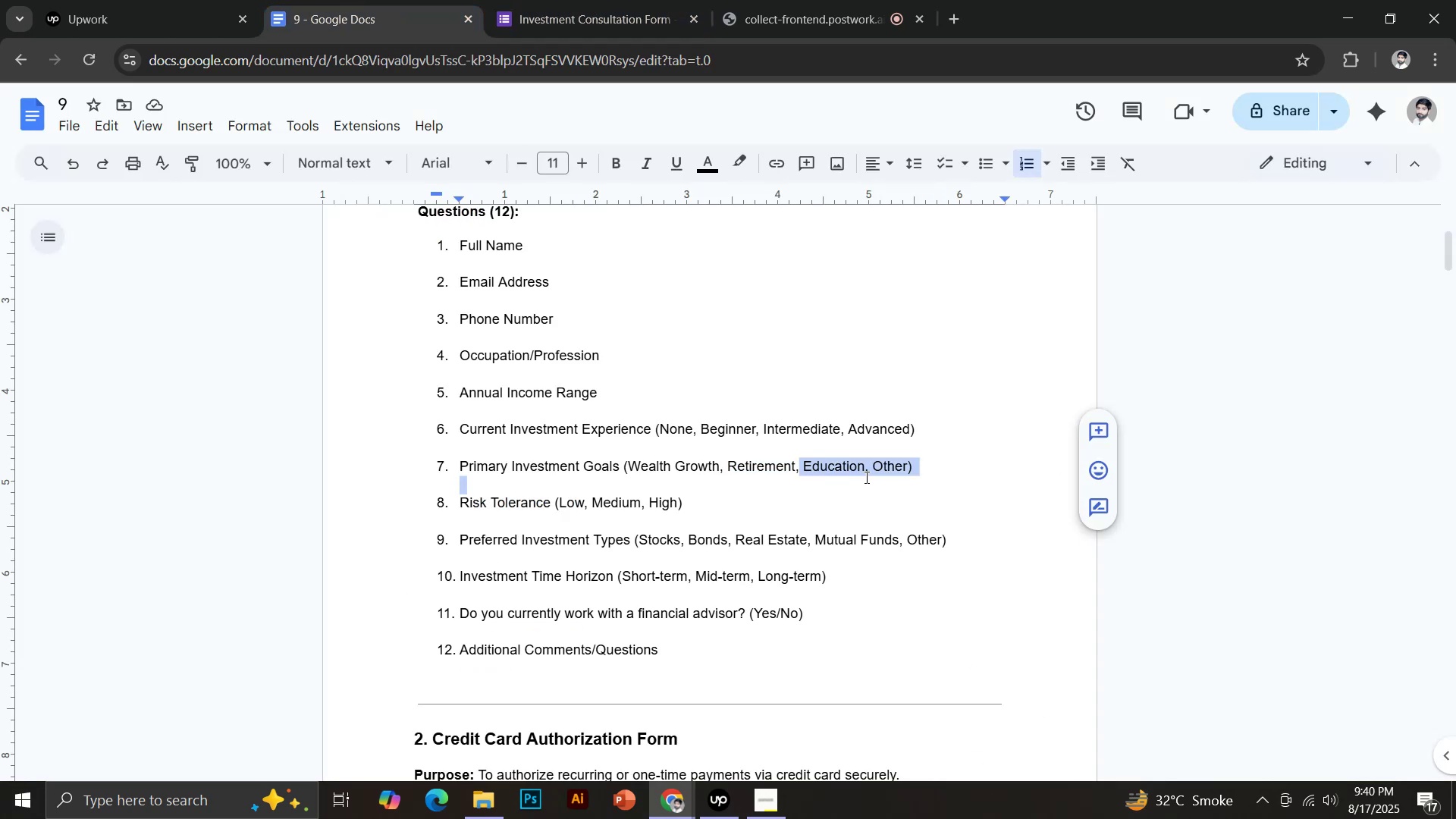 
key(Control+C)
 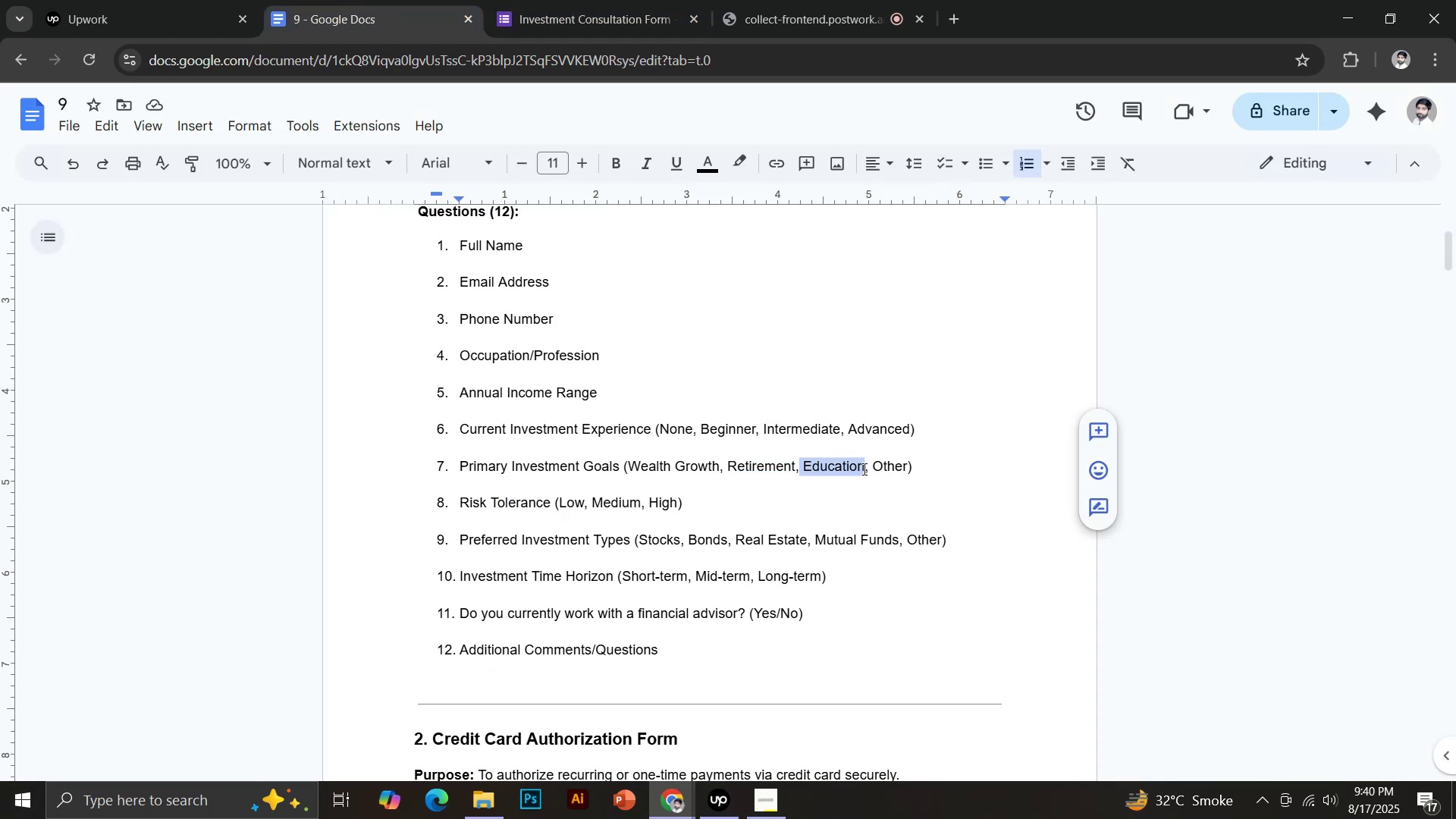 
left_click([595, 0])
 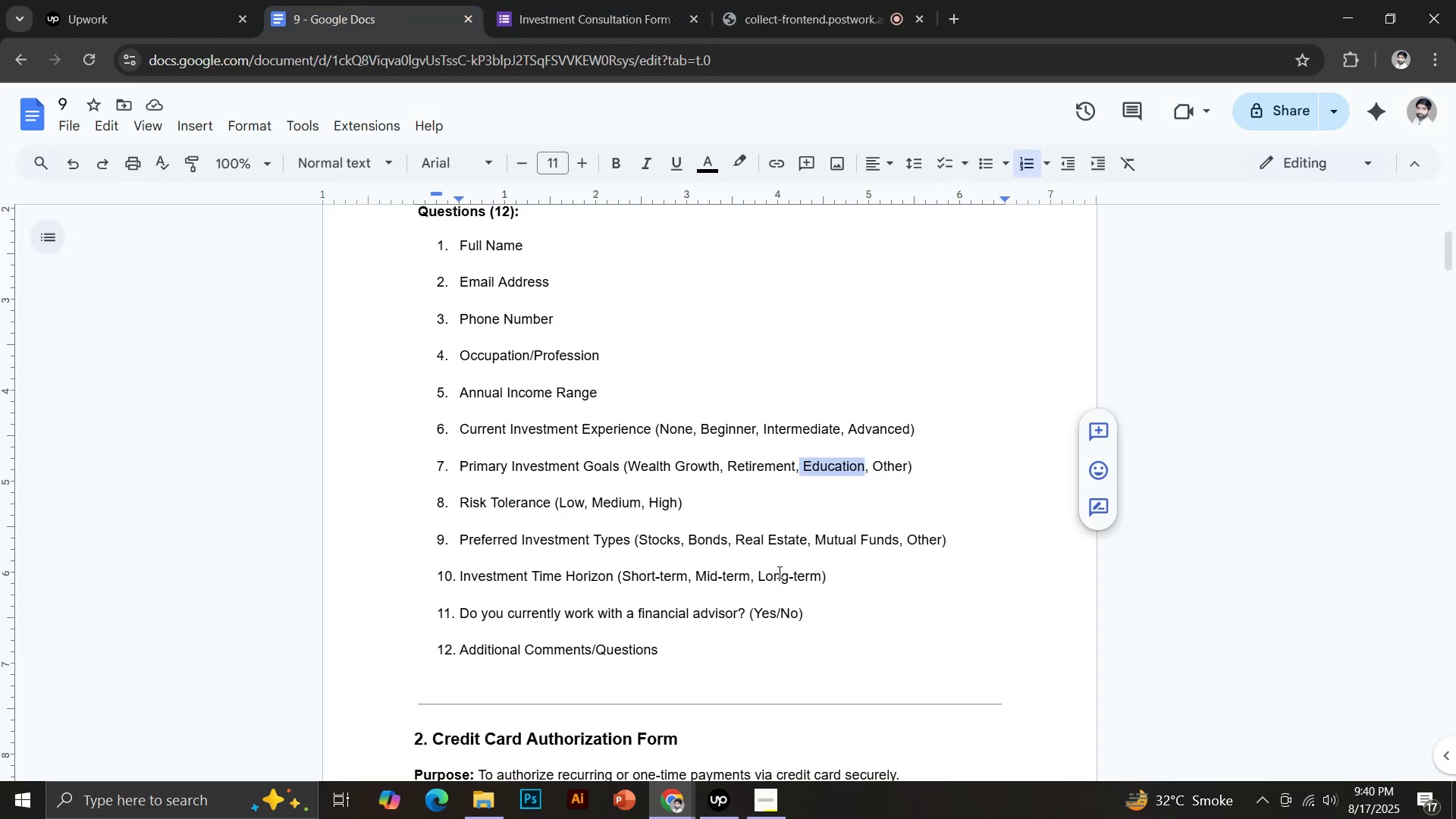 
key(Control+Shift+V)
 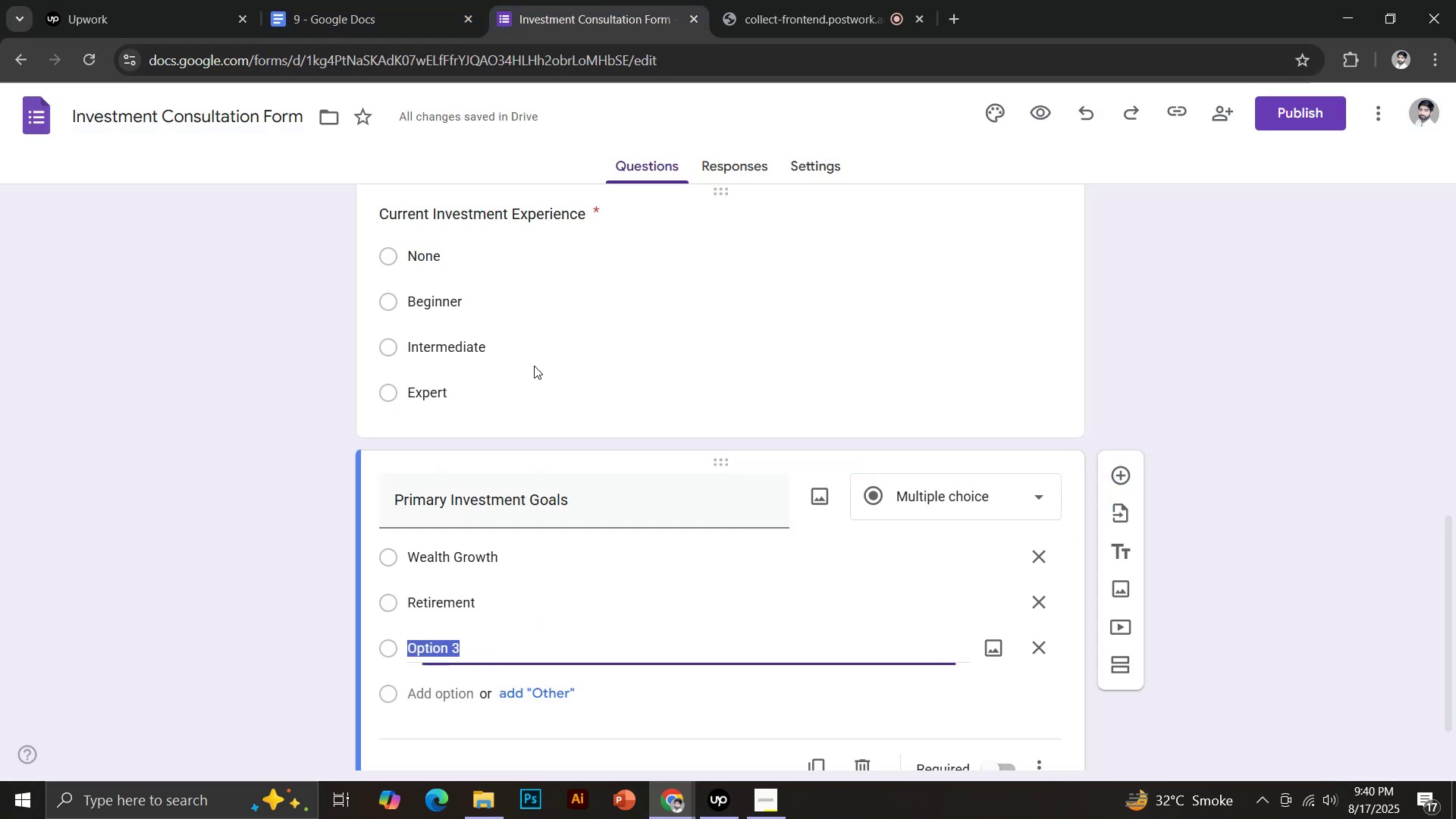 
scroll: coordinate [520, 564], scroll_direction: down, amount: 2.0
 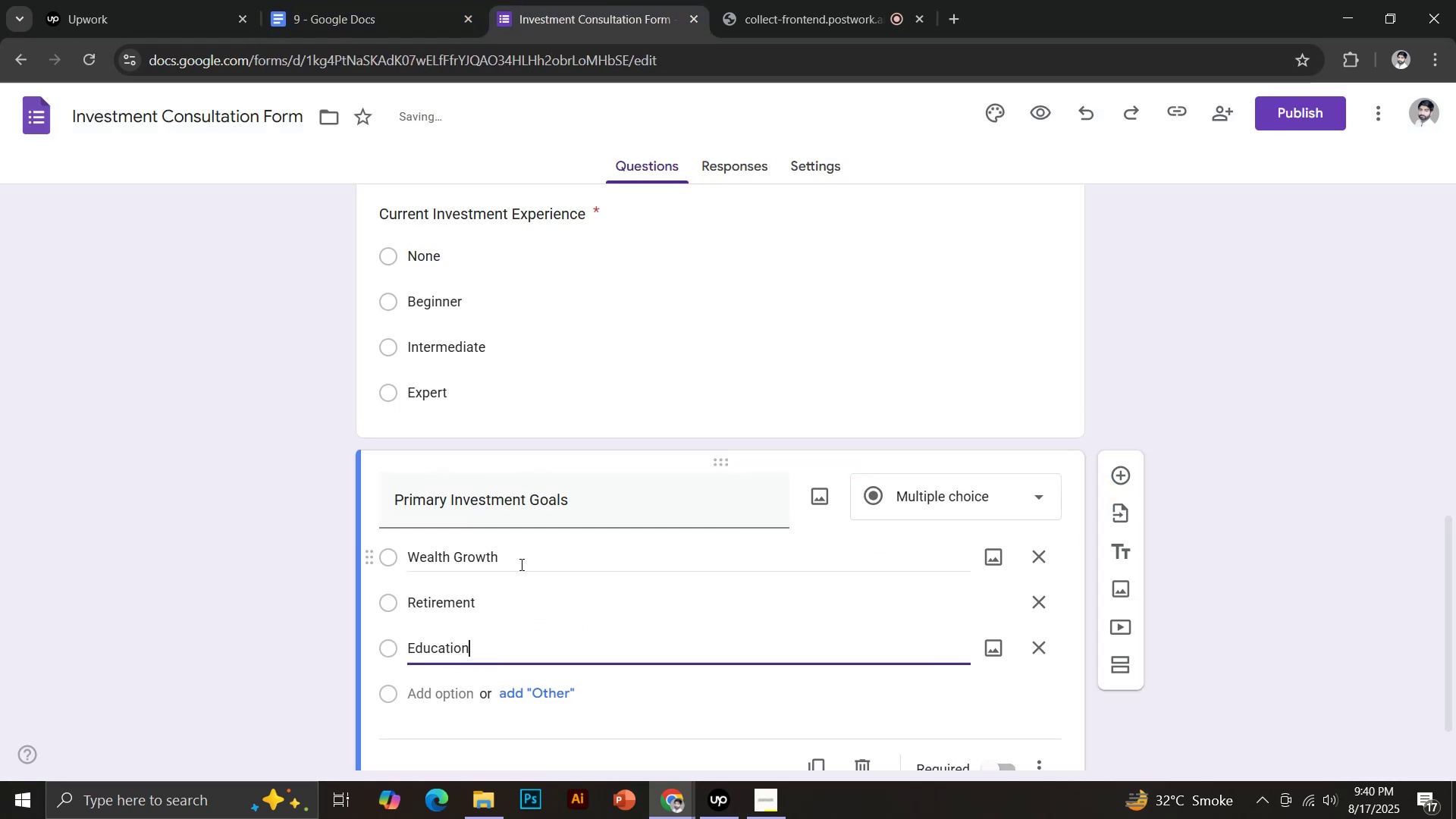 
left_click([456, 602])
 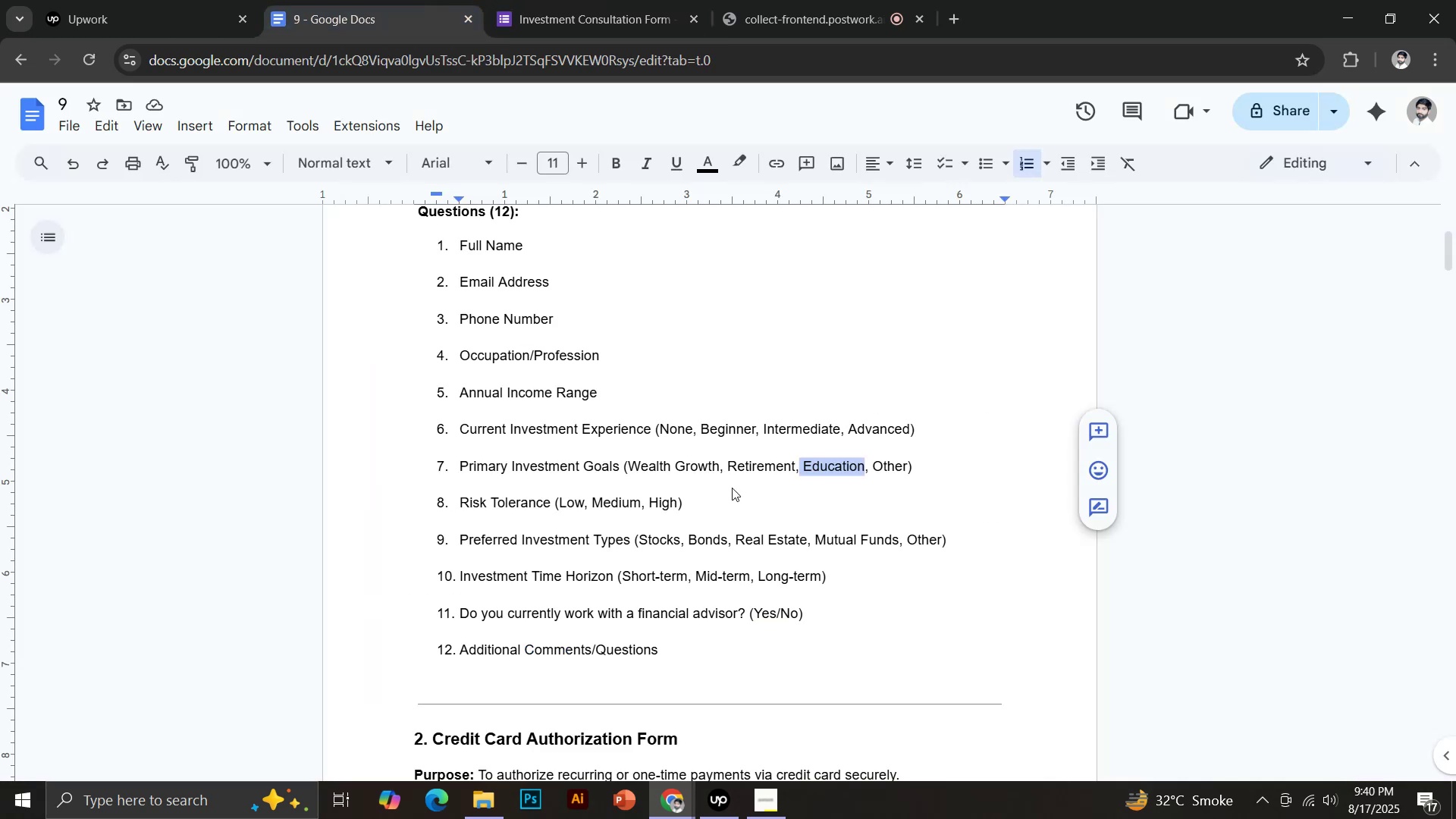 
left_click_drag(start_coordinate=[871, 465], to_coordinate=[908, 469])
 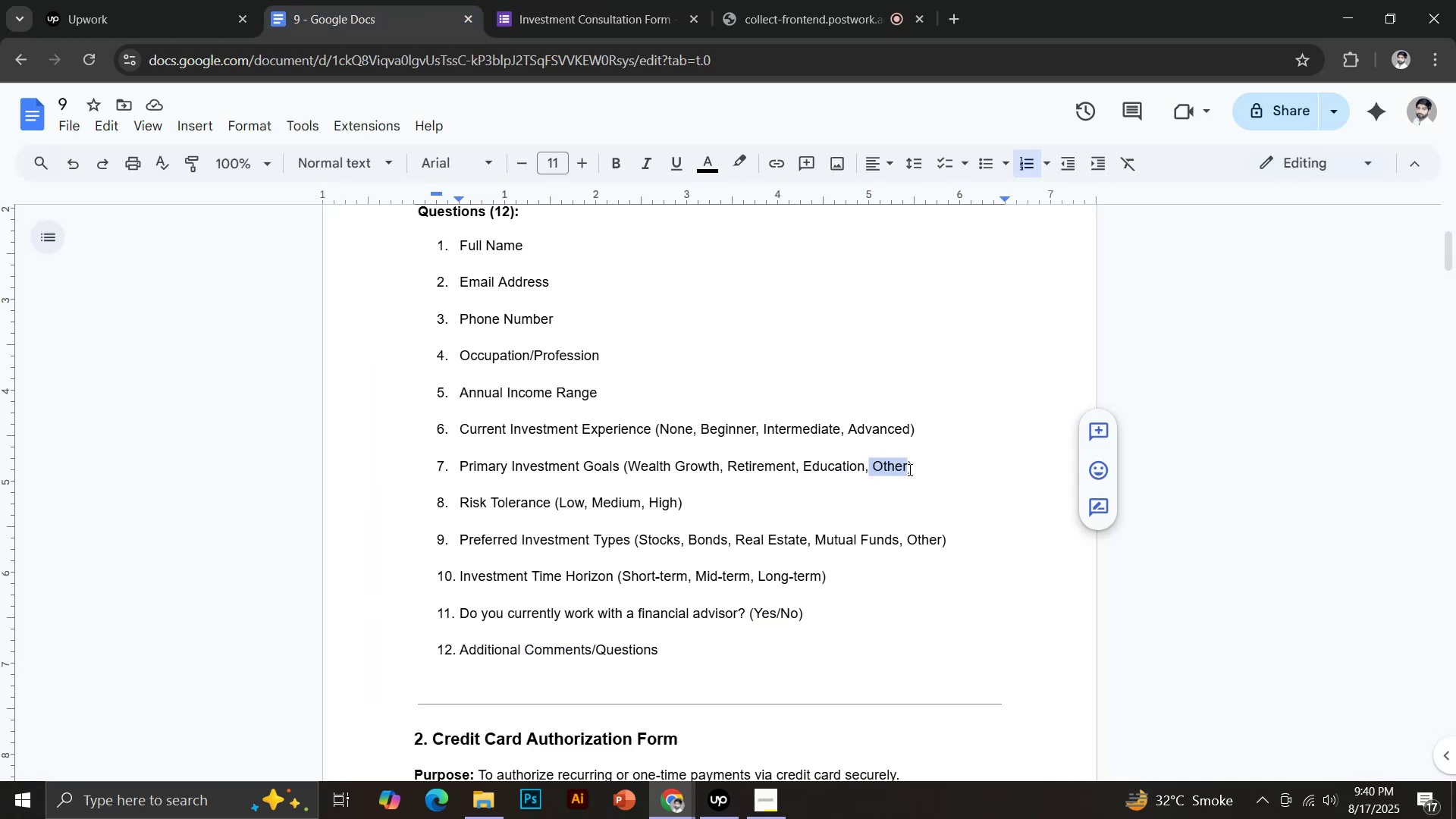 
key(Control+C)
 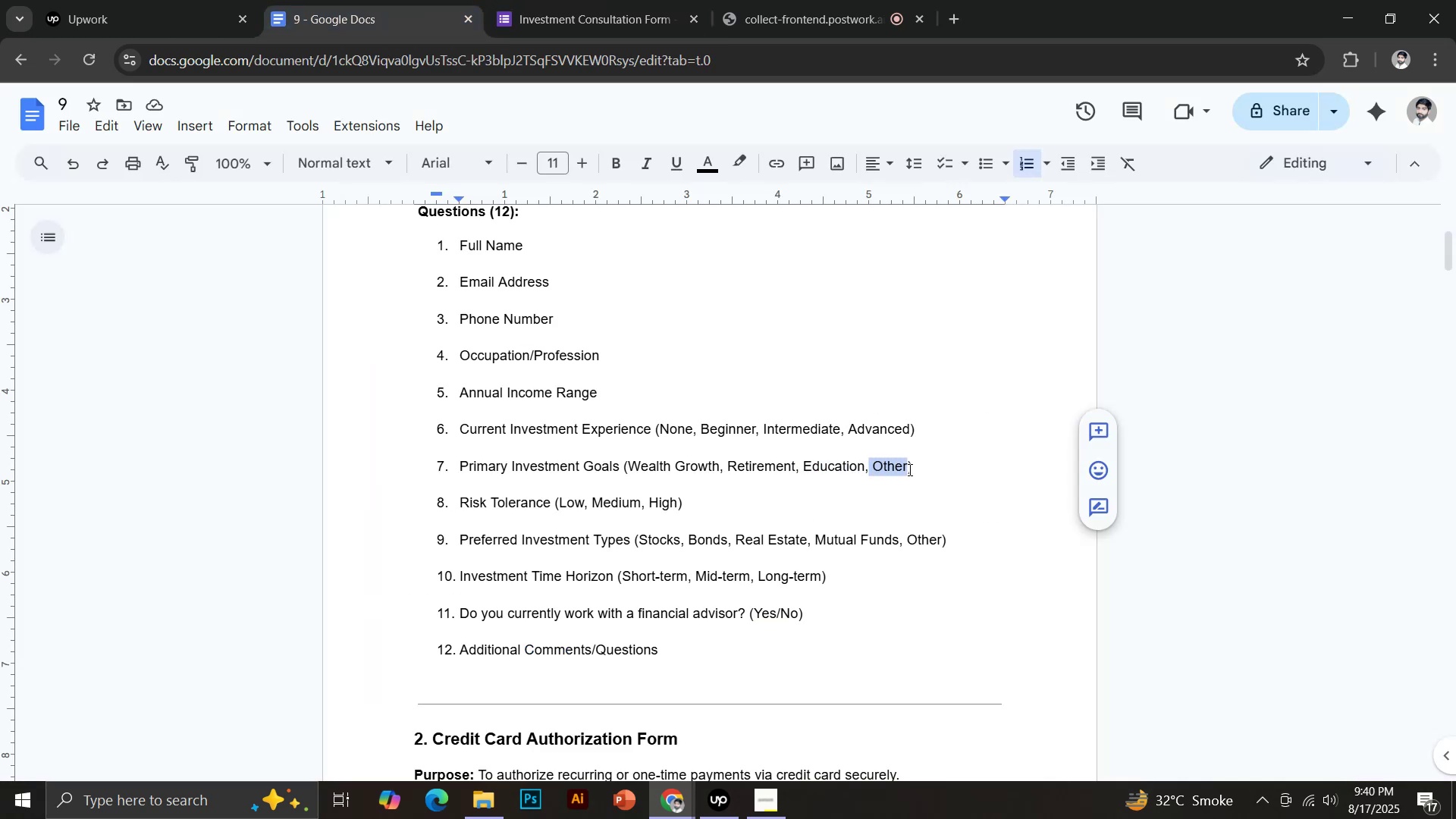 
key(Control+Shift+V)
 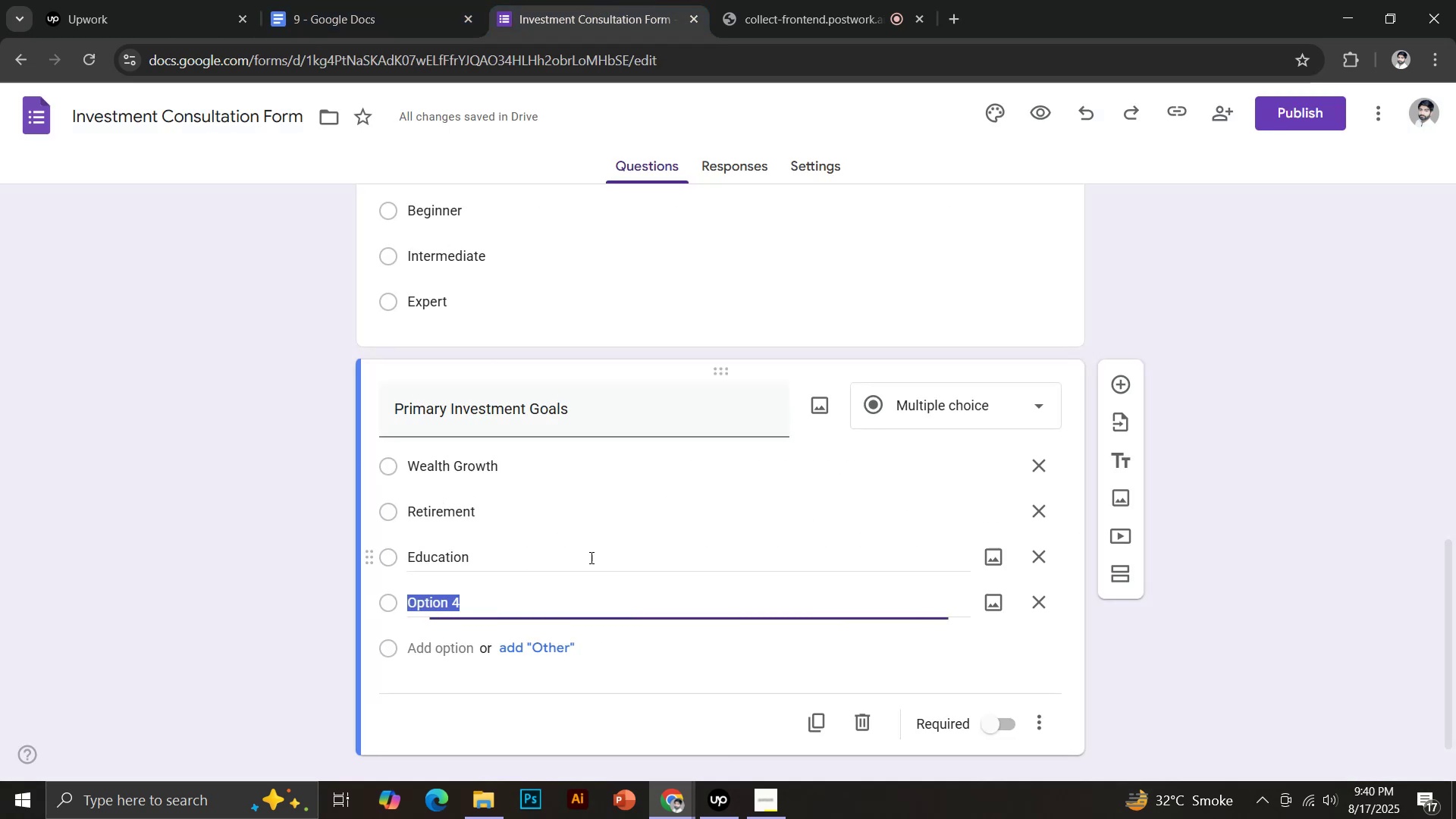 
scroll: coordinate [633, 604], scroll_direction: down, amount: 1.0
 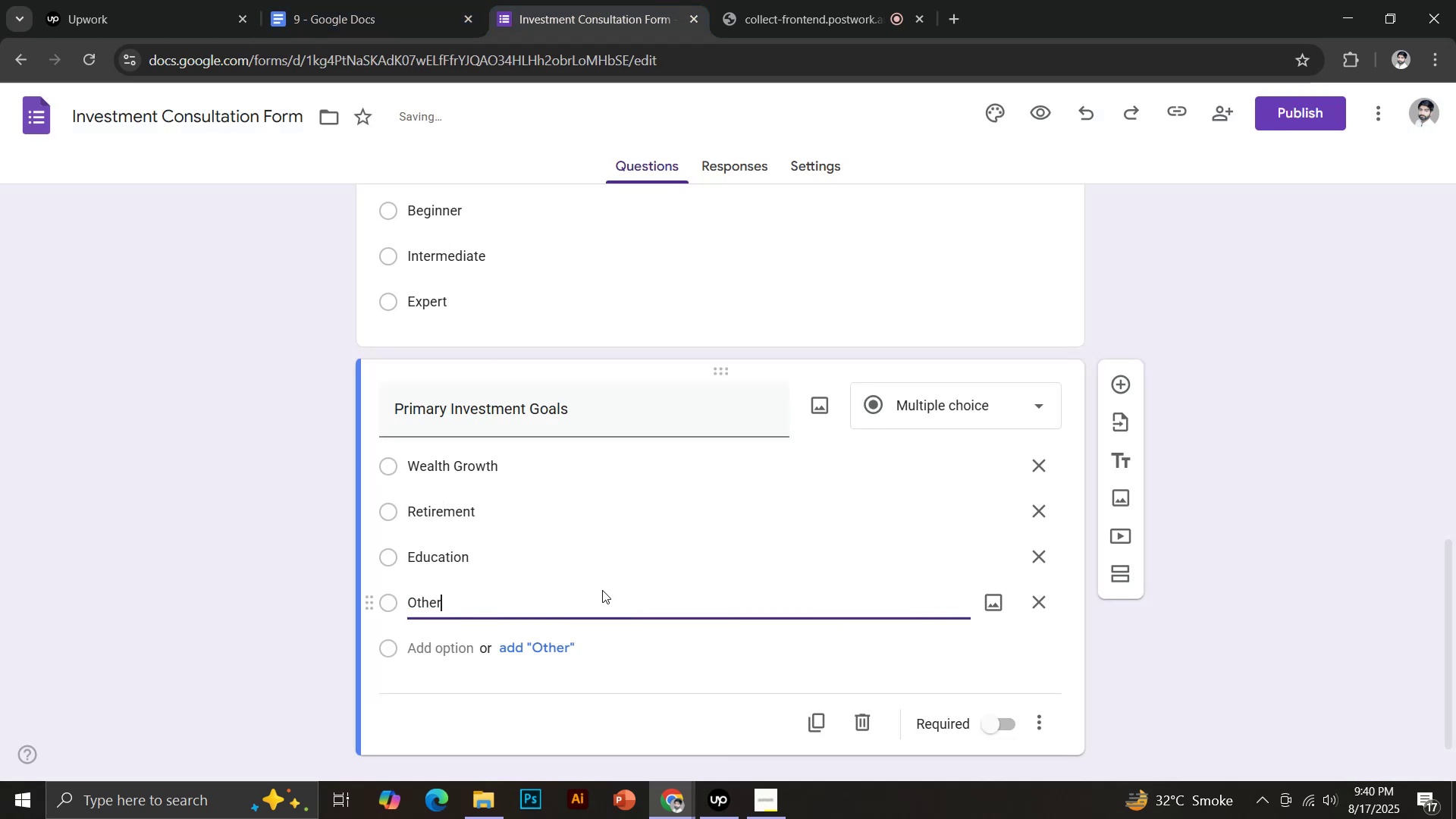 
left_click([998, 678])
 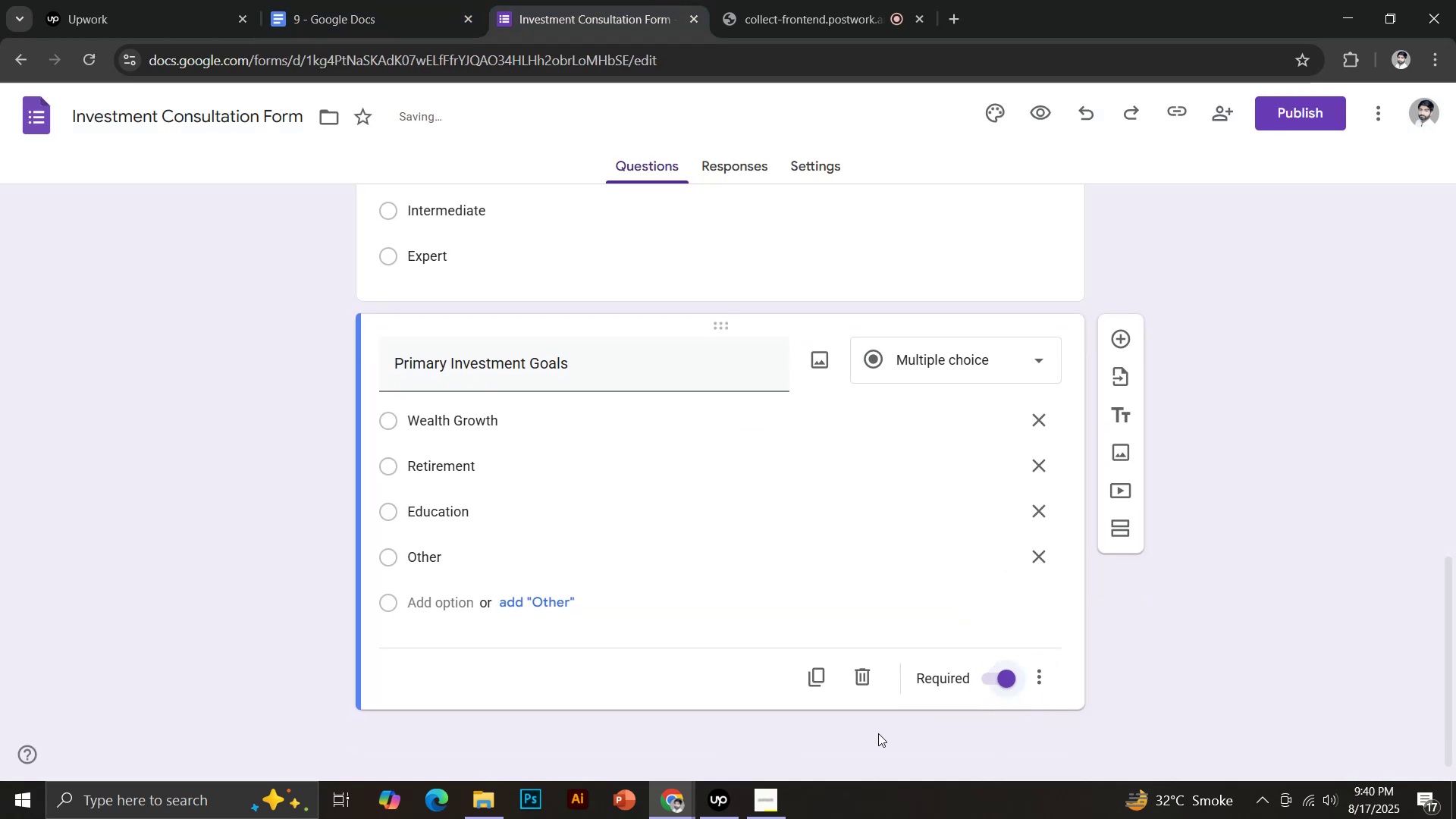 
left_click([1114, 344])
 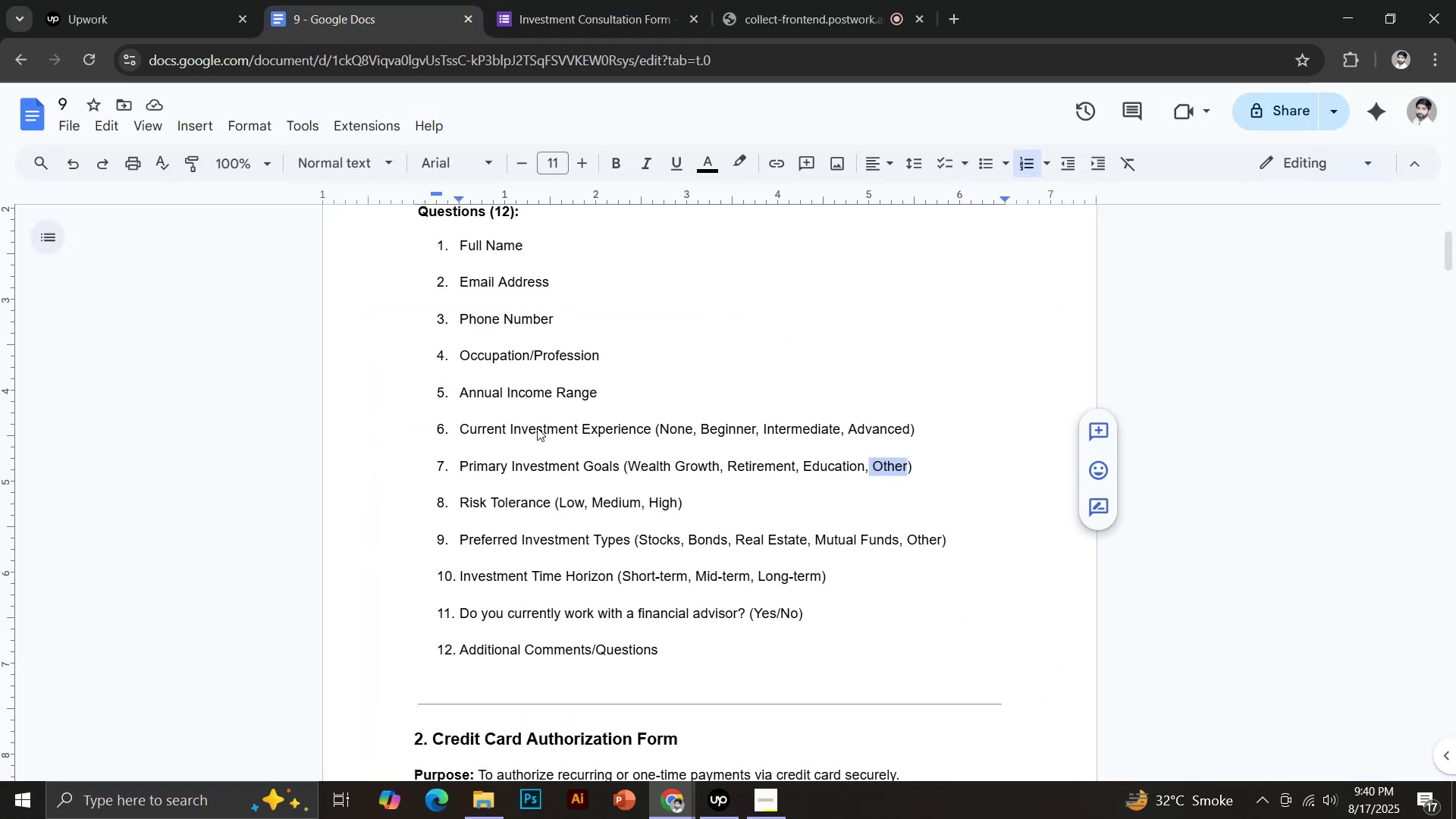 
left_click_drag(start_coordinate=[458, 502], to_coordinate=[551, 503])
 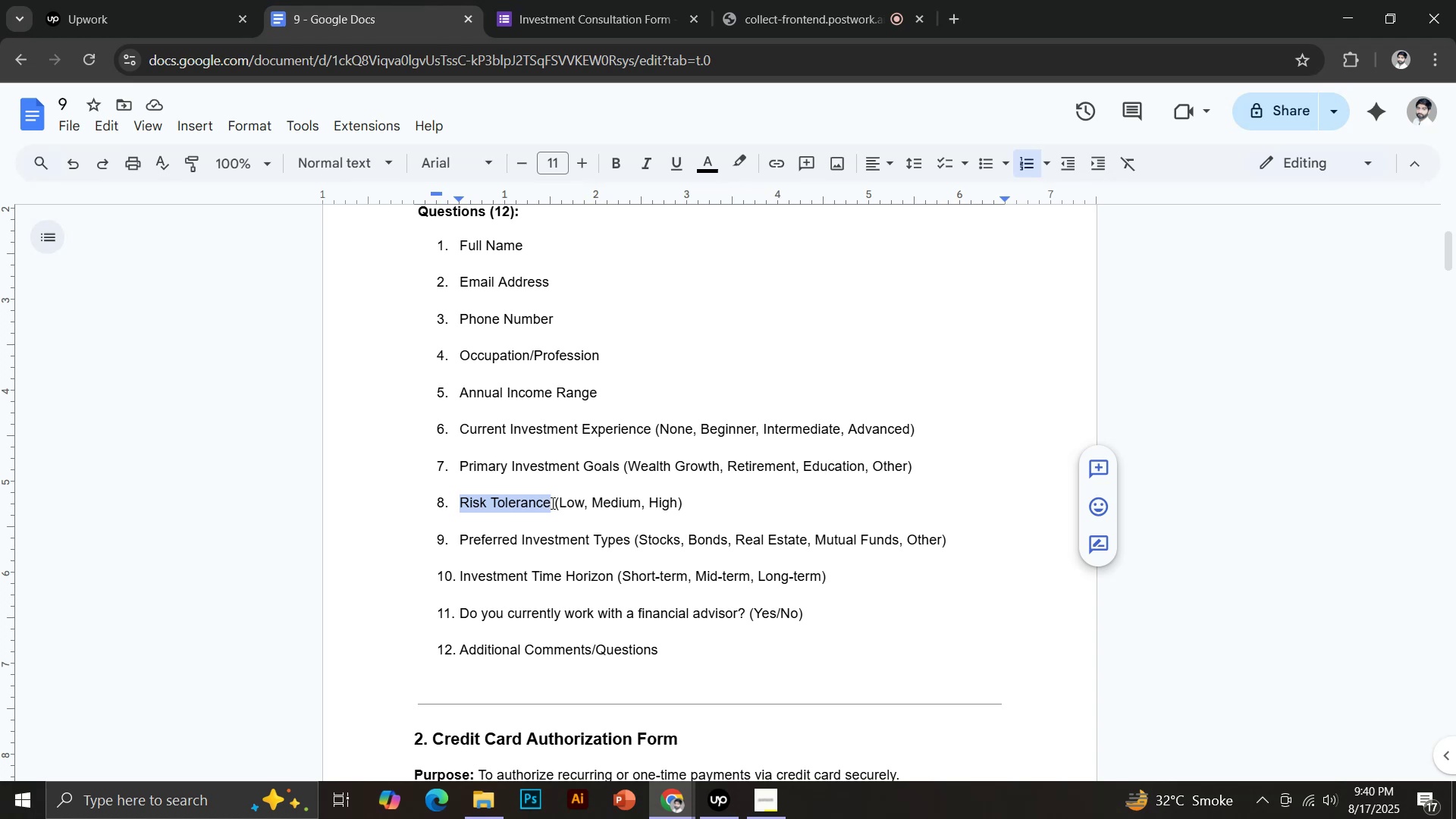 
hold_key(key=ControlLeft, duration=0.74)
 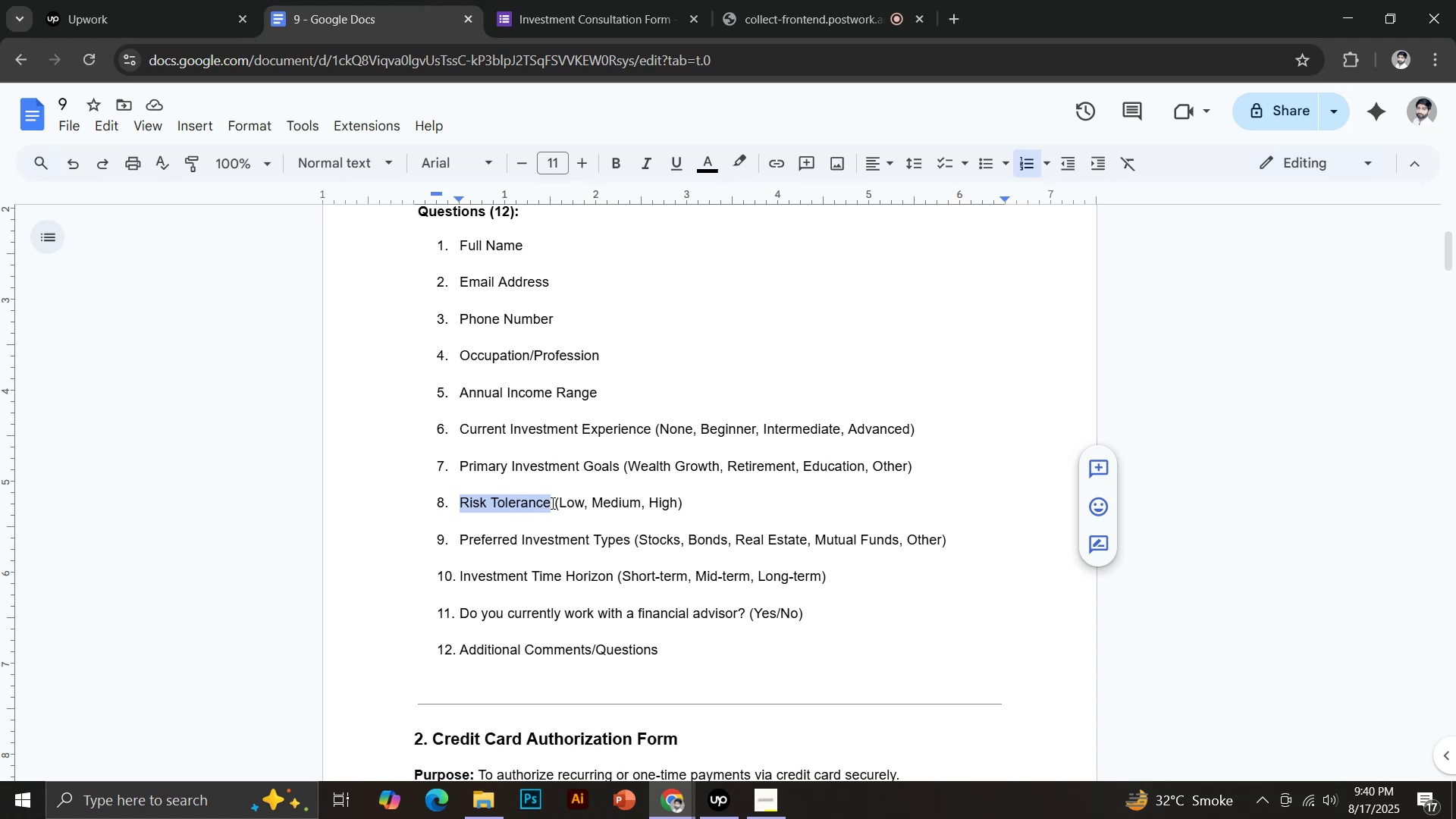 
hold_key(key=C, duration=6.85)
 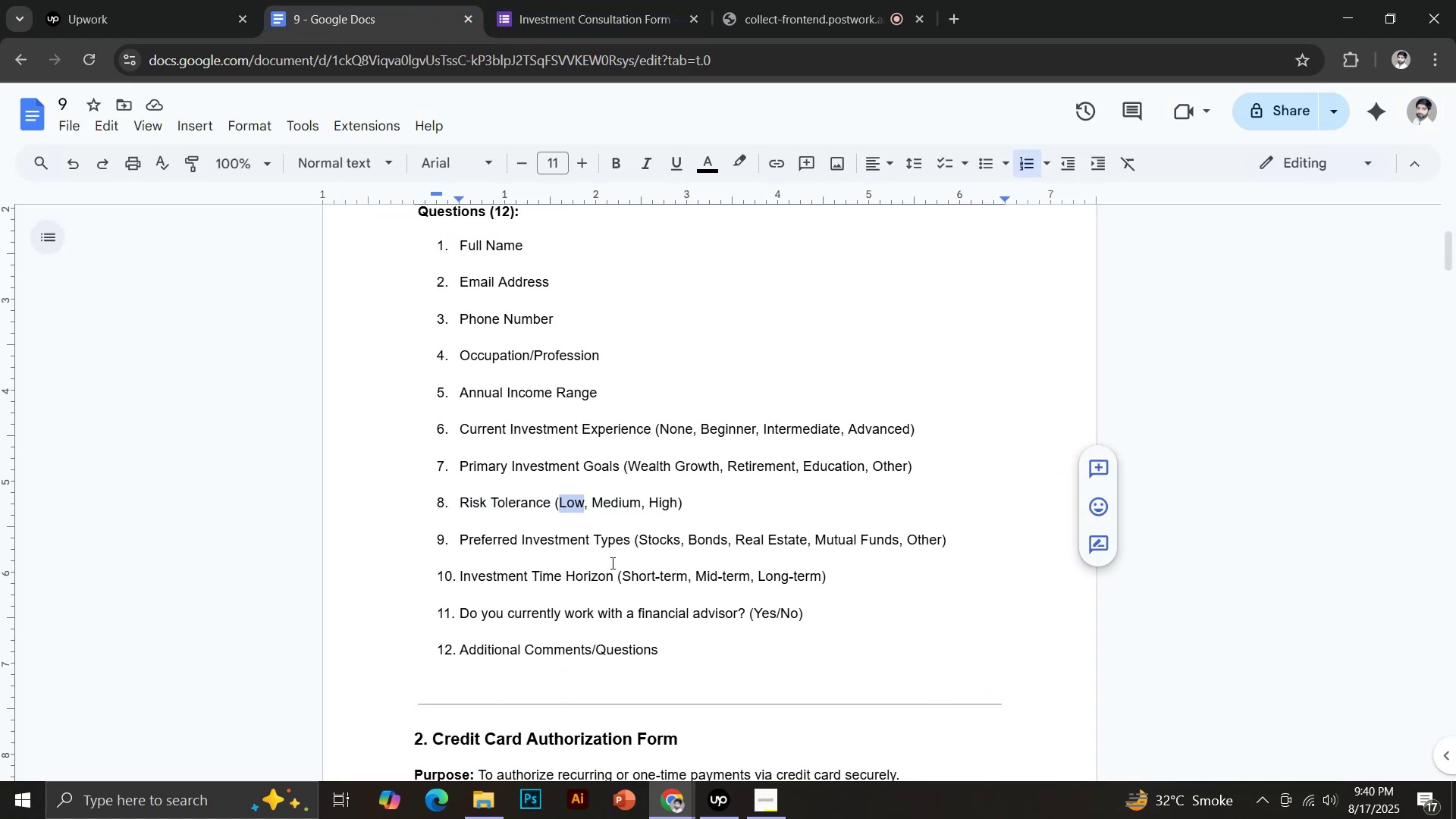 
left_click([593, 0])
 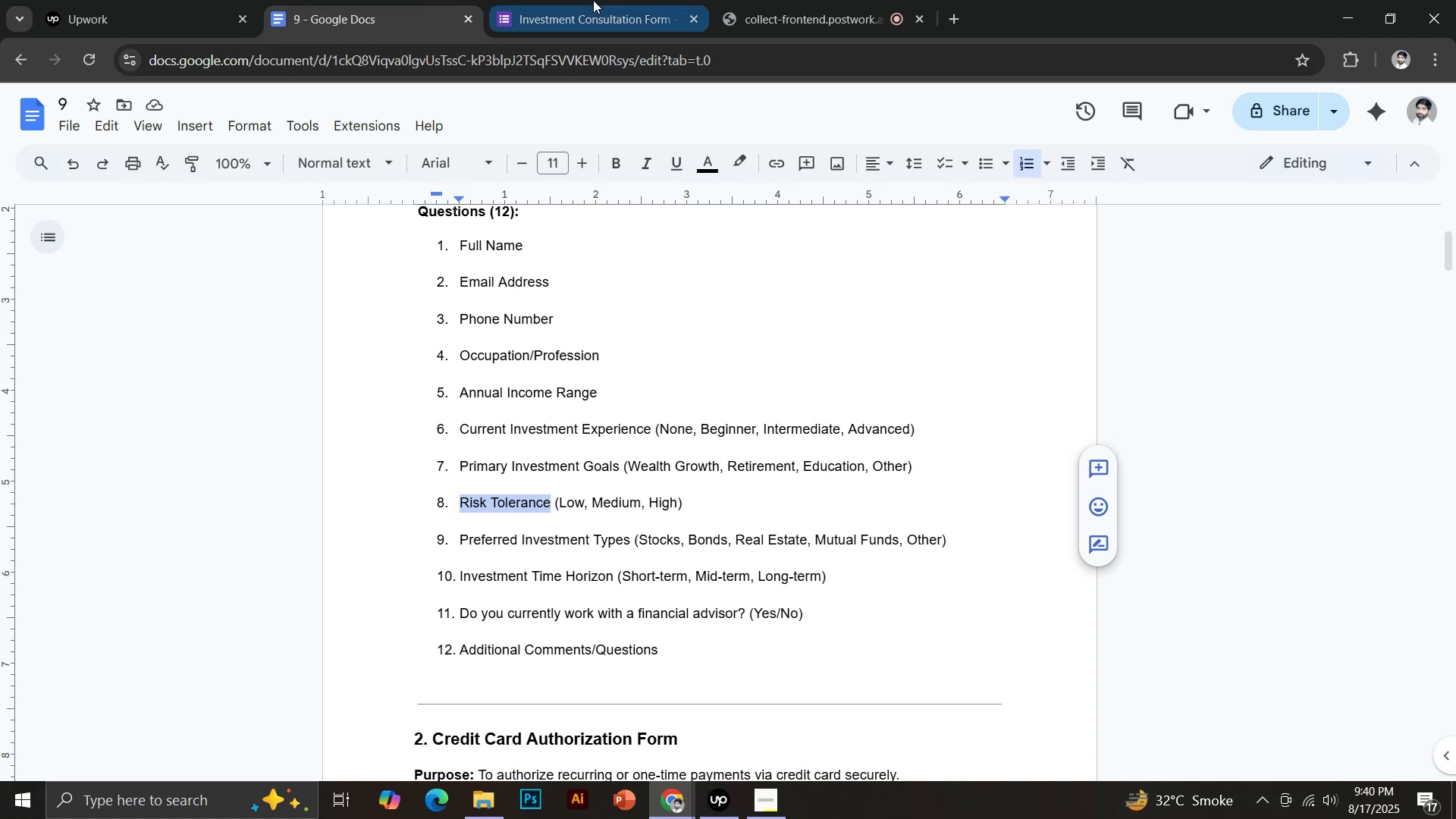 
key(Control+Shift+V)
 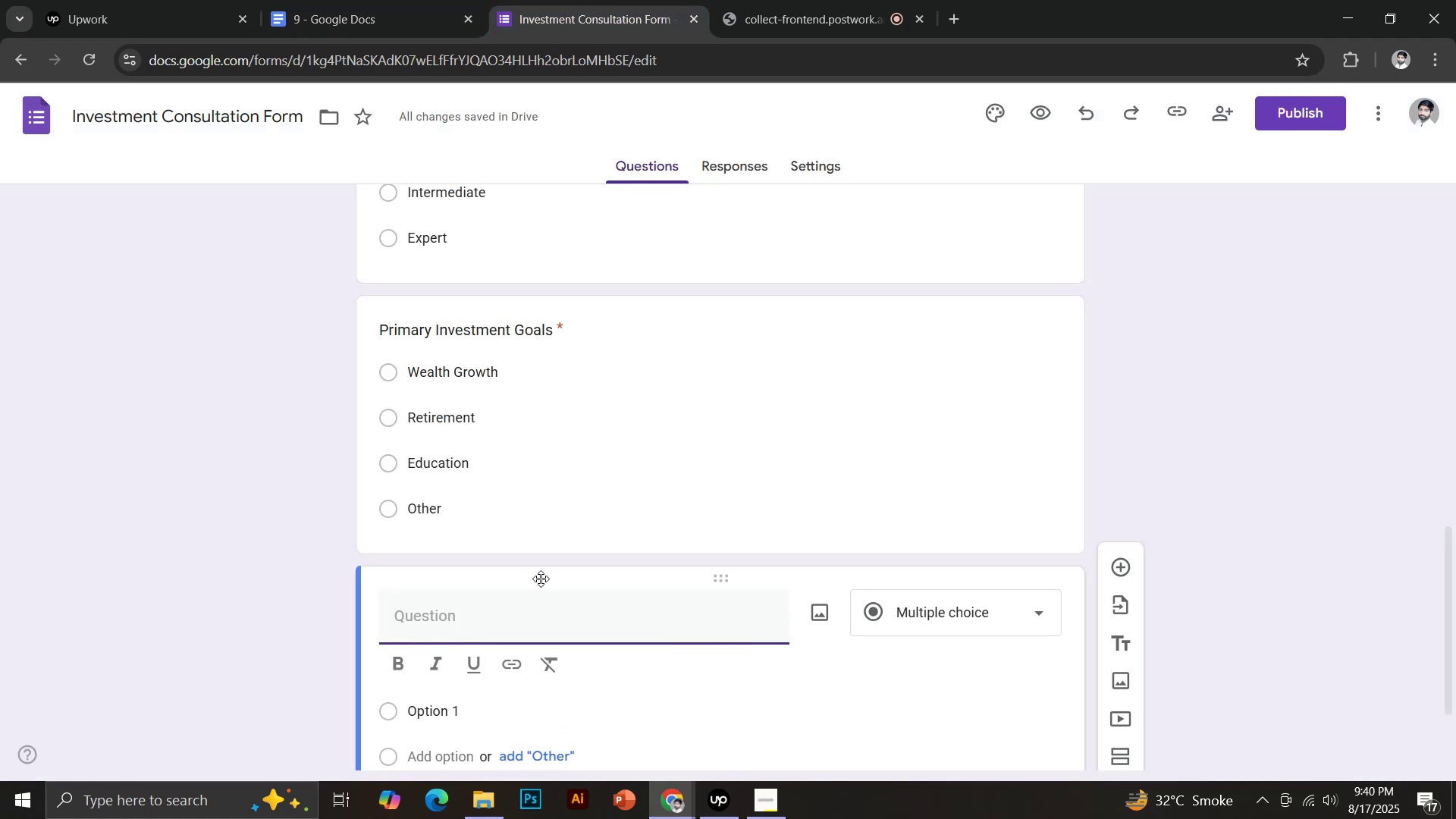 
scroll: coordinate [750, 581], scroll_direction: down, amount: 2.0
 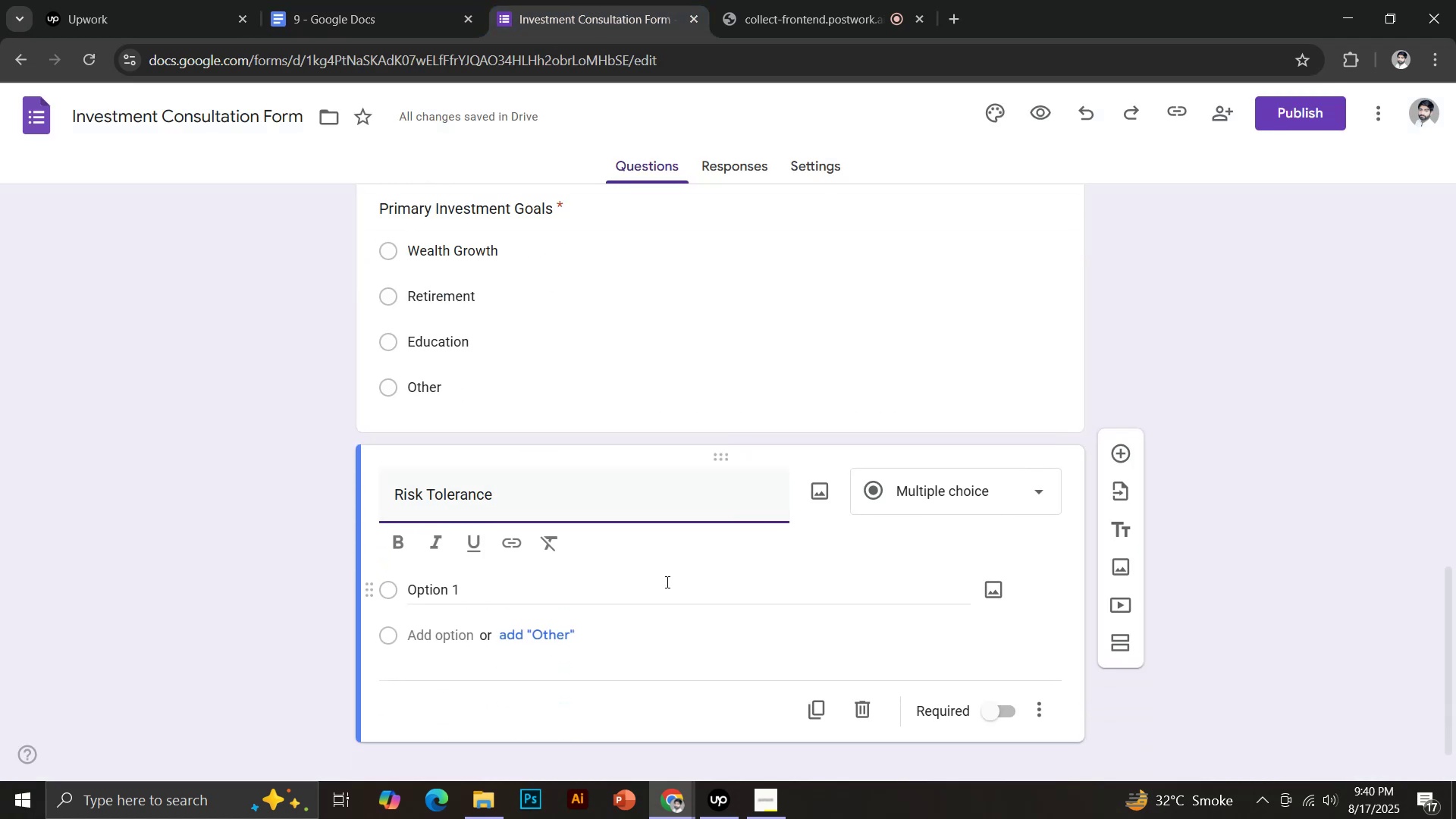 
left_click([442, 556])
 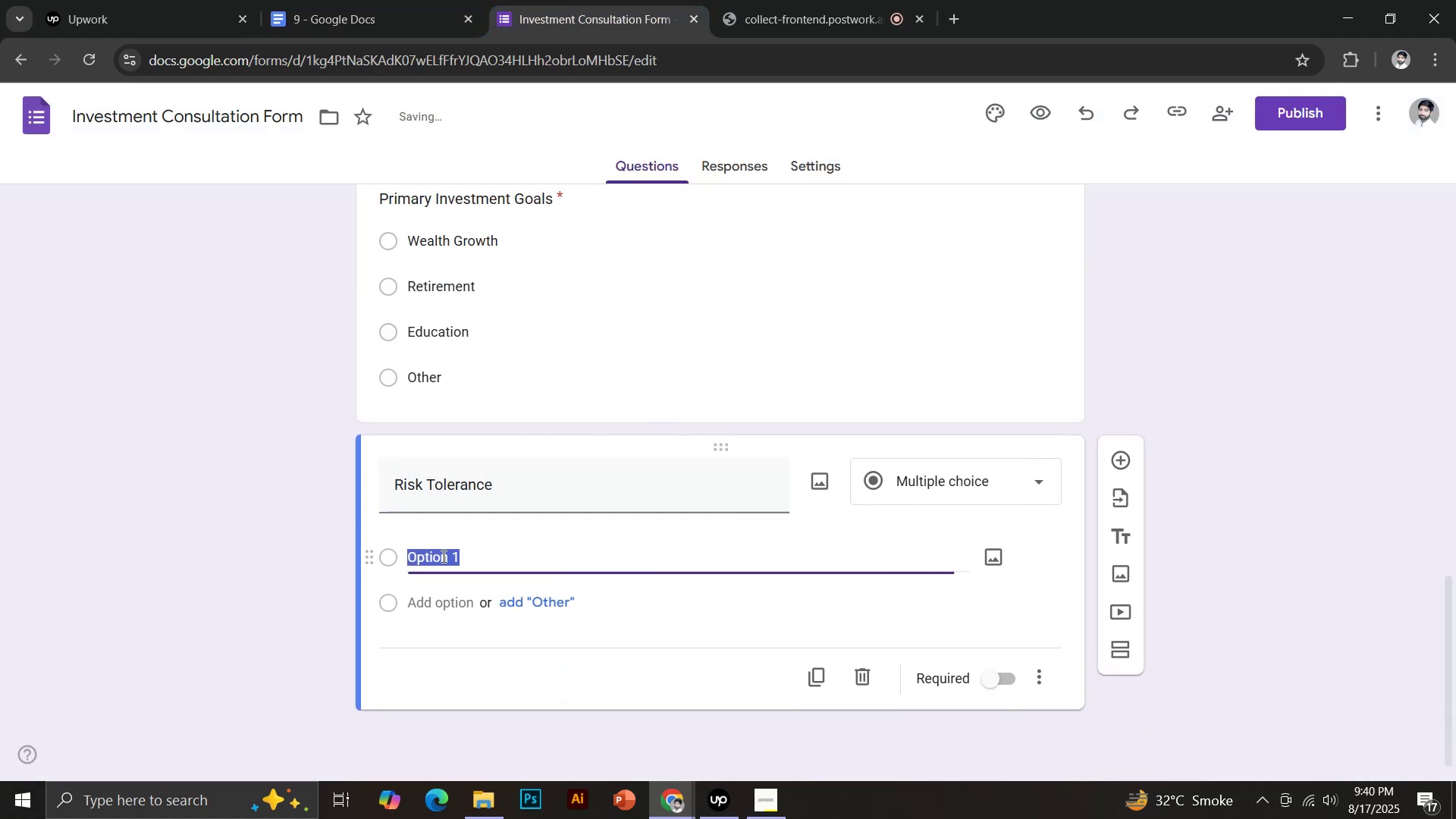 
left_click([427, 0])
 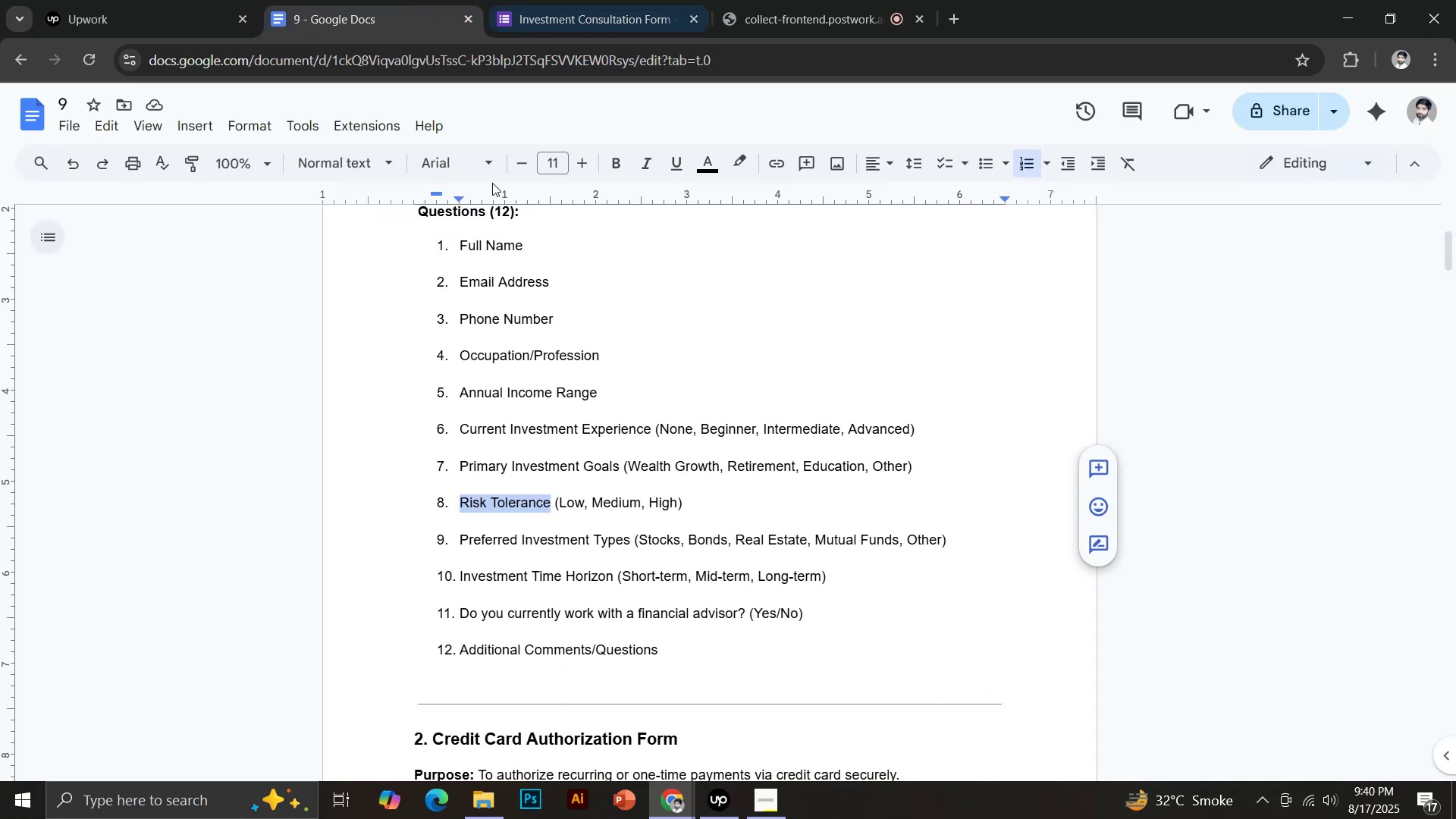 
left_click_drag(start_coordinate=[558, 505], to_coordinate=[581, 505])
 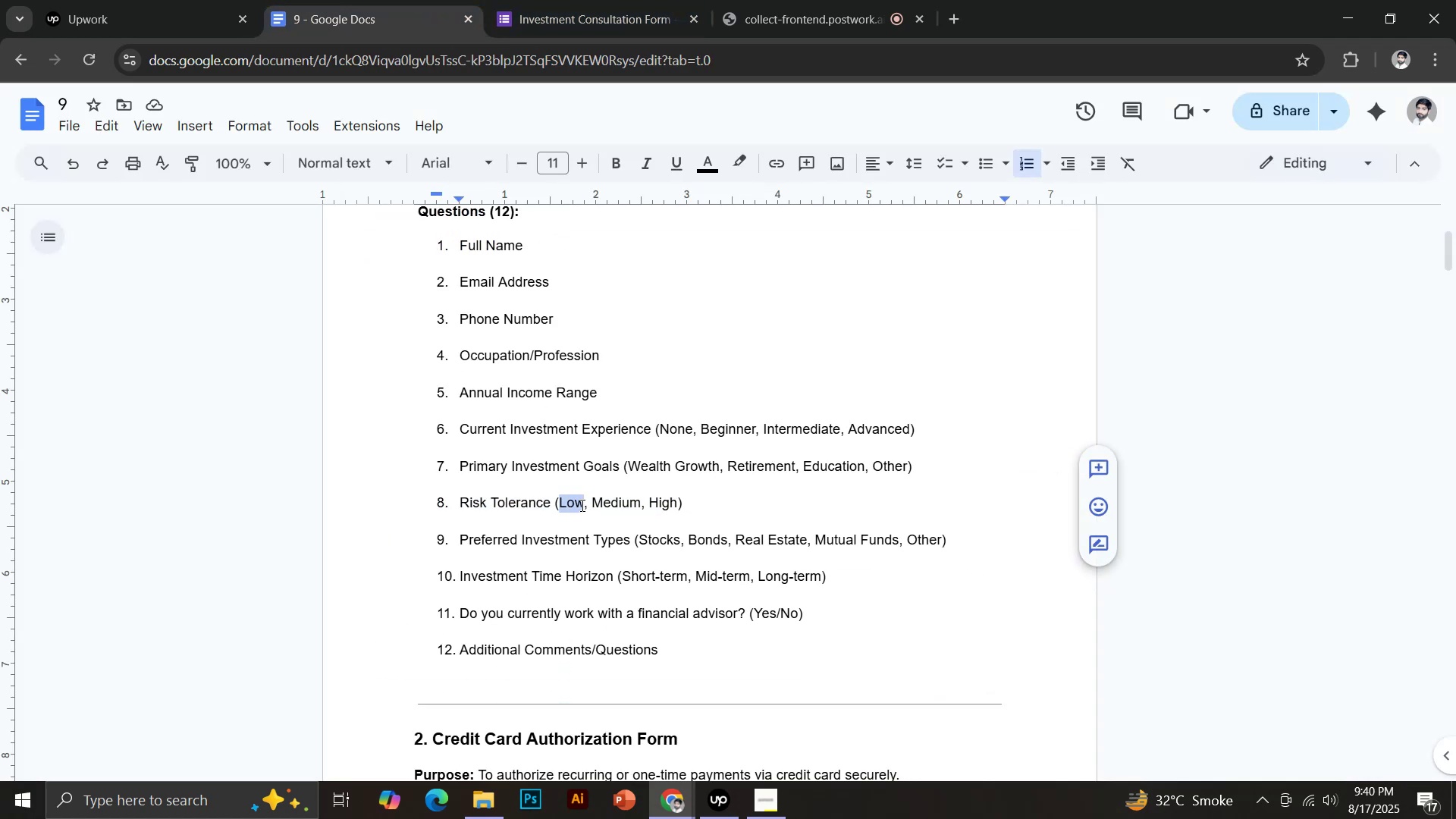 
key(Control+ControlLeft)
 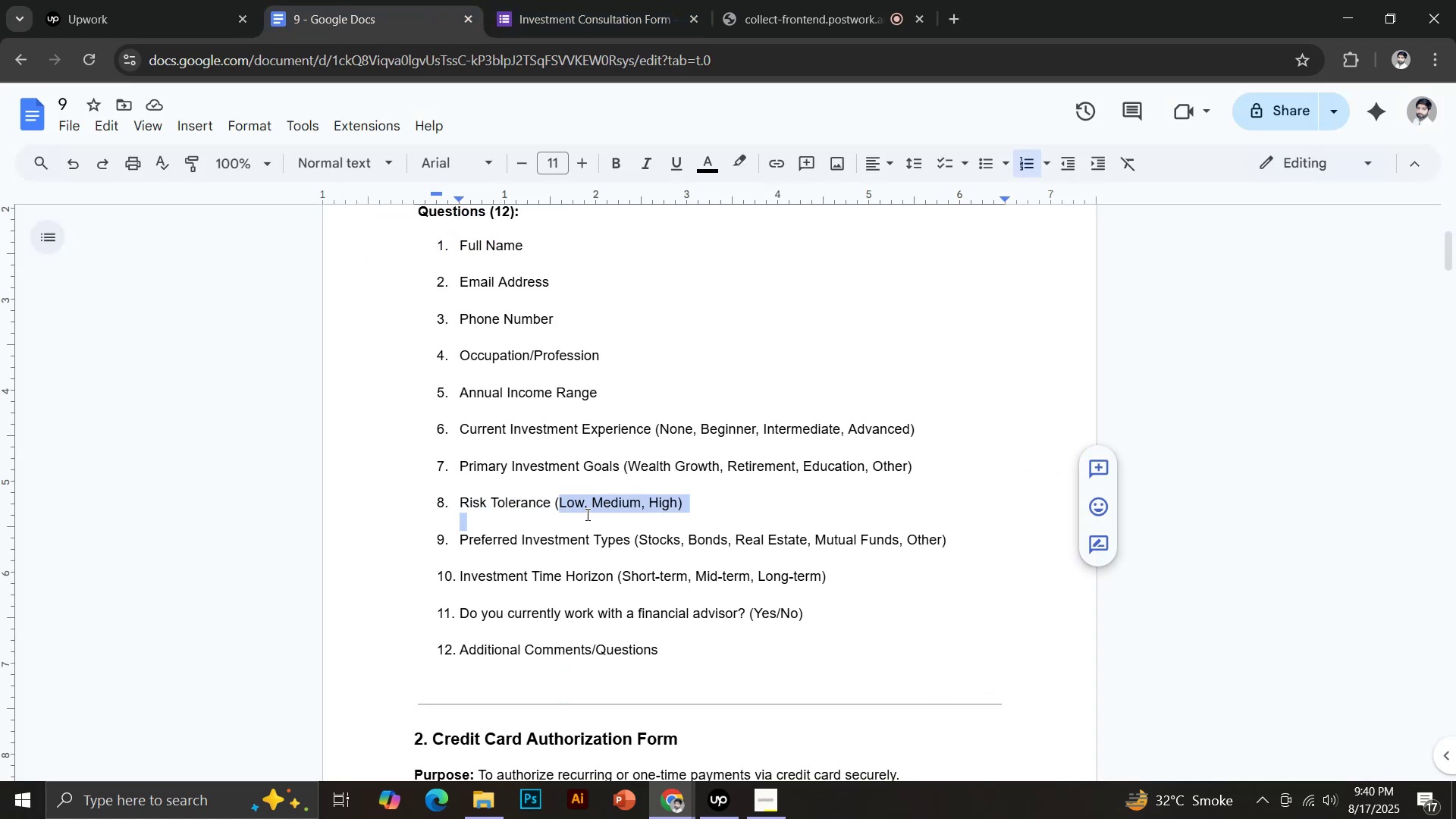 
hold_key(key=ControlLeft, duration=0.33)
 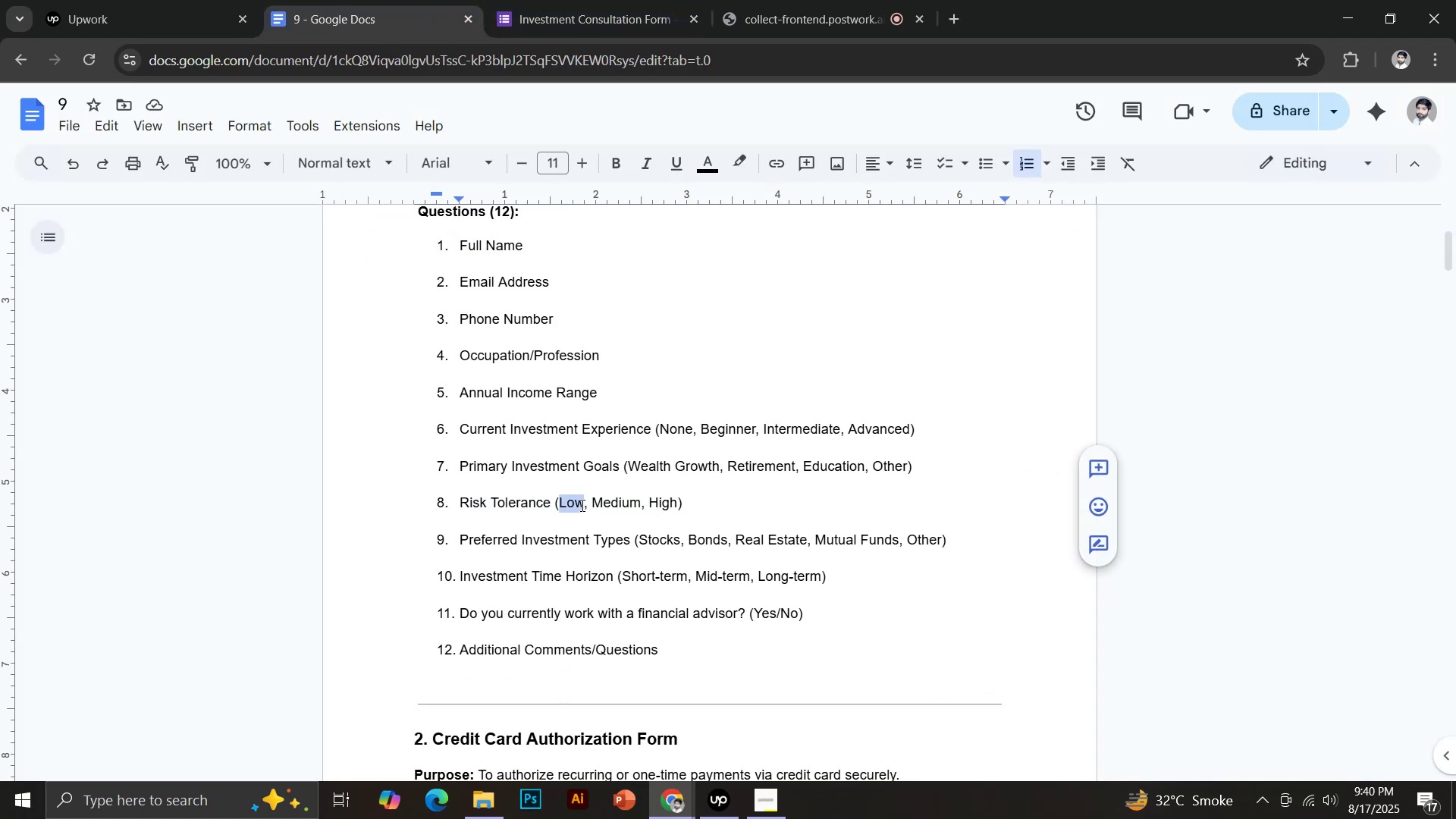 
left_click([563, 0])
 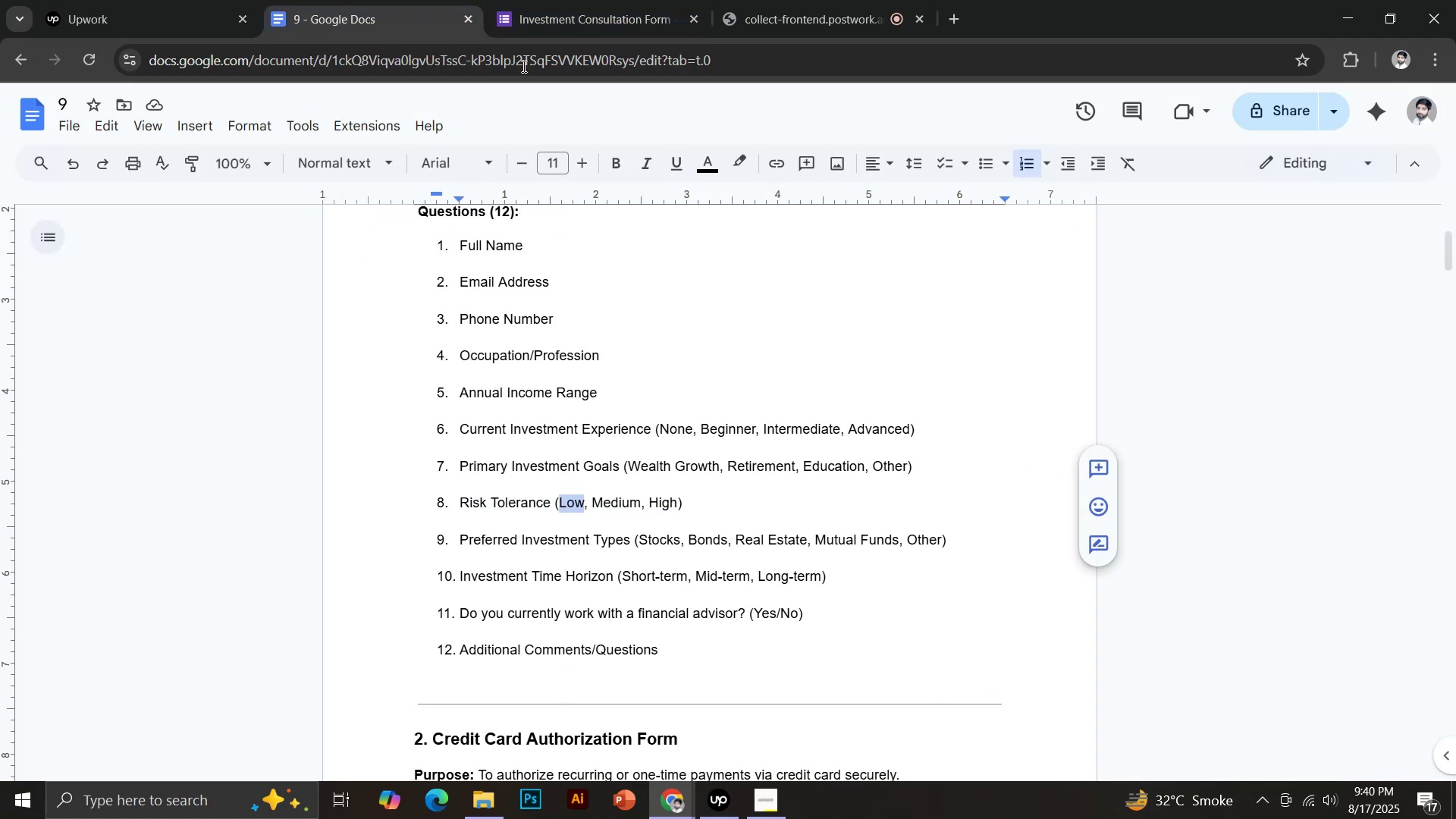 
key(Control+V)
 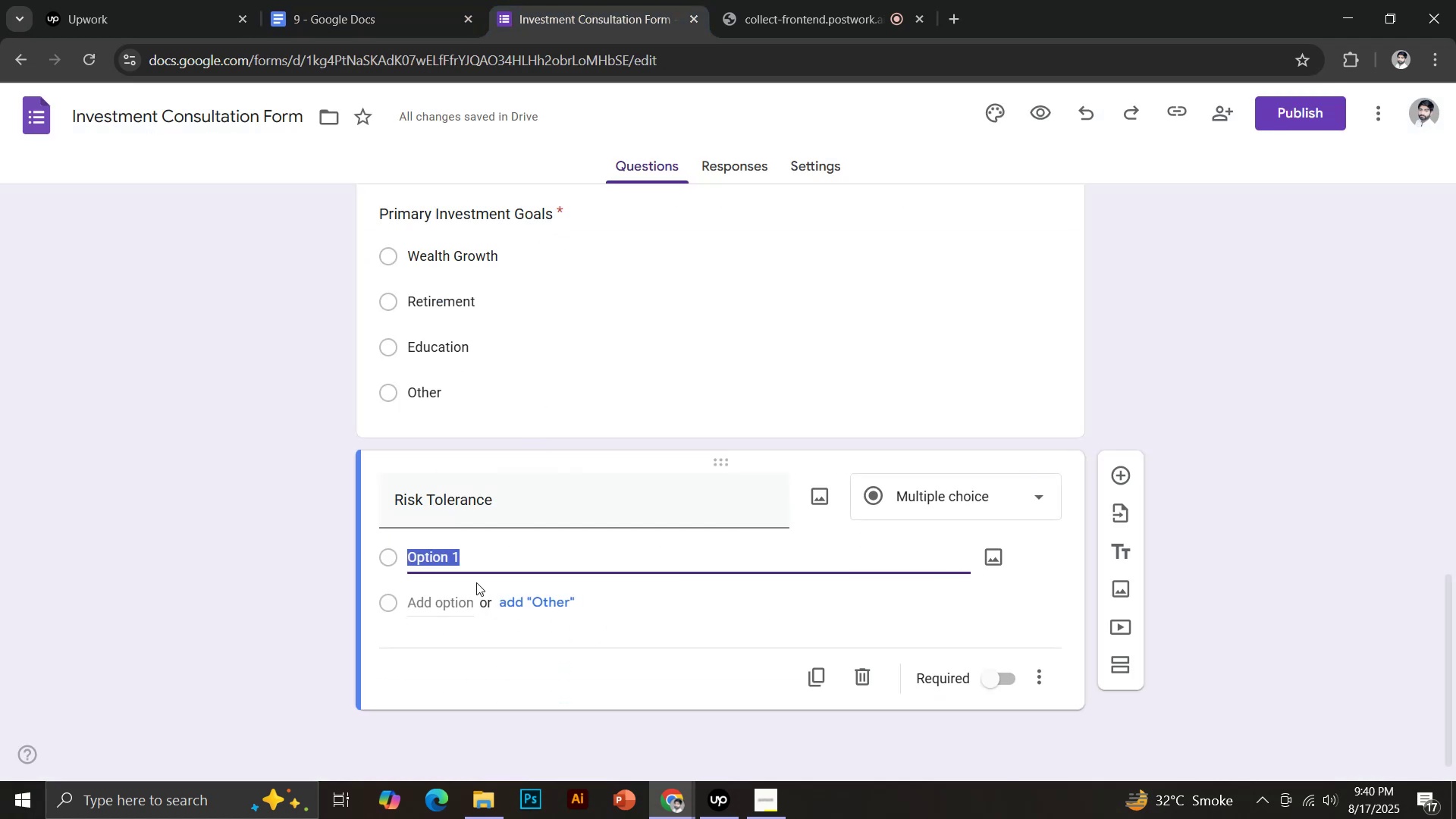 
left_click([444, 609])
 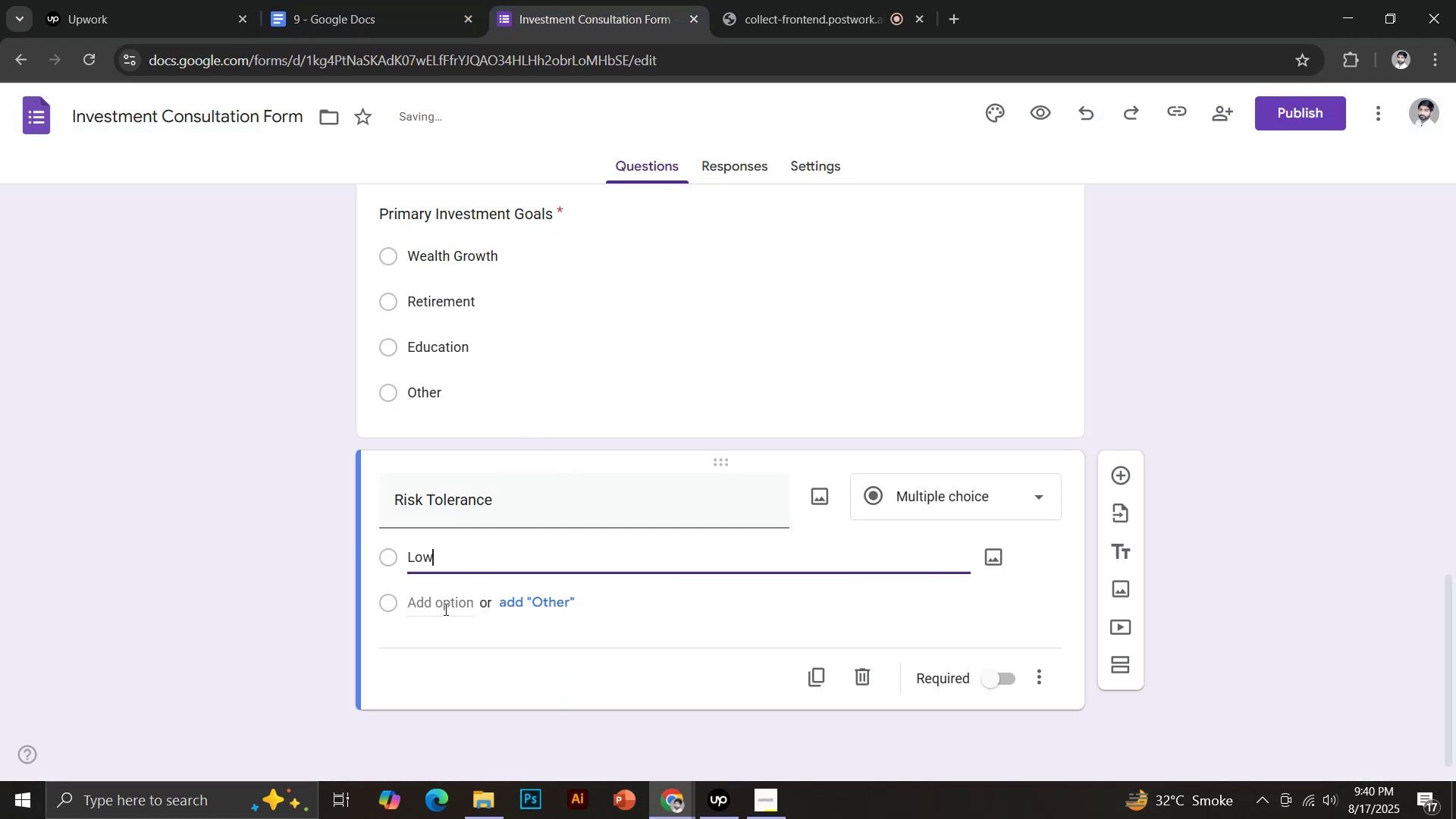 
type(N)
key(Backspace)
type(Medium)
 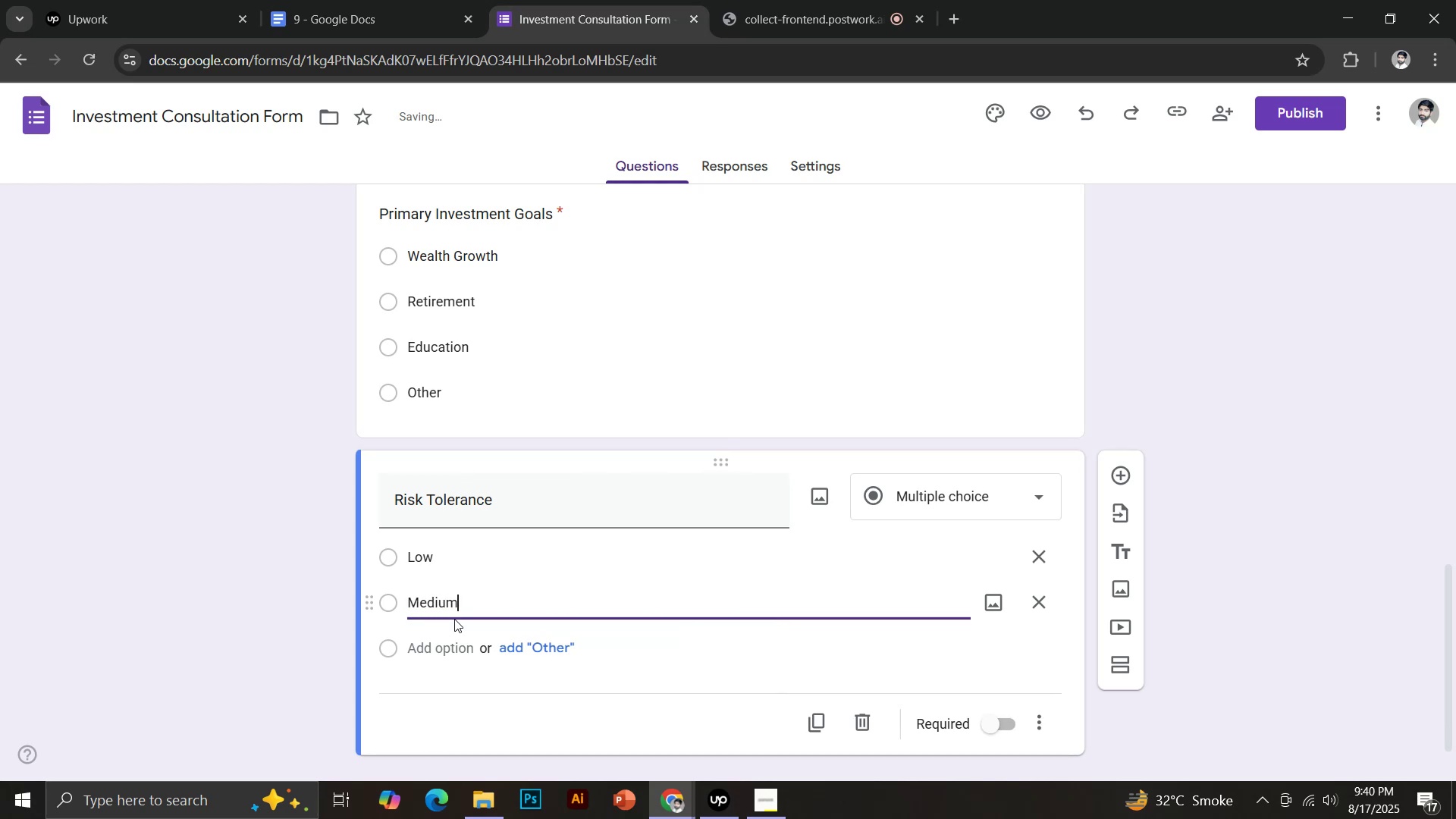 
left_click([448, 642])
 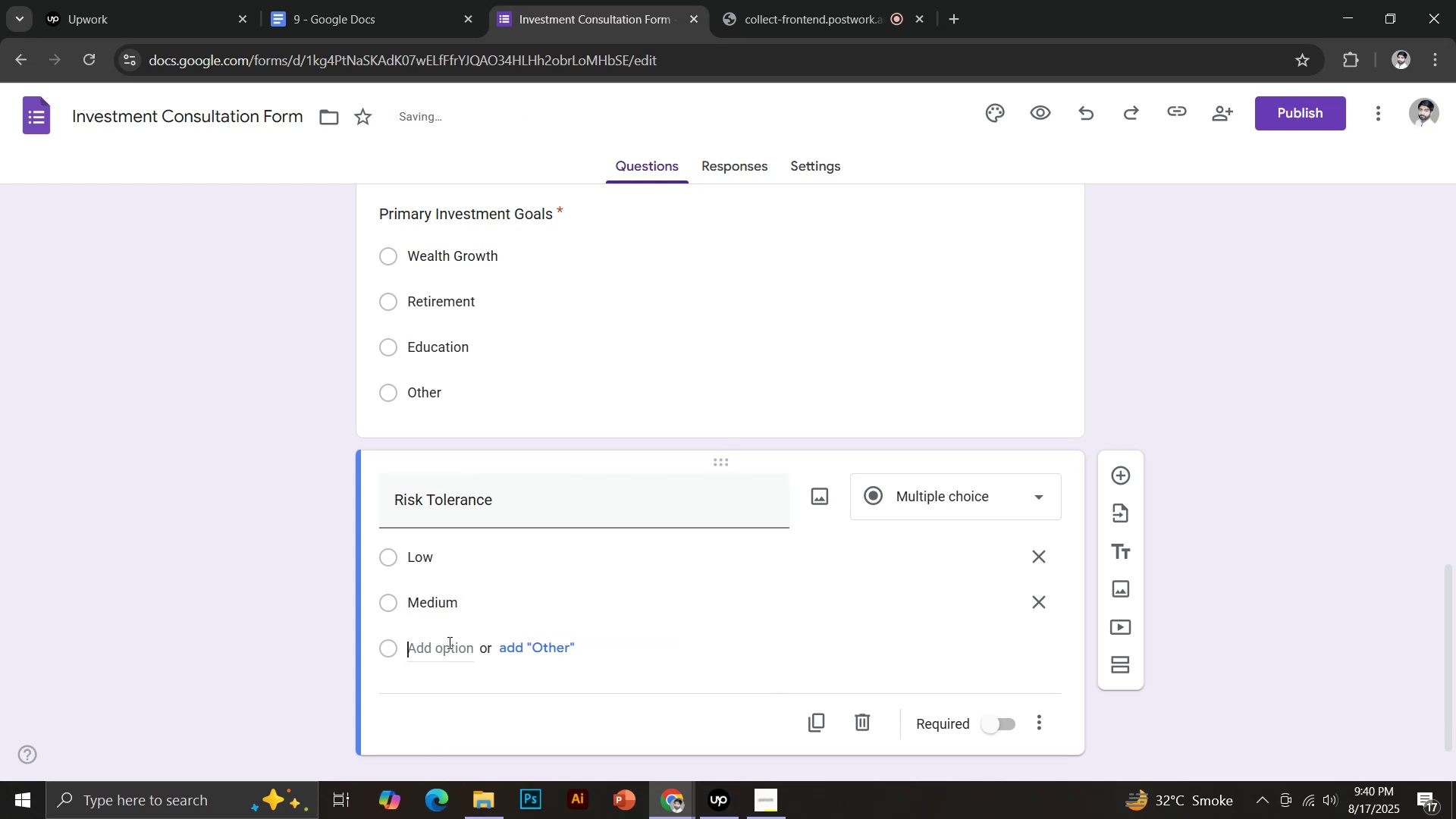 
left_click([378, 0])
 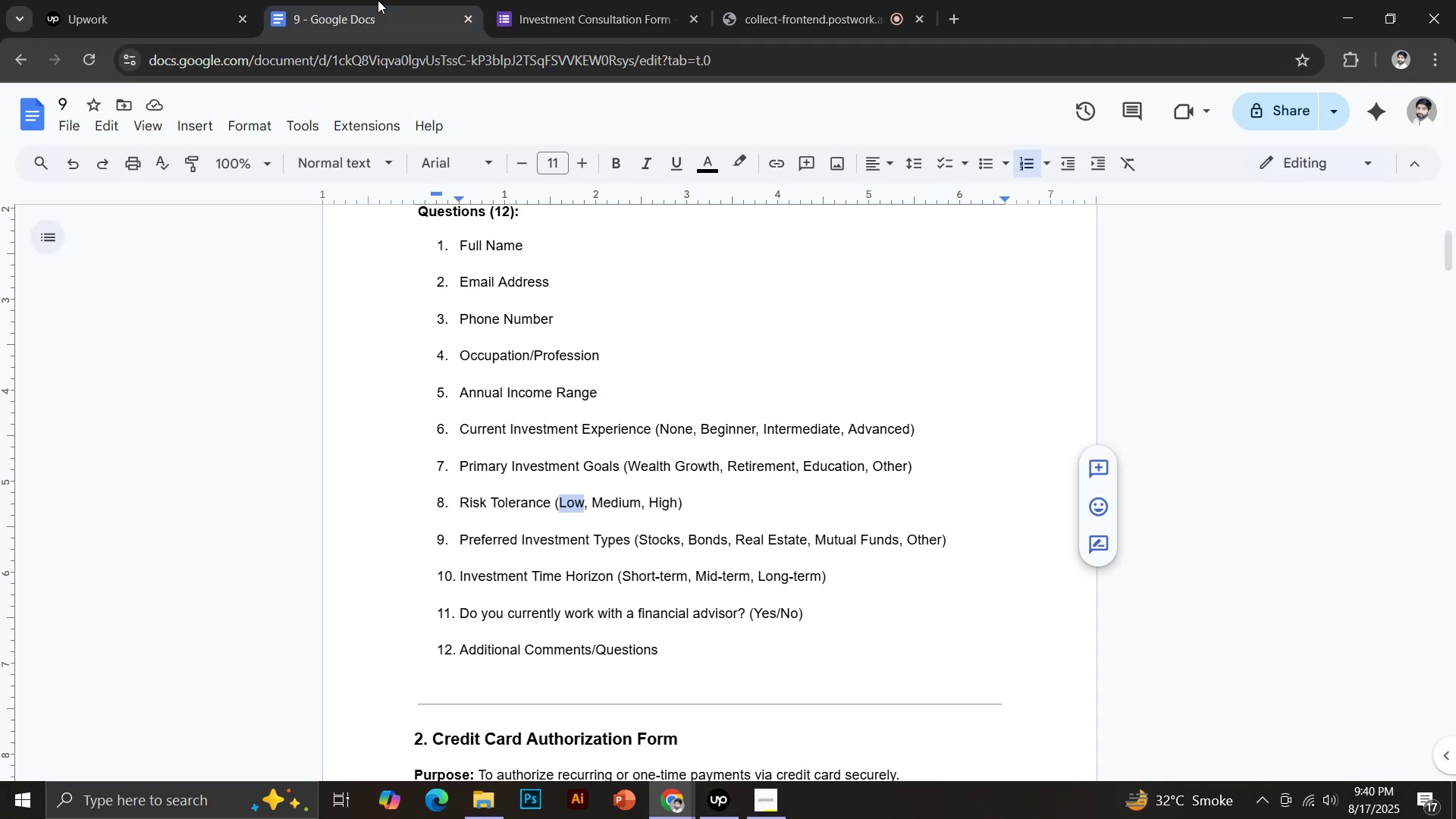 
left_click([593, 0])
 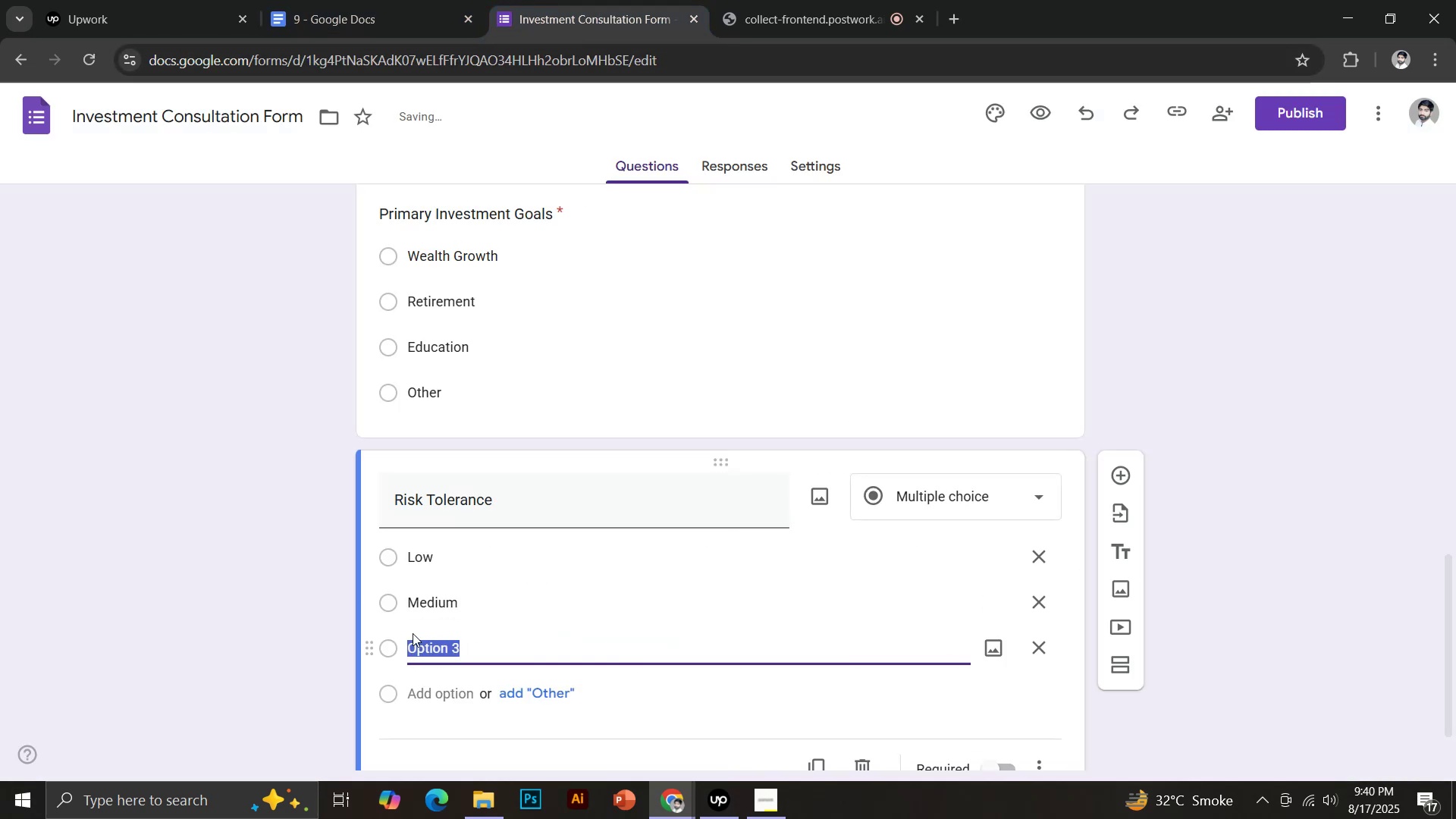 
type(High)
 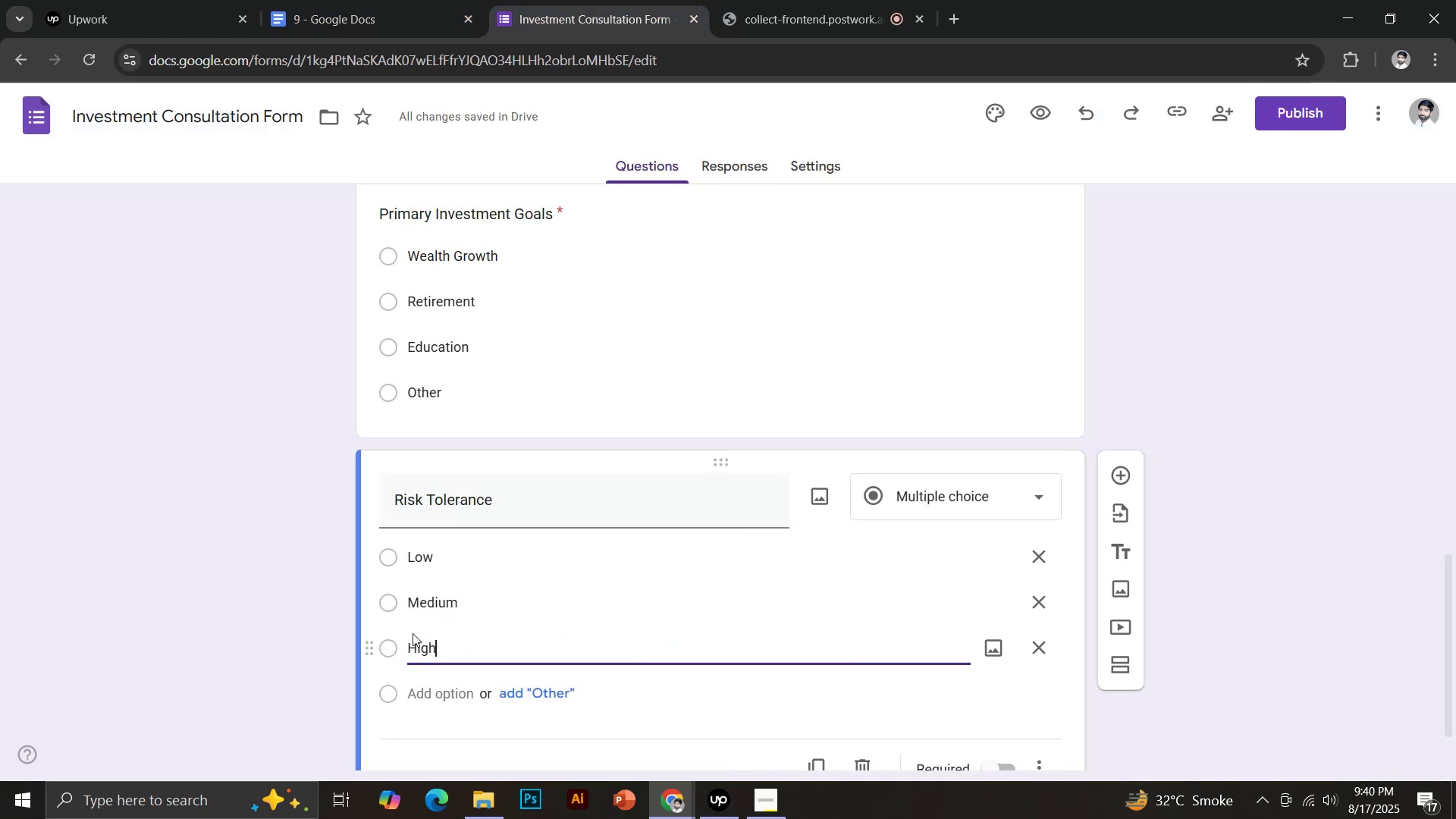 
scroll: coordinate [823, 529], scroll_direction: down, amount: 3.0
 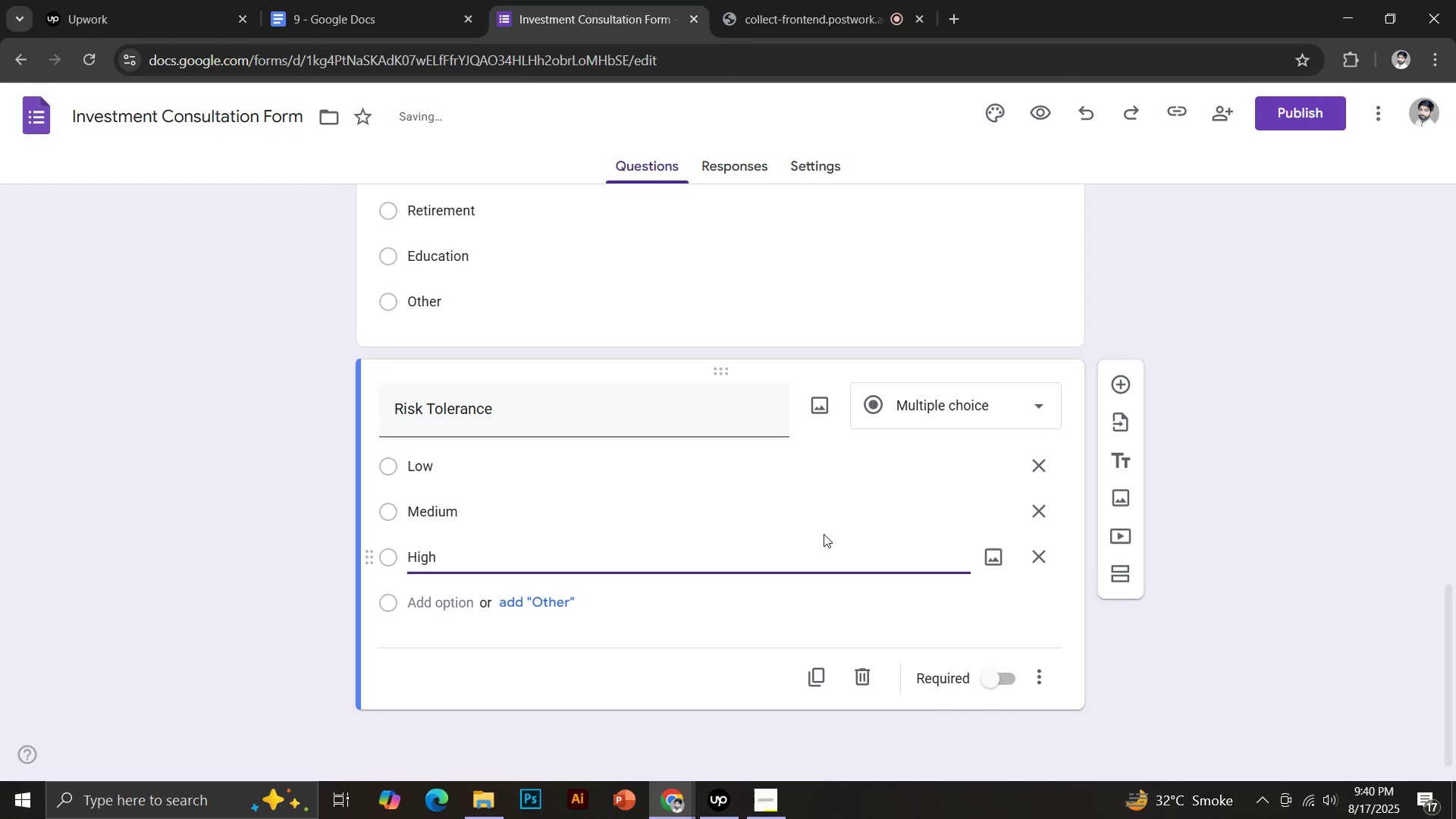 
left_click([988, 683])
 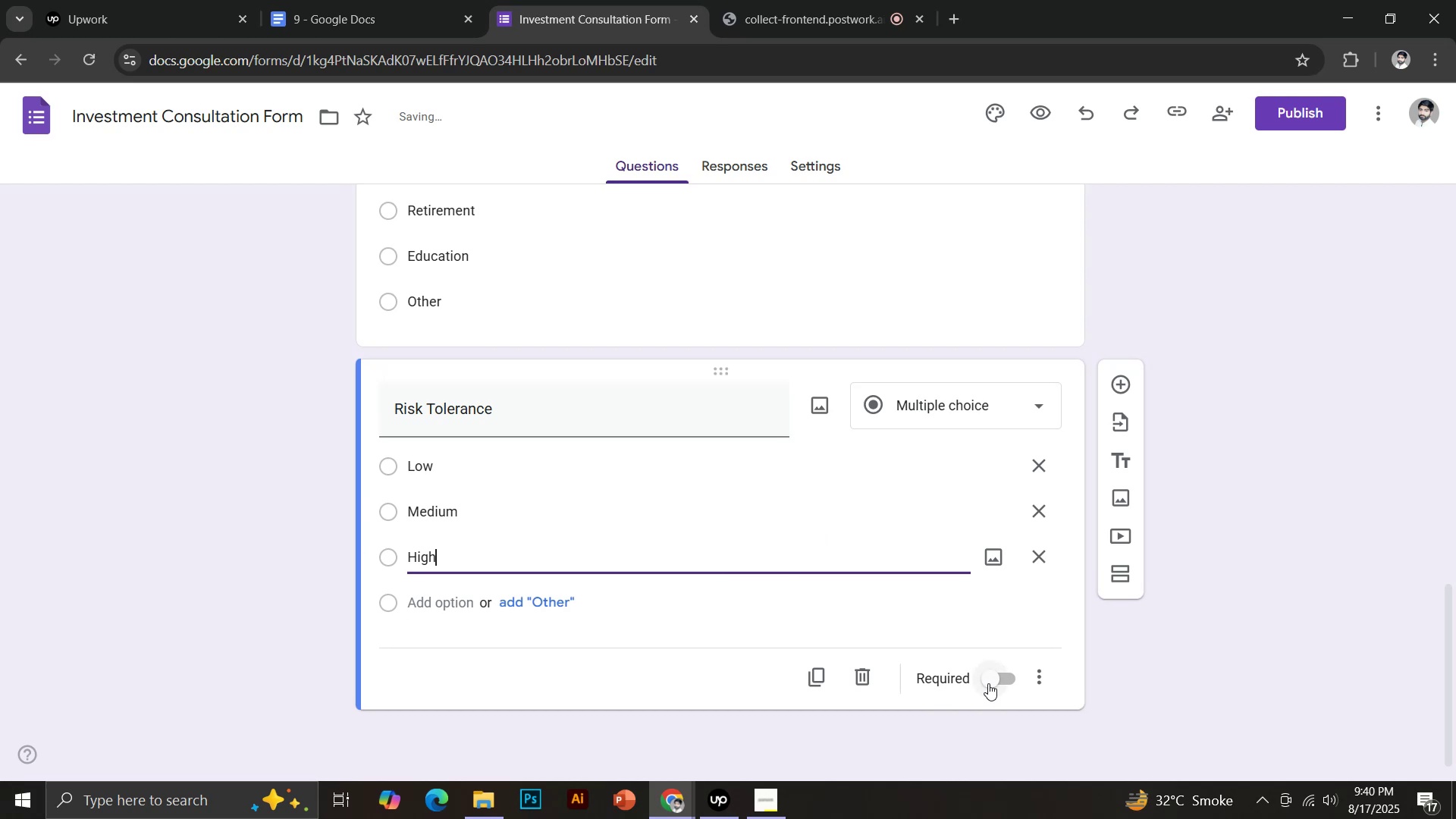 
left_click([1123, 387])
 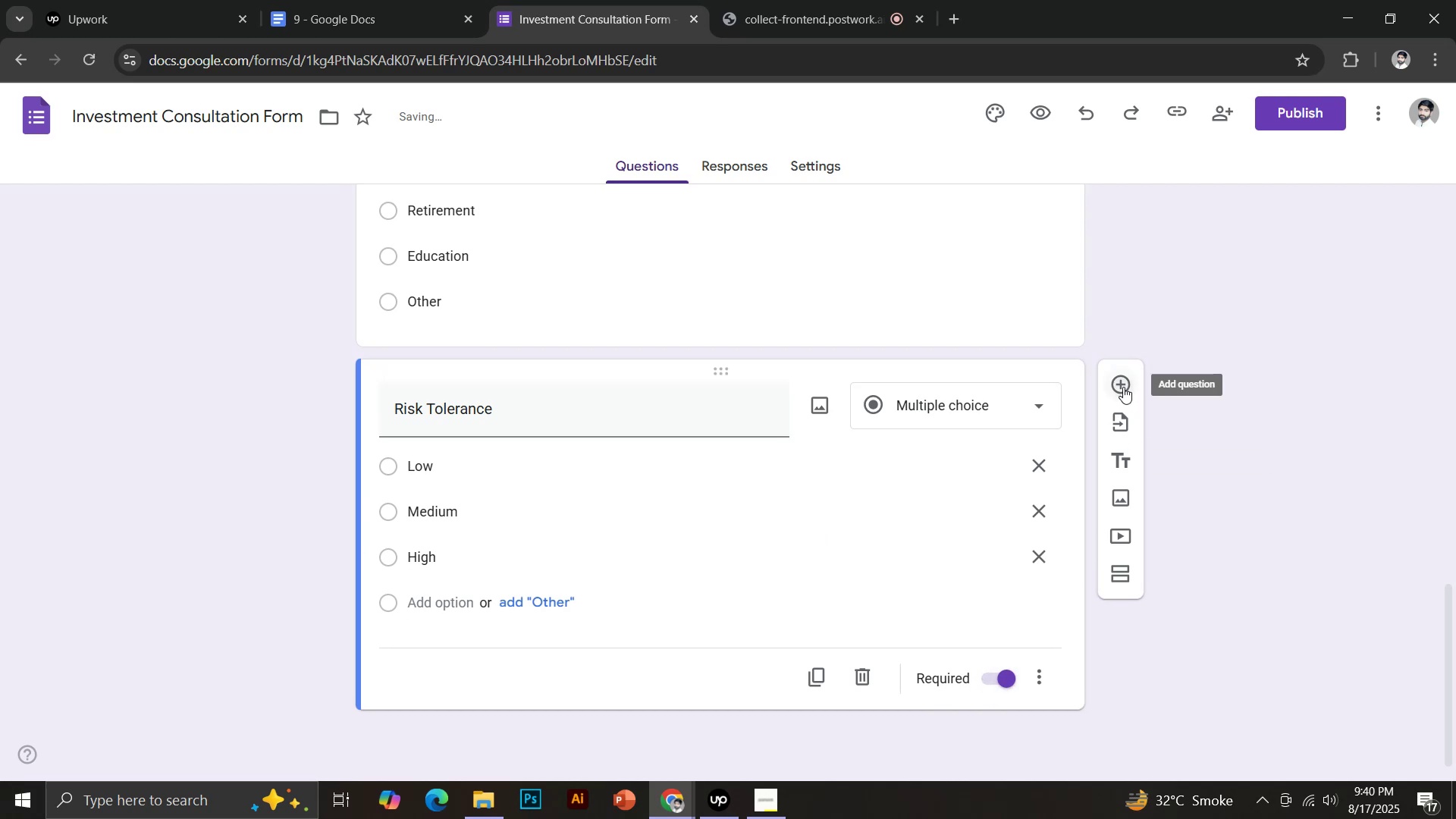 
left_click([375, 7])
 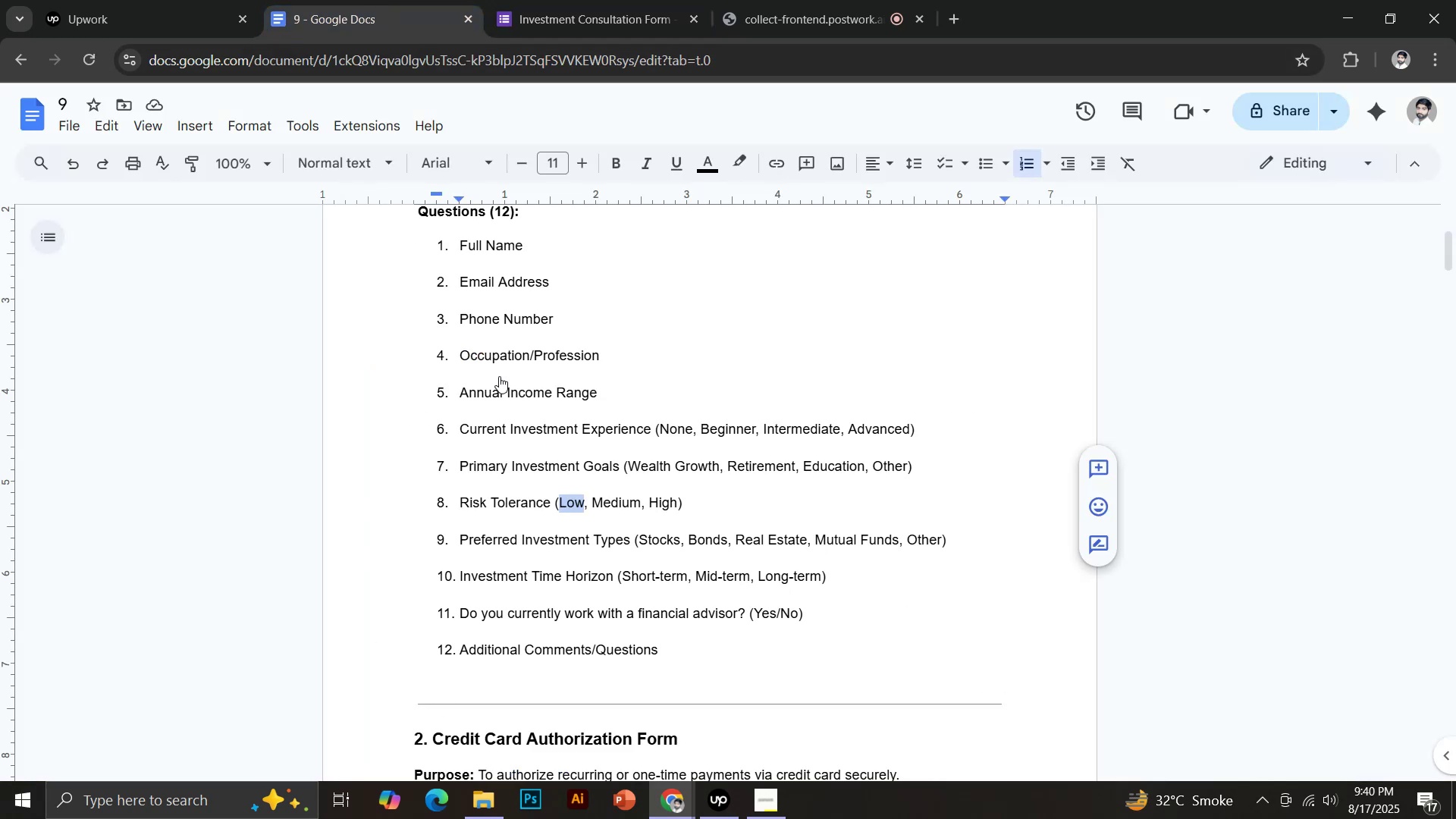 
left_click_drag(start_coordinate=[461, 542], to_coordinate=[632, 537])
 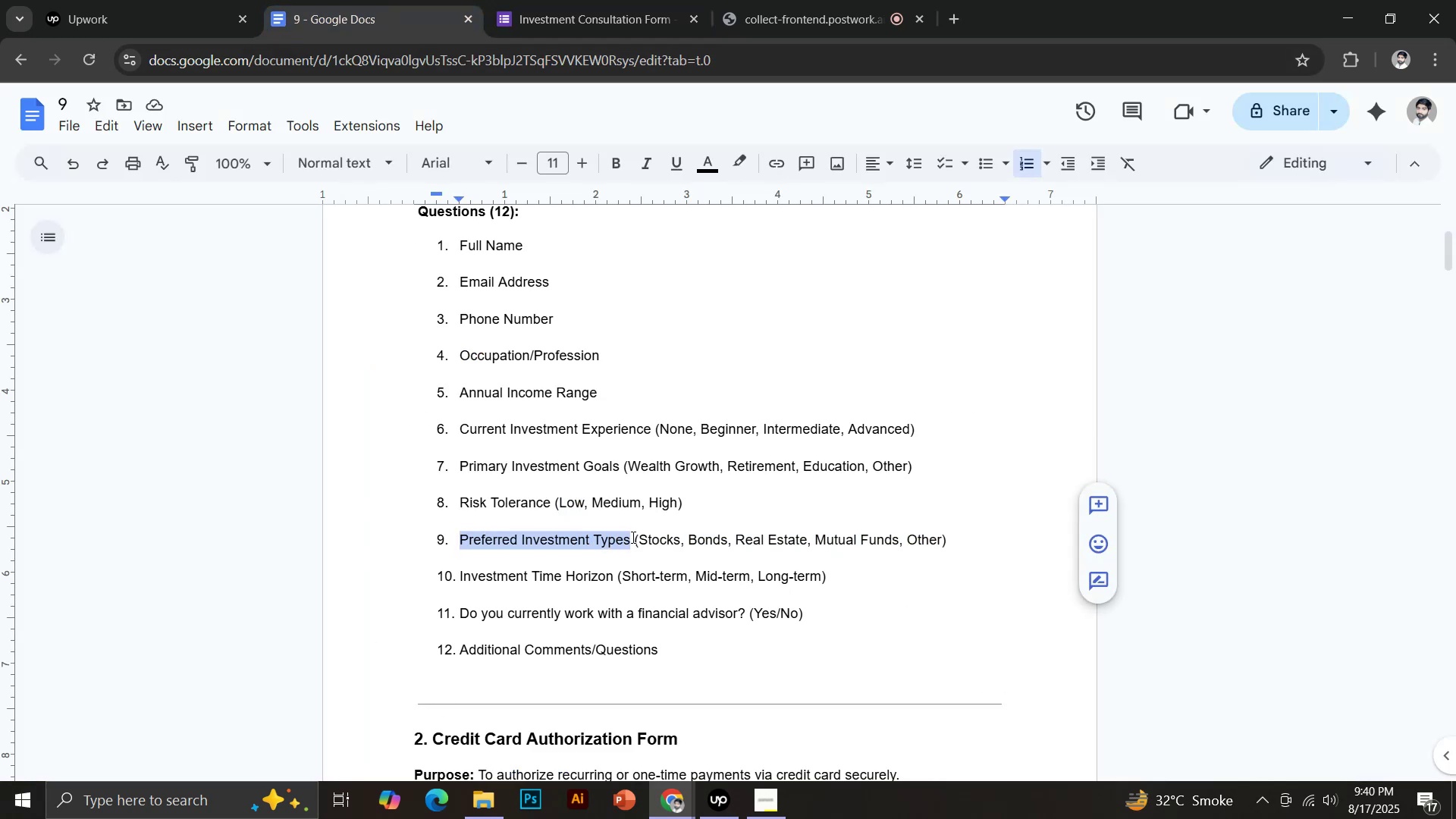 
key(Control+C)
 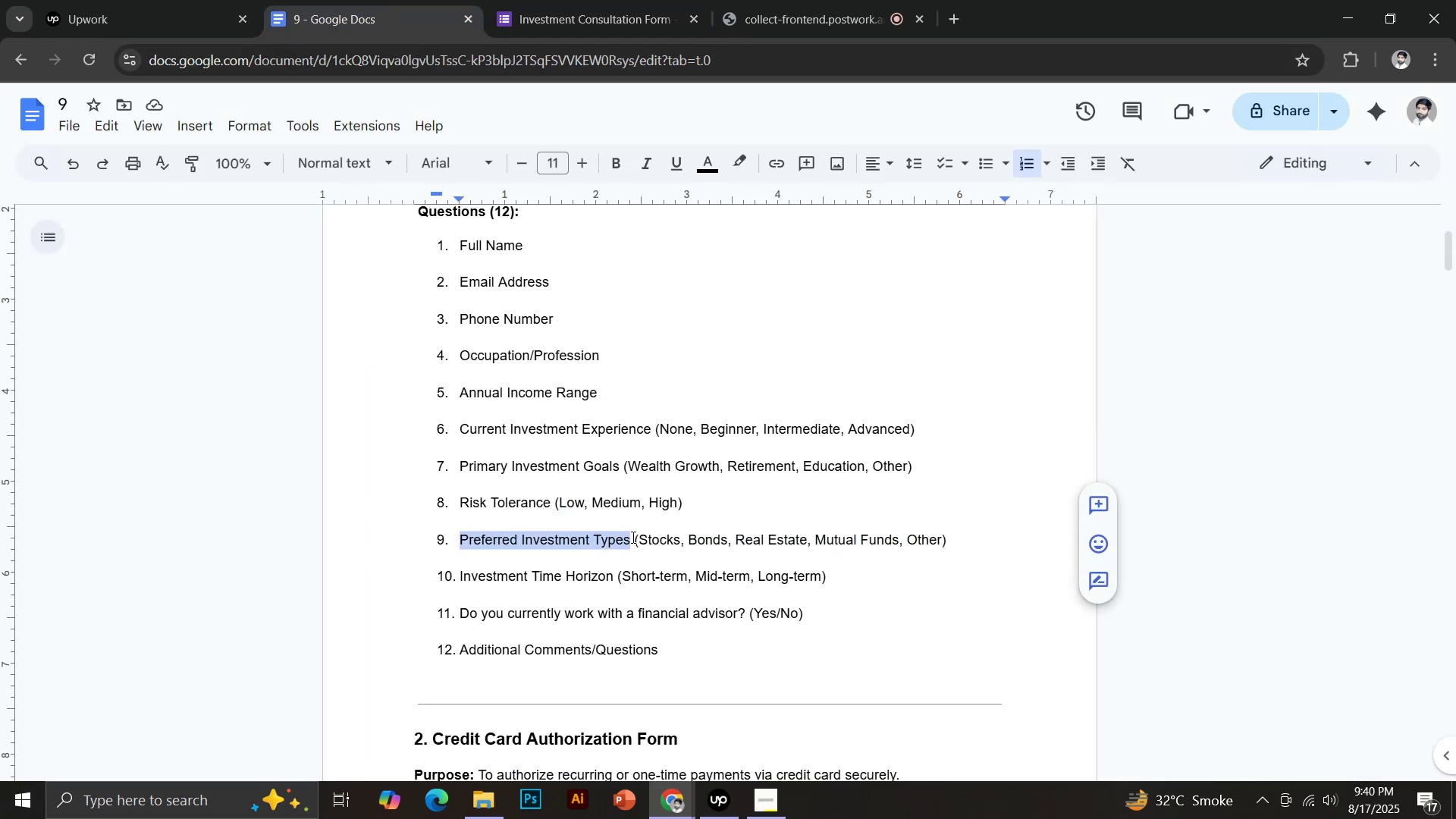 
left_click([550, 0])
 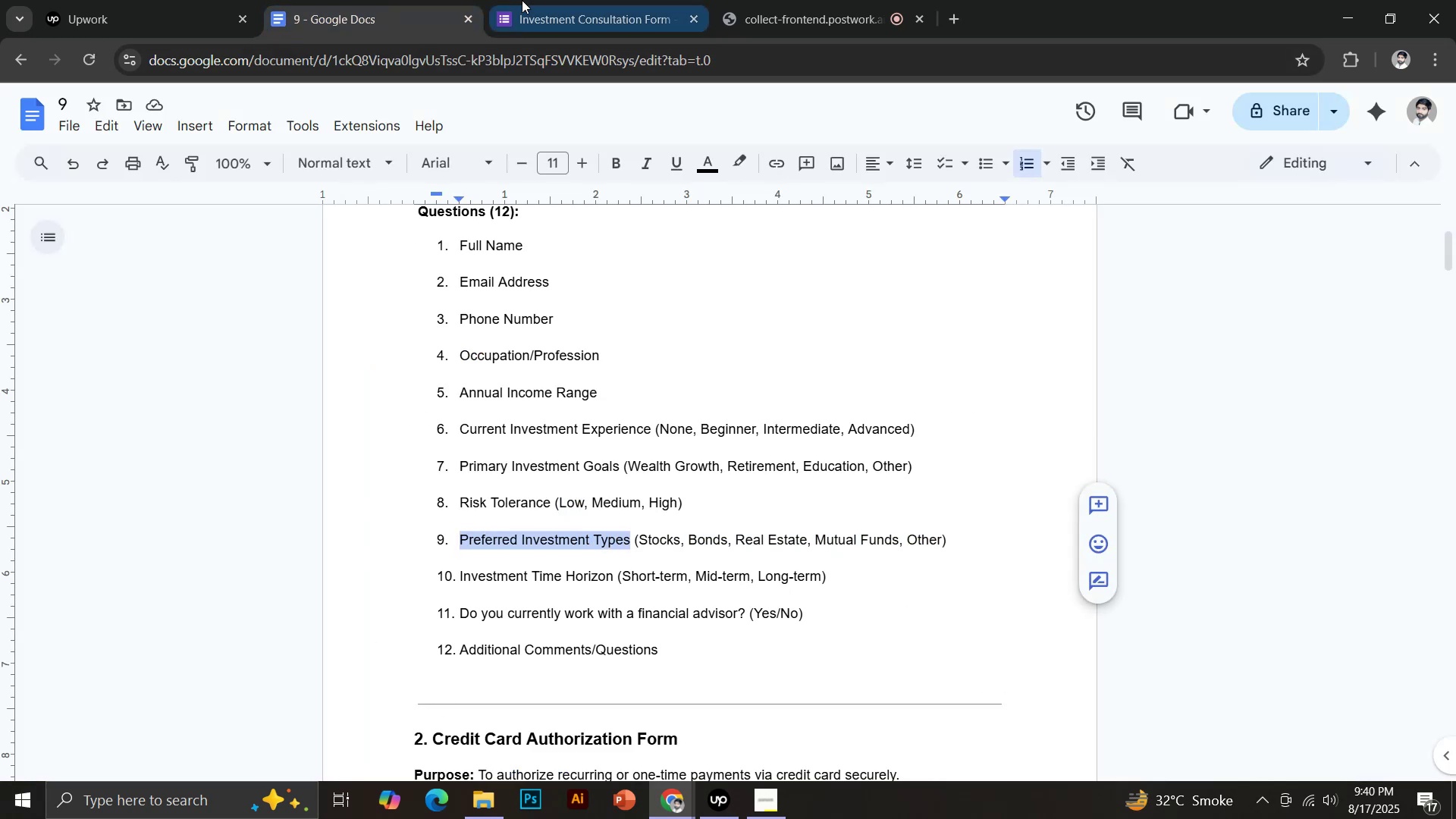 
key(Control+Shift+V)
 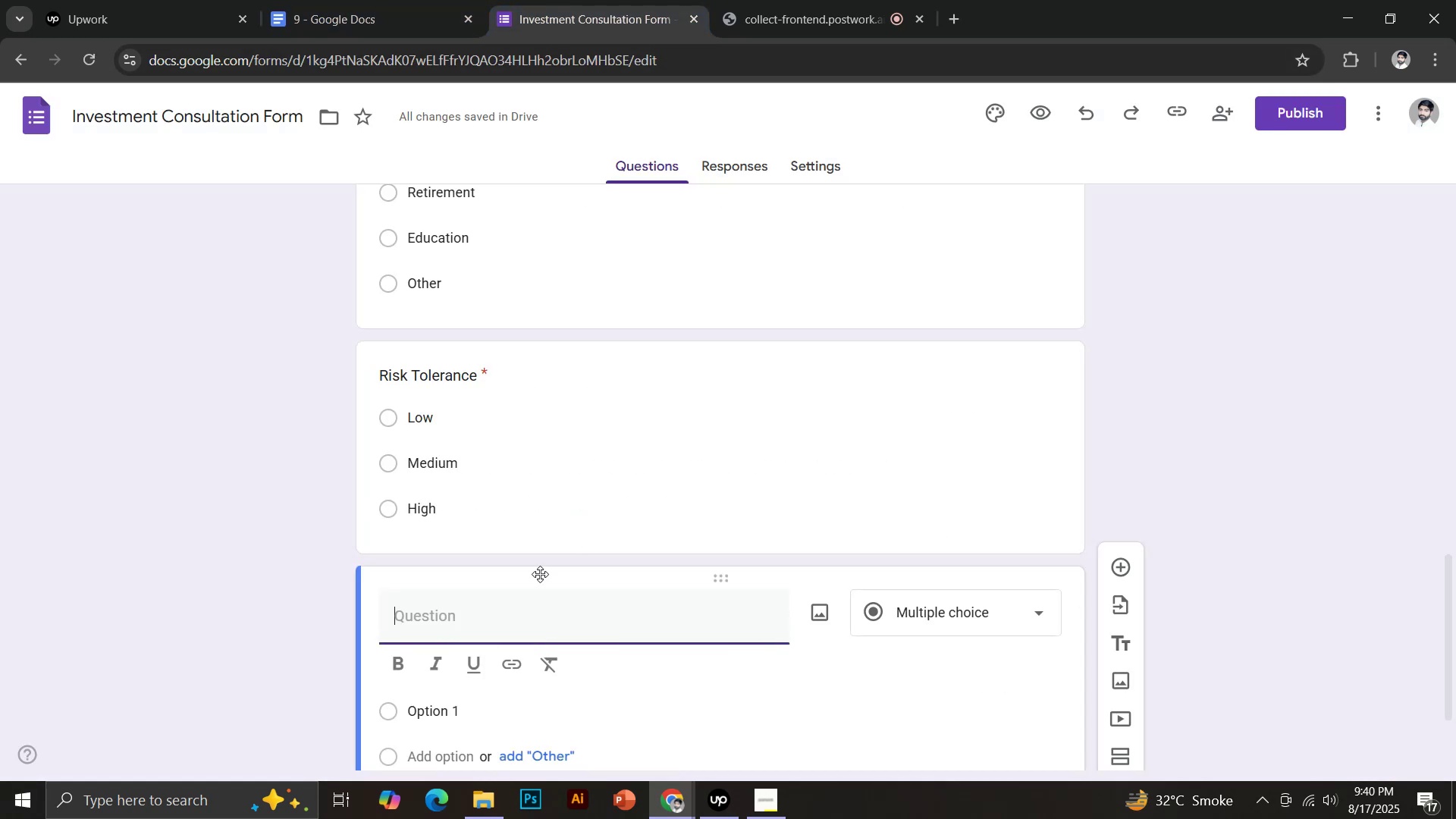 
scroll: coordinate [635, 573], scroll_direction: down, amount: 2.0
 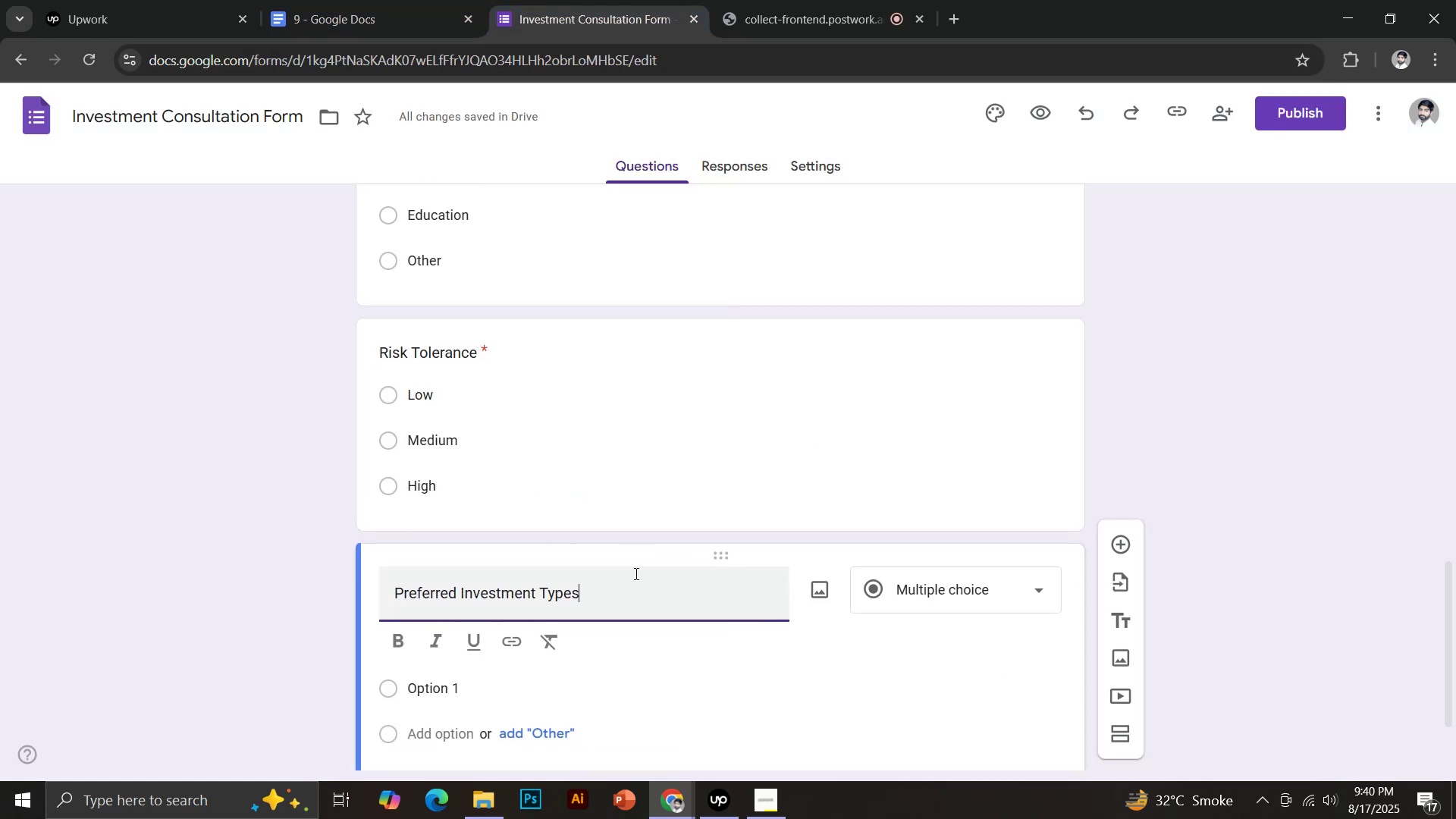 
left_click([439, 547])
 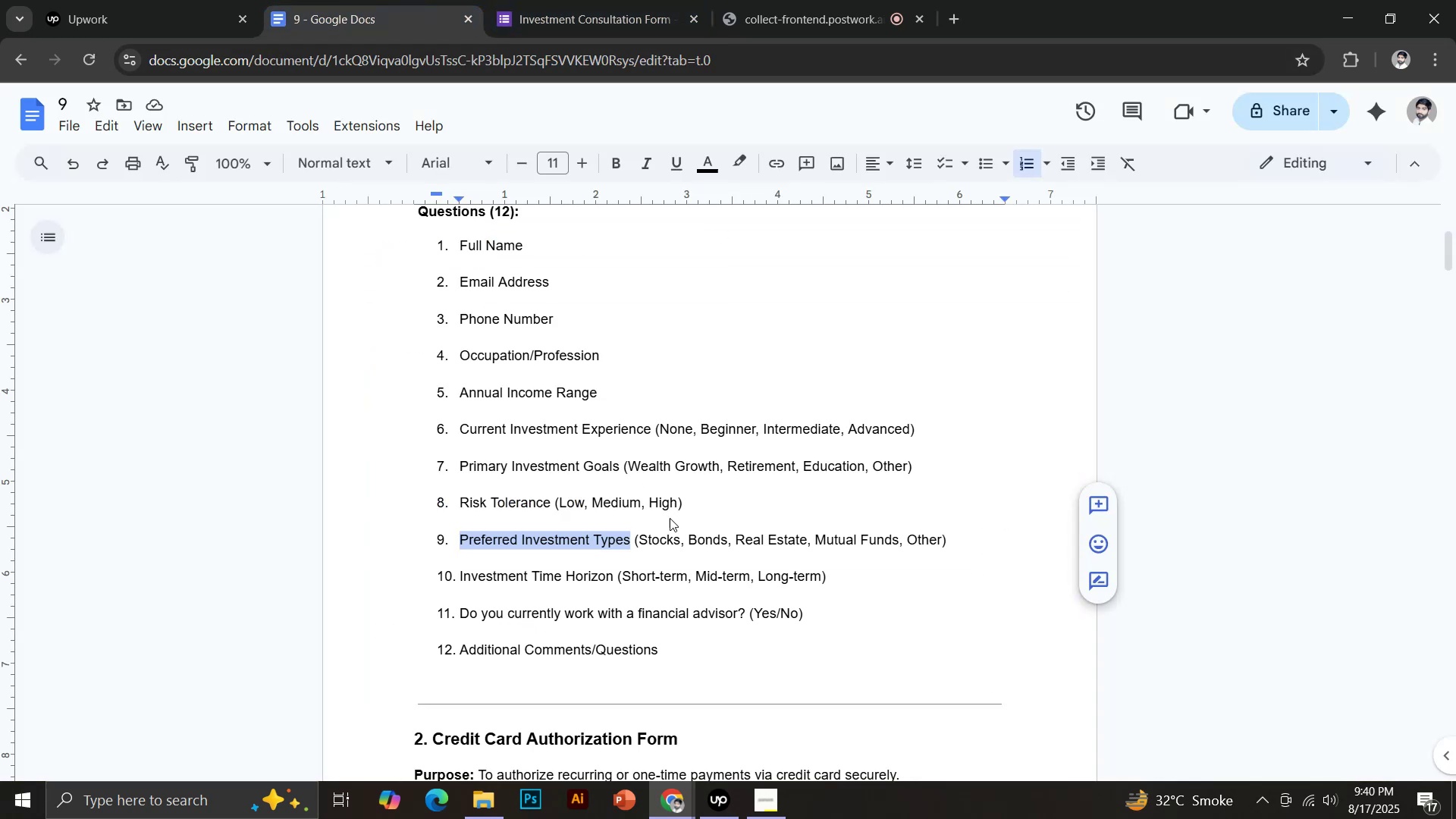 
left_click([598, 7])
 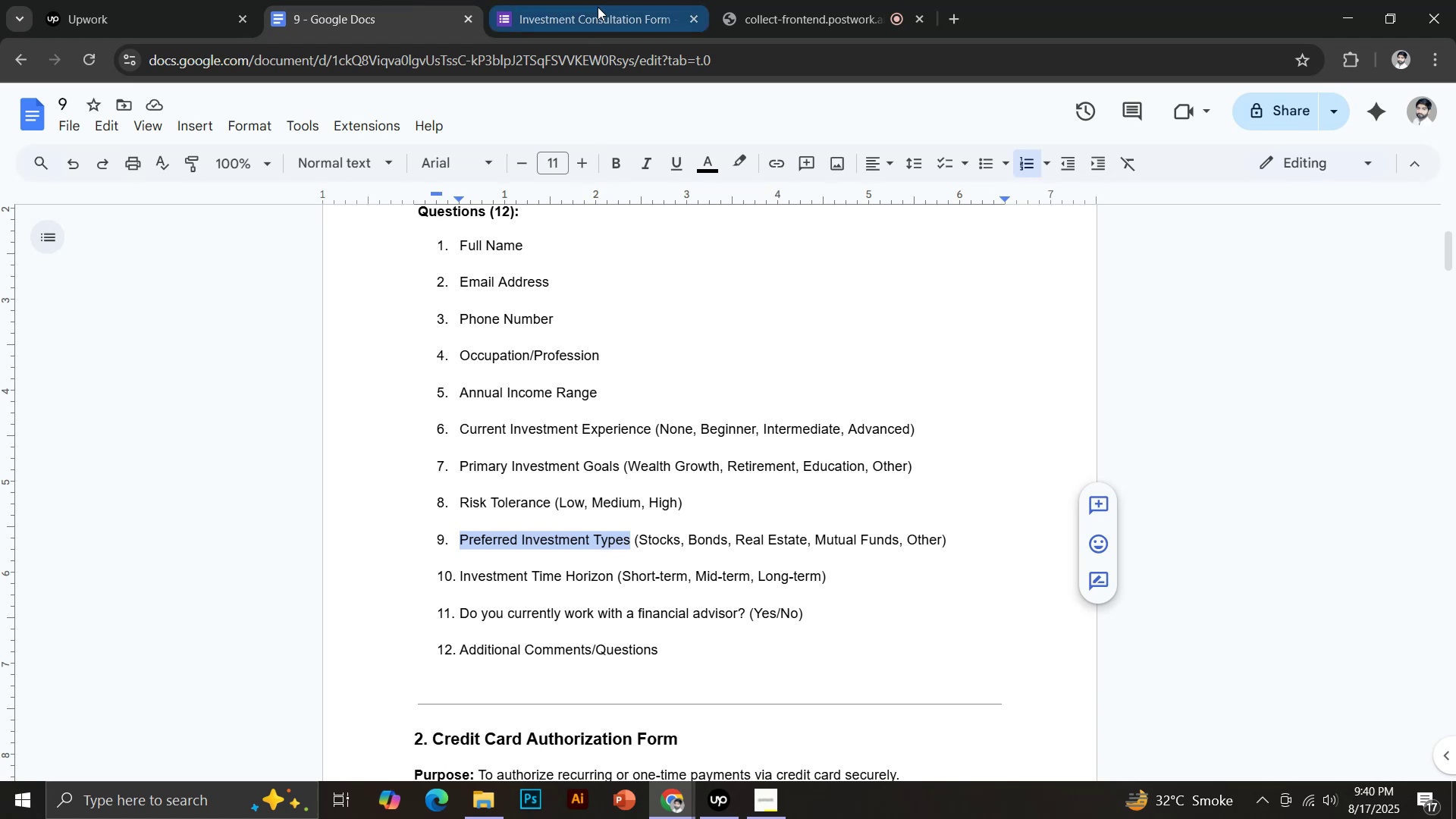 
type(Stocks)
 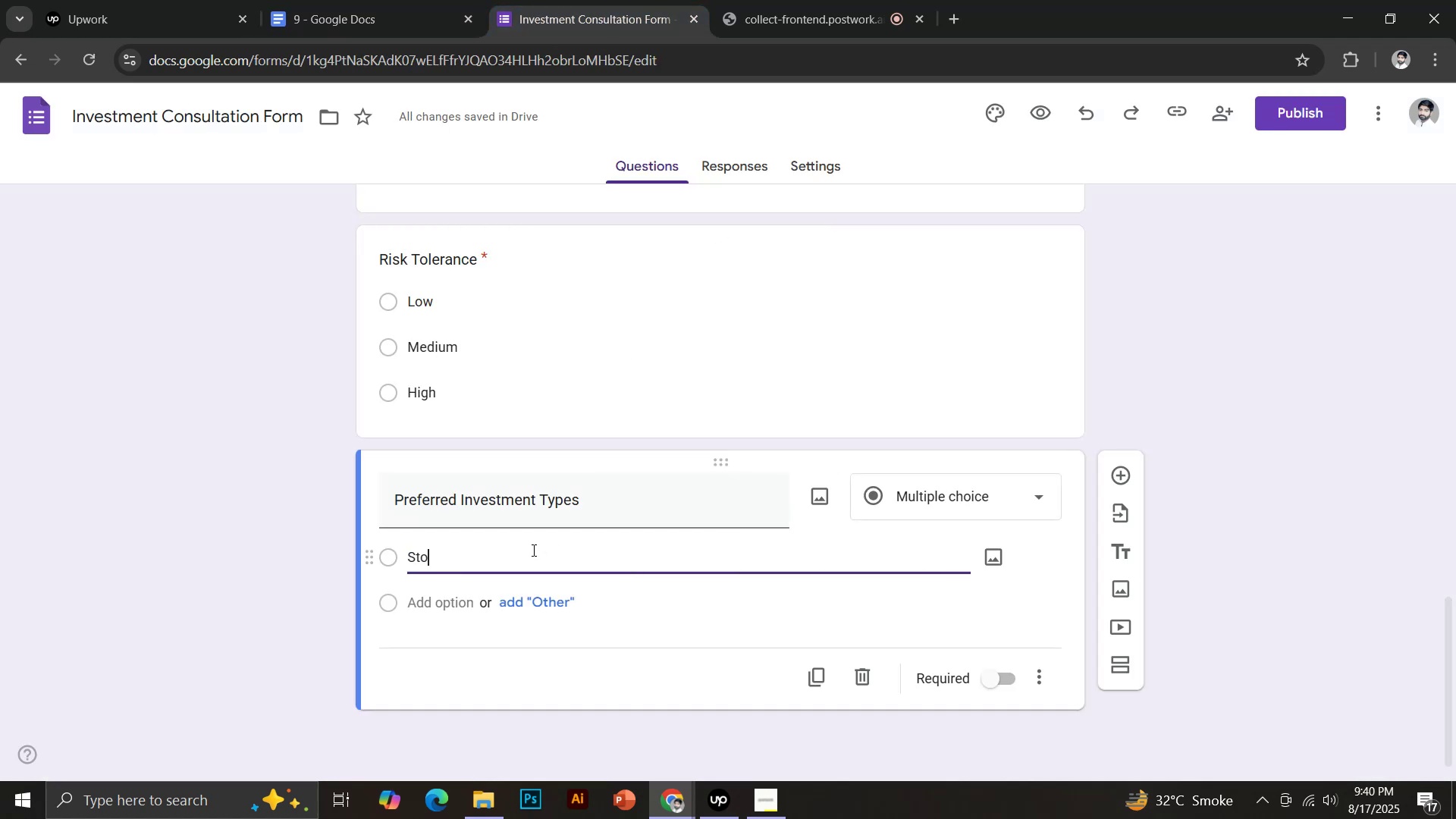 
key(Enter)
 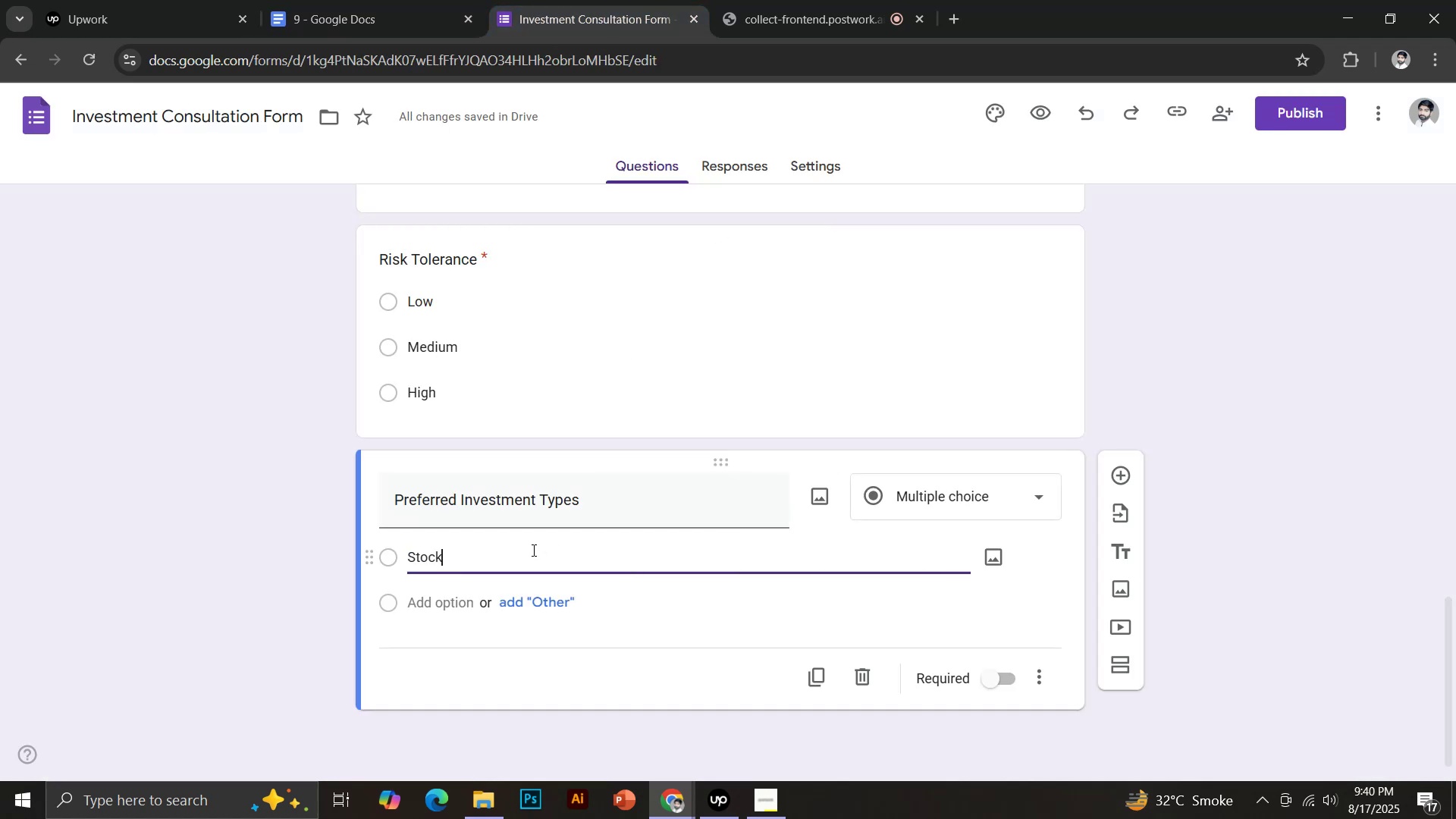 
type(Bonds)
 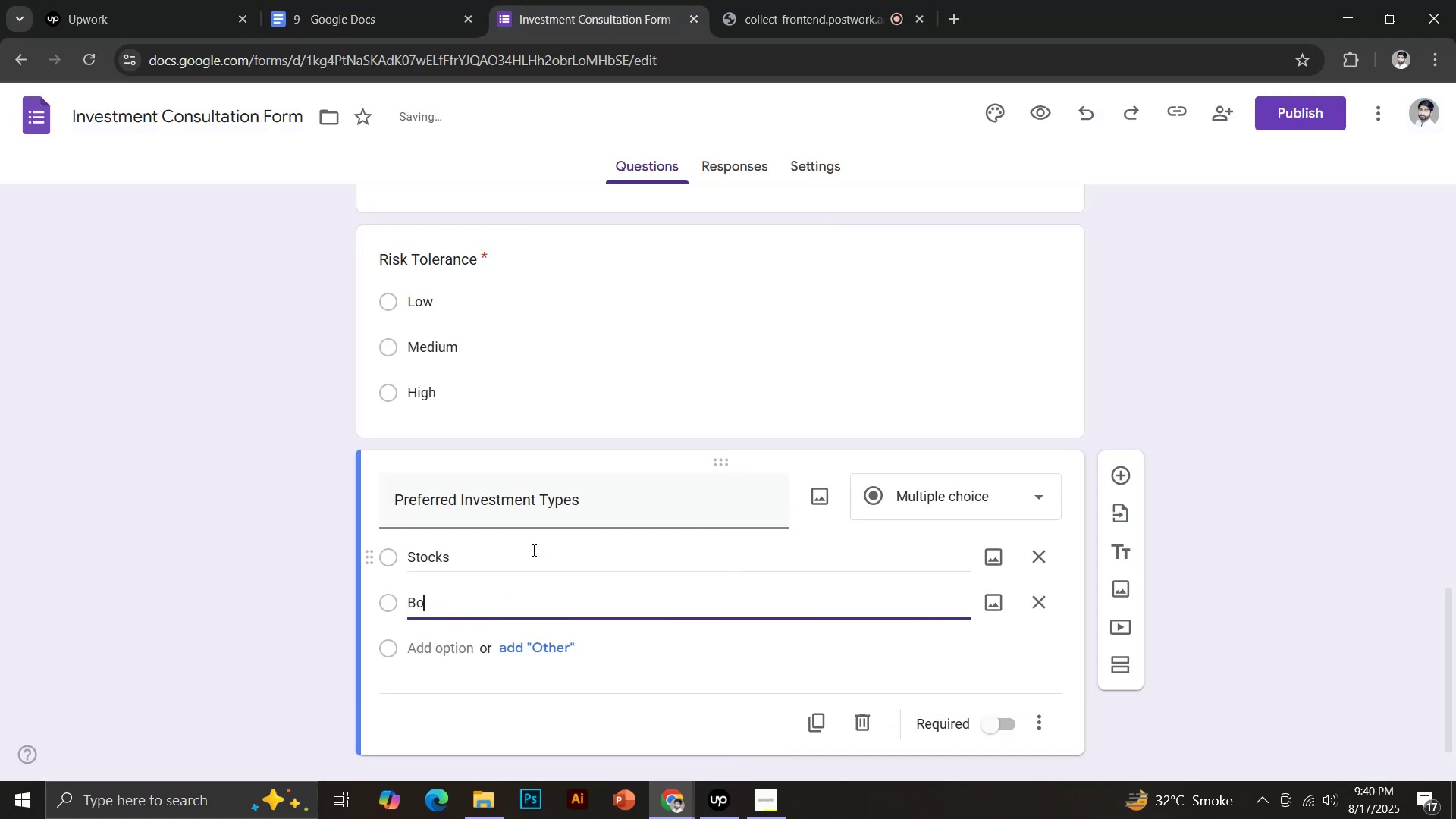 
key(Enter)
 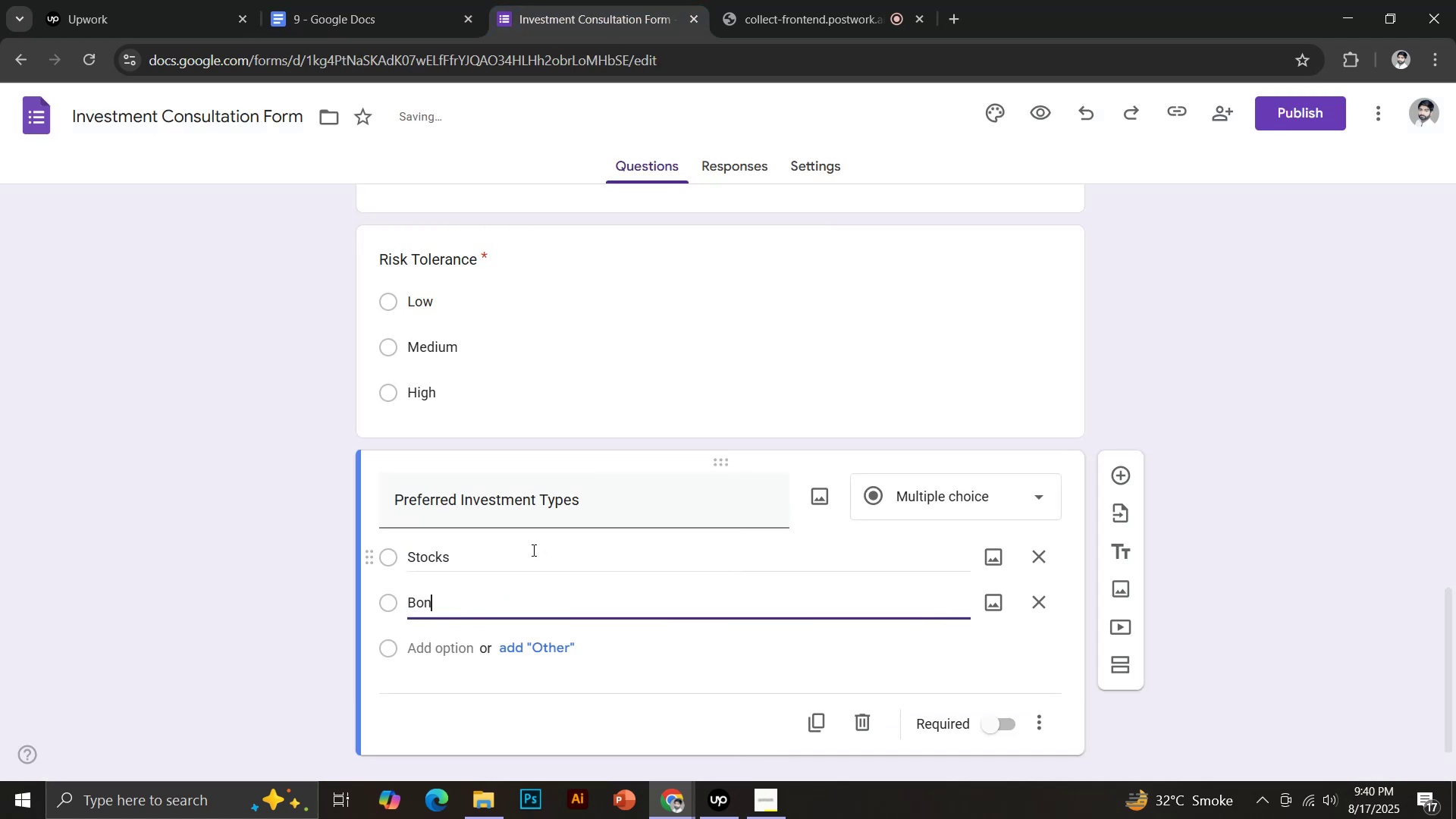 
type(Real Estate)
 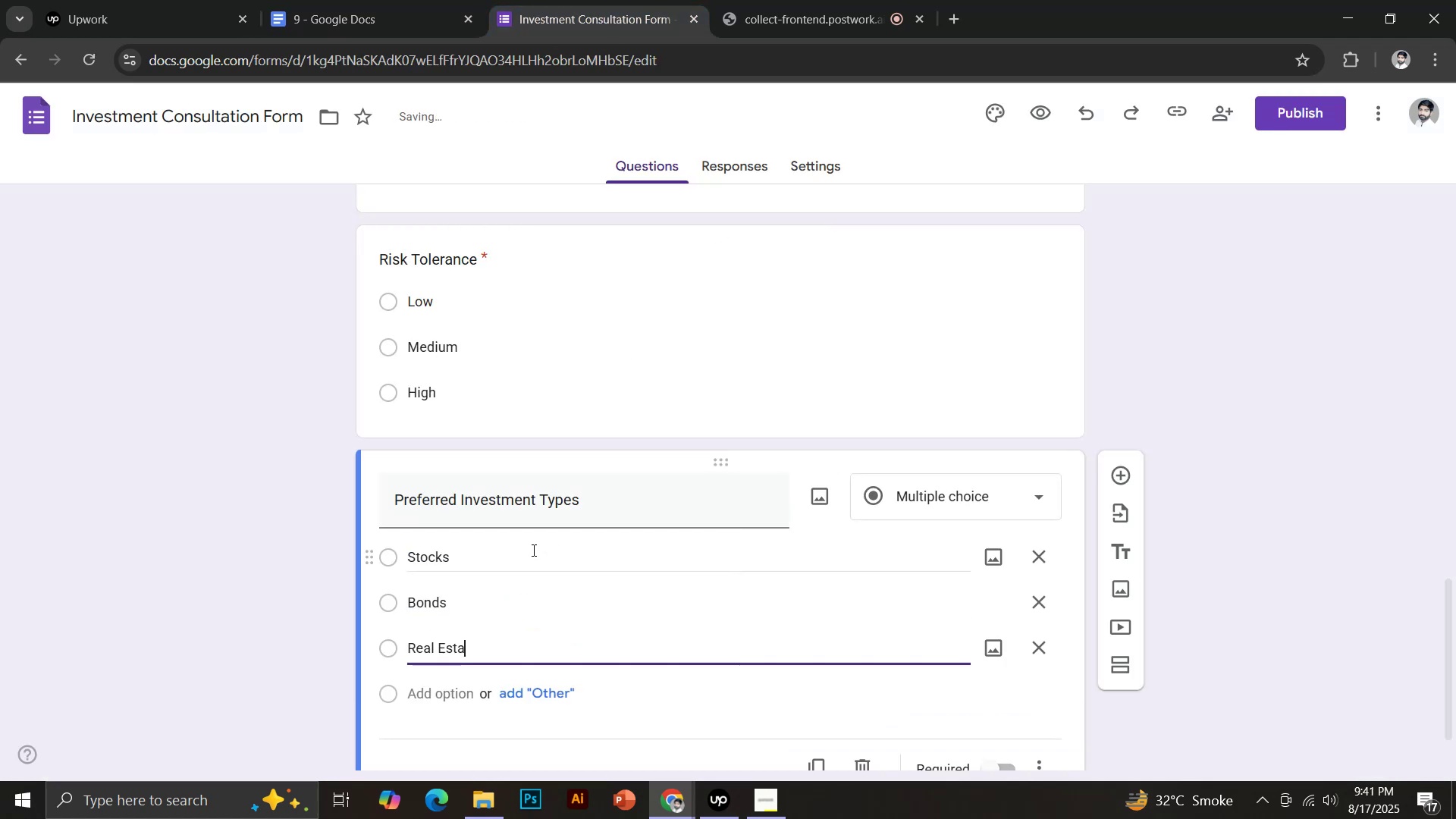 
key(Enter)
 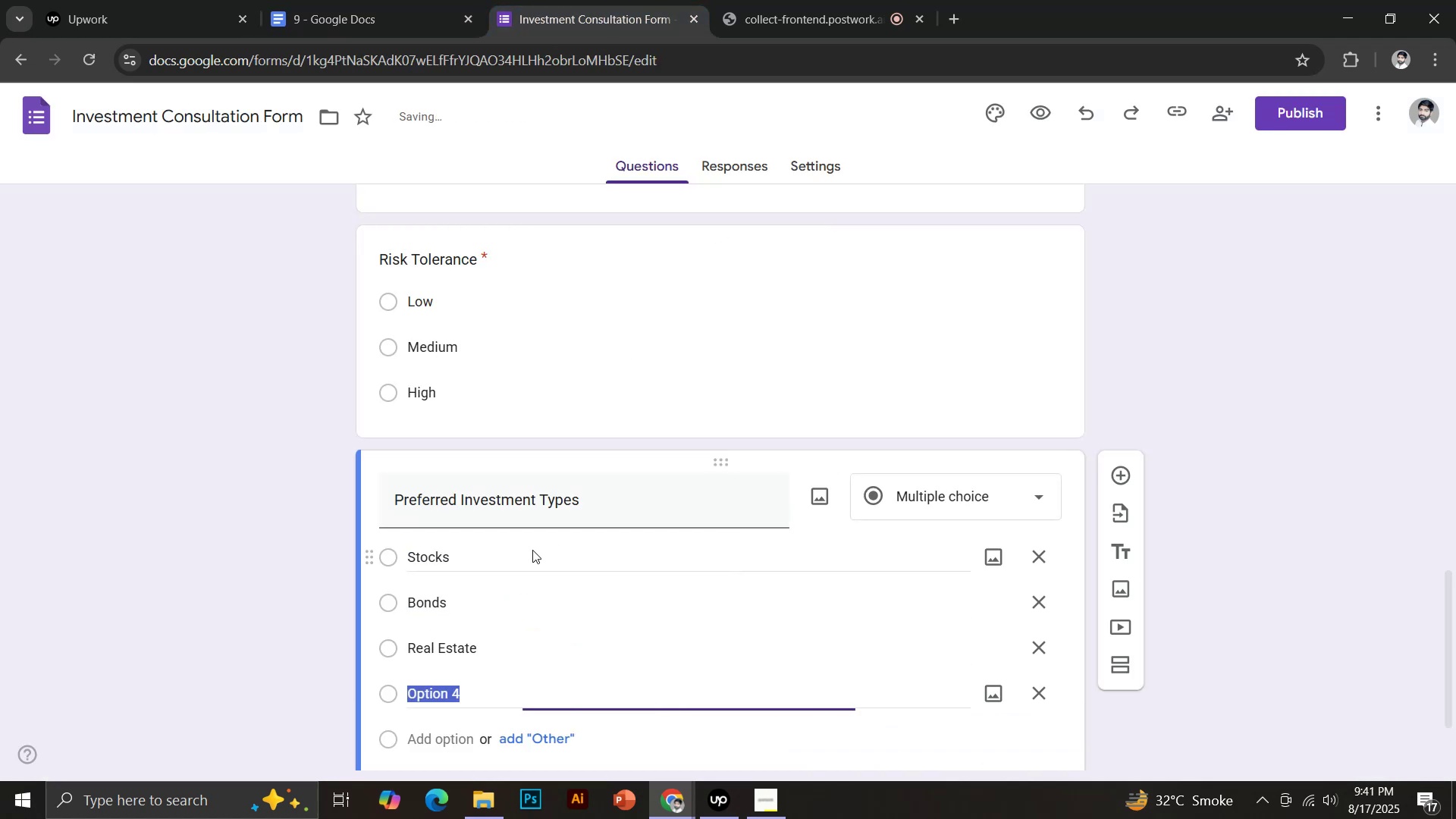 
left_click([427, 0])
 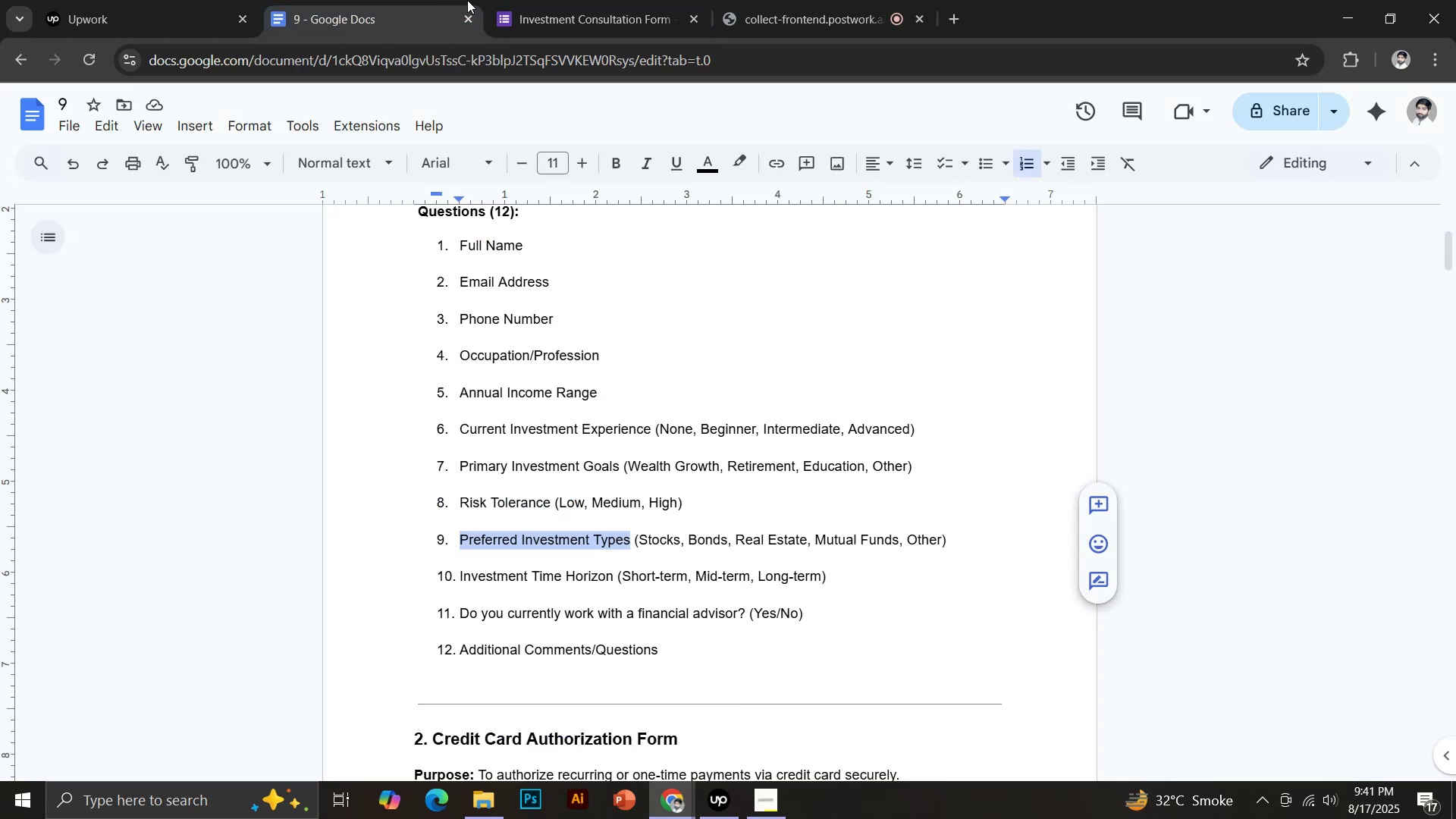 
left_click([573, 0])
 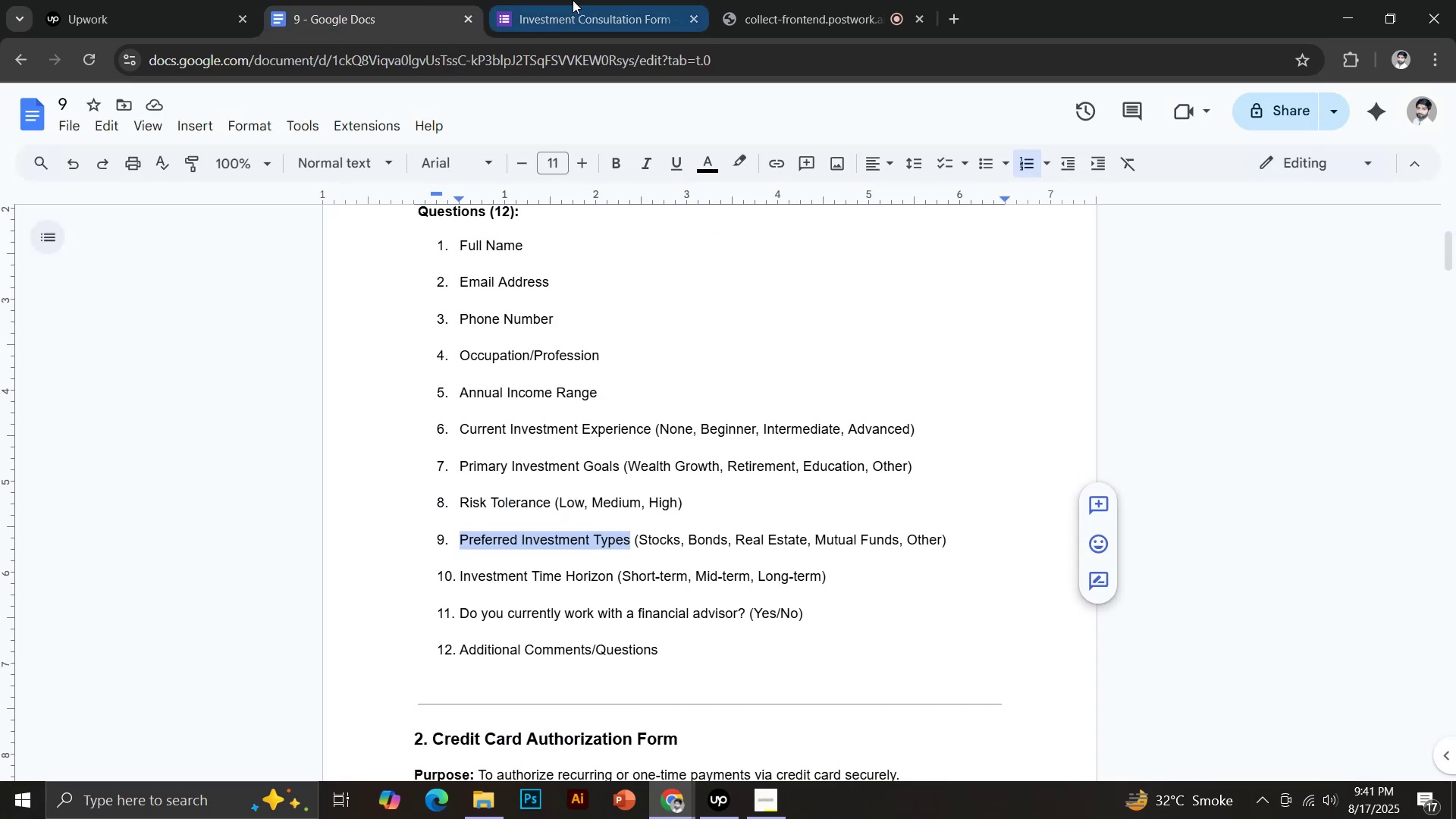 
type(Mutual Funds)
 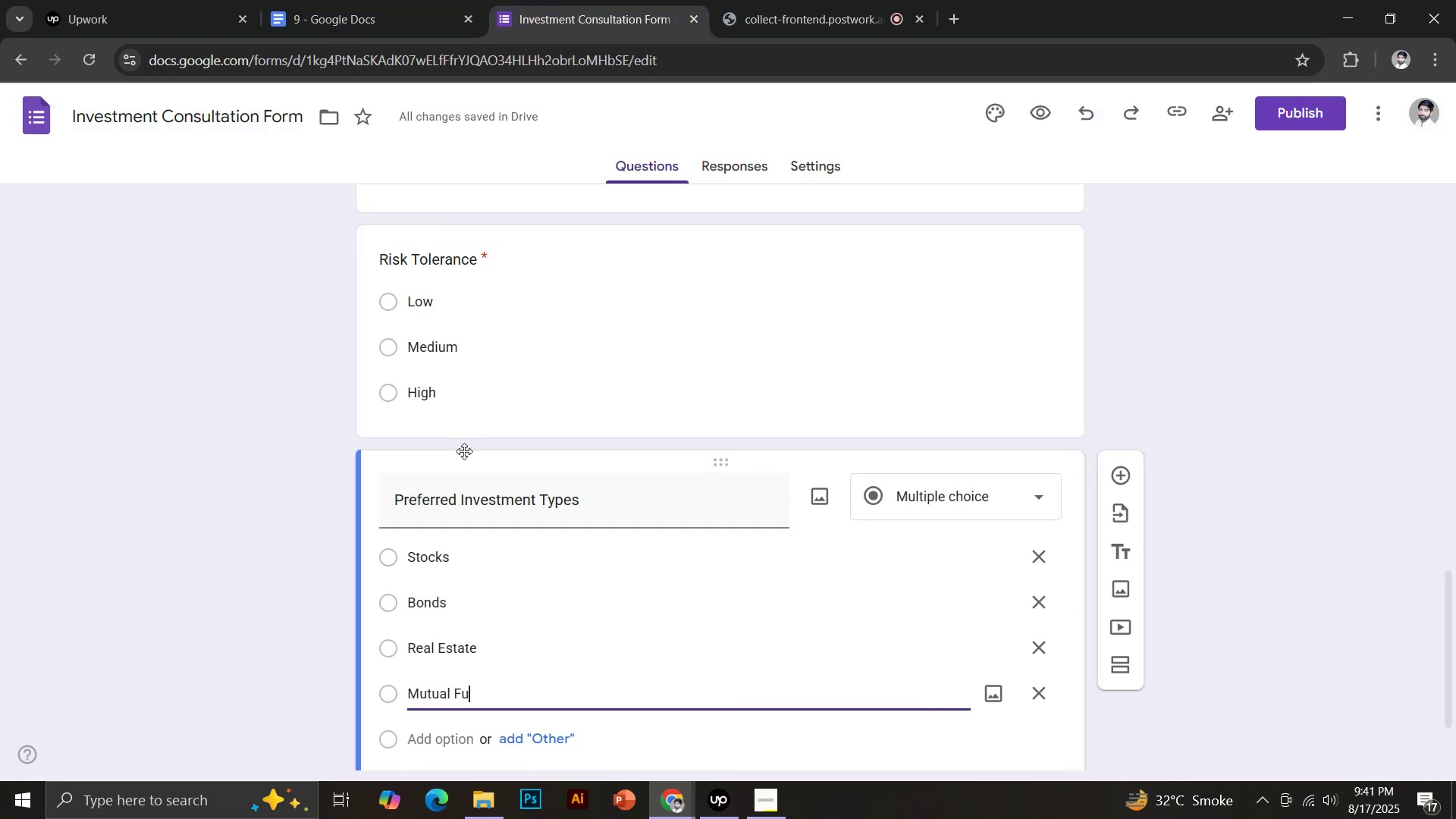 
key(Enter)
 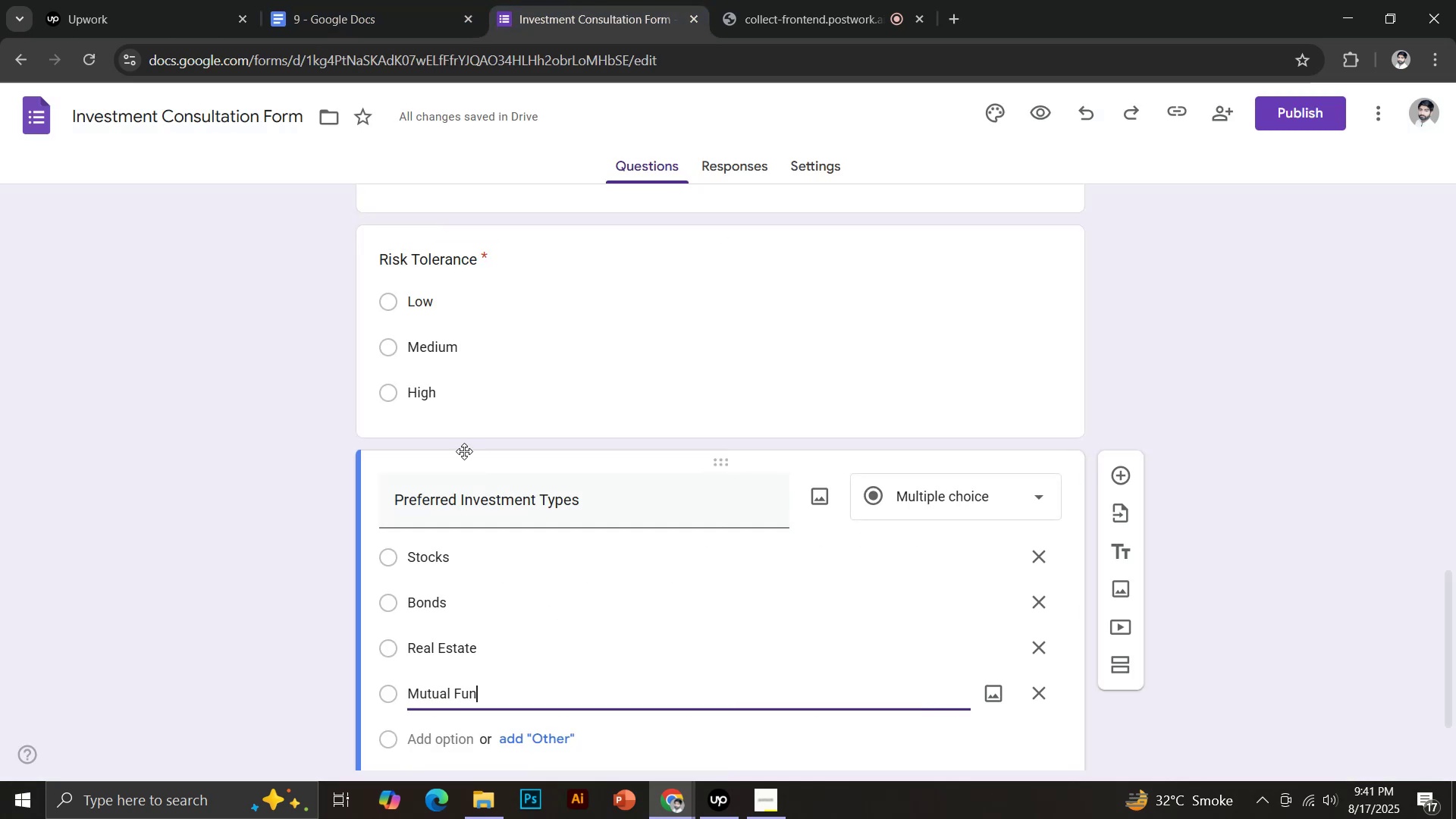 
type(other)
 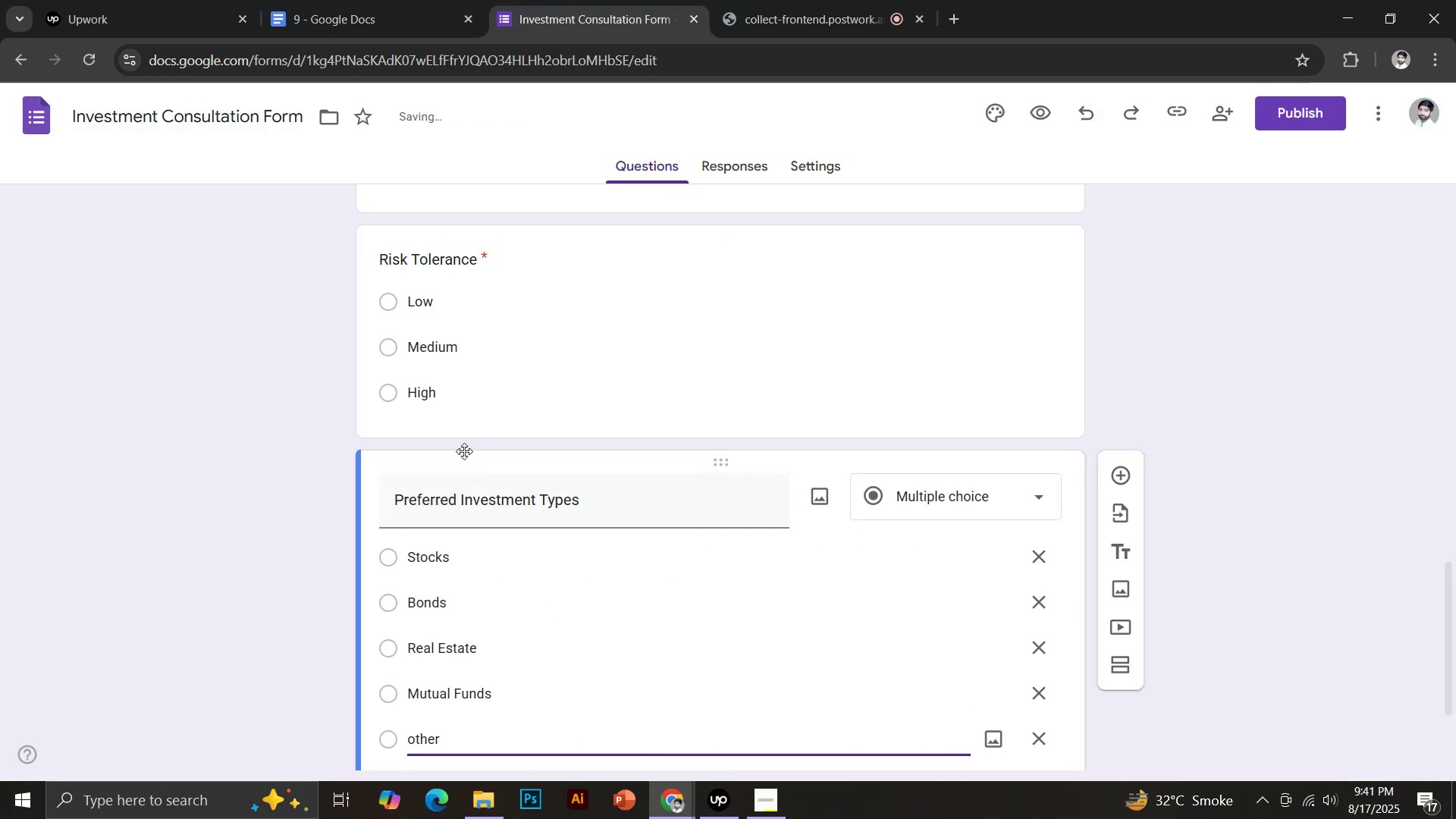 
left_click([414, 742])
 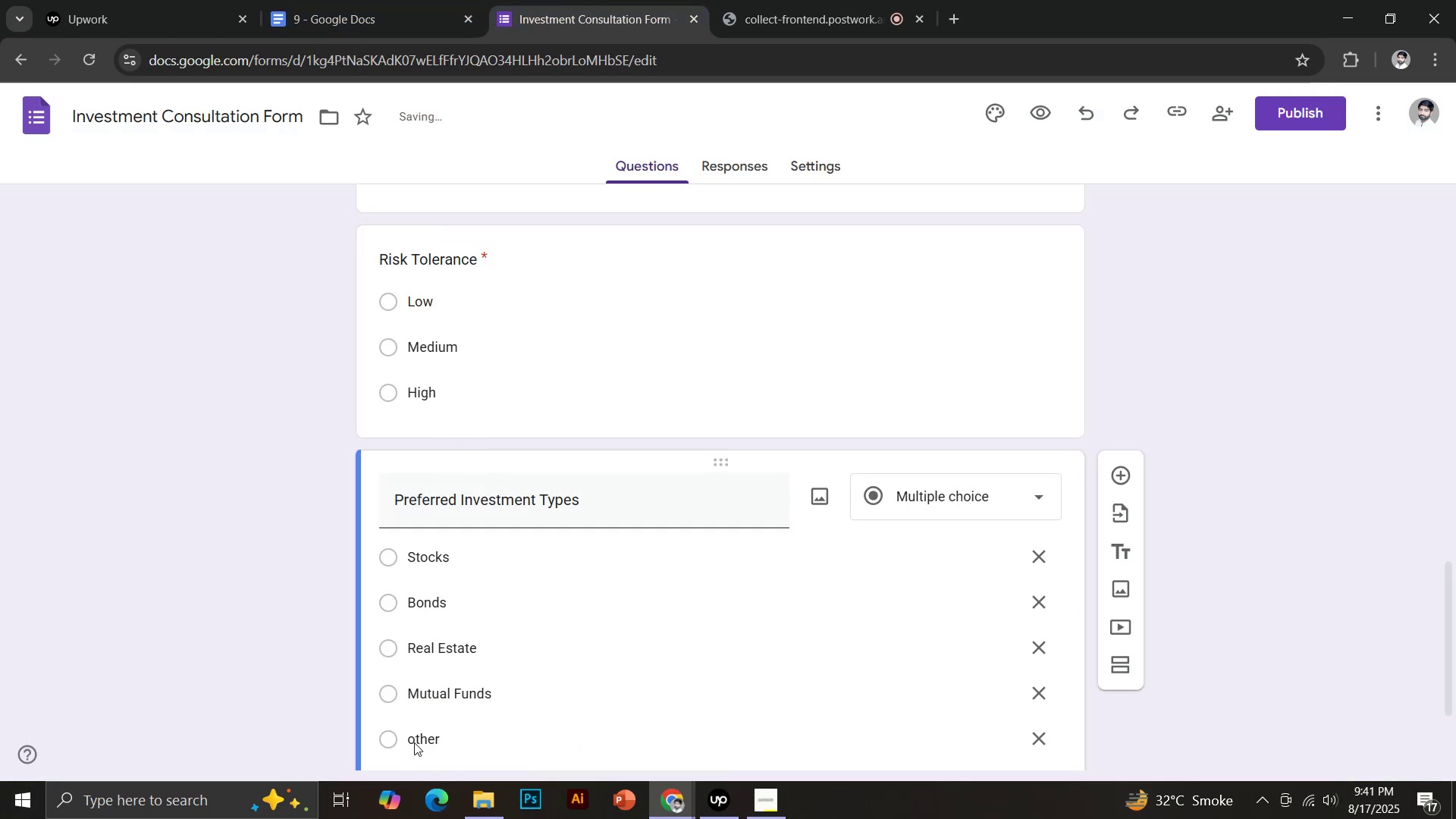 
left_click([413, 738])
 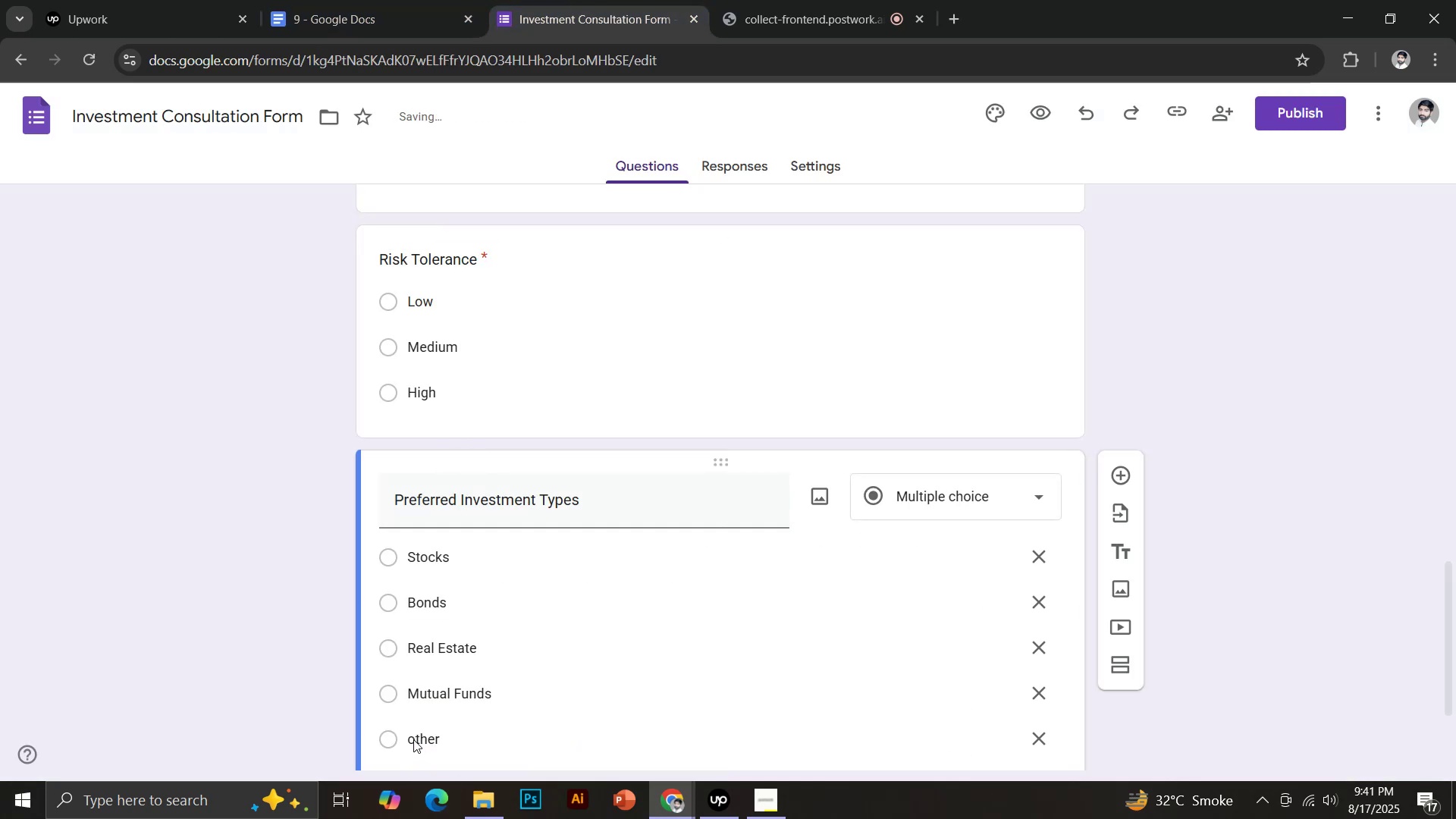 
scroll: coordinate [442, 670], scroll_direction: down, amount: 6.0
 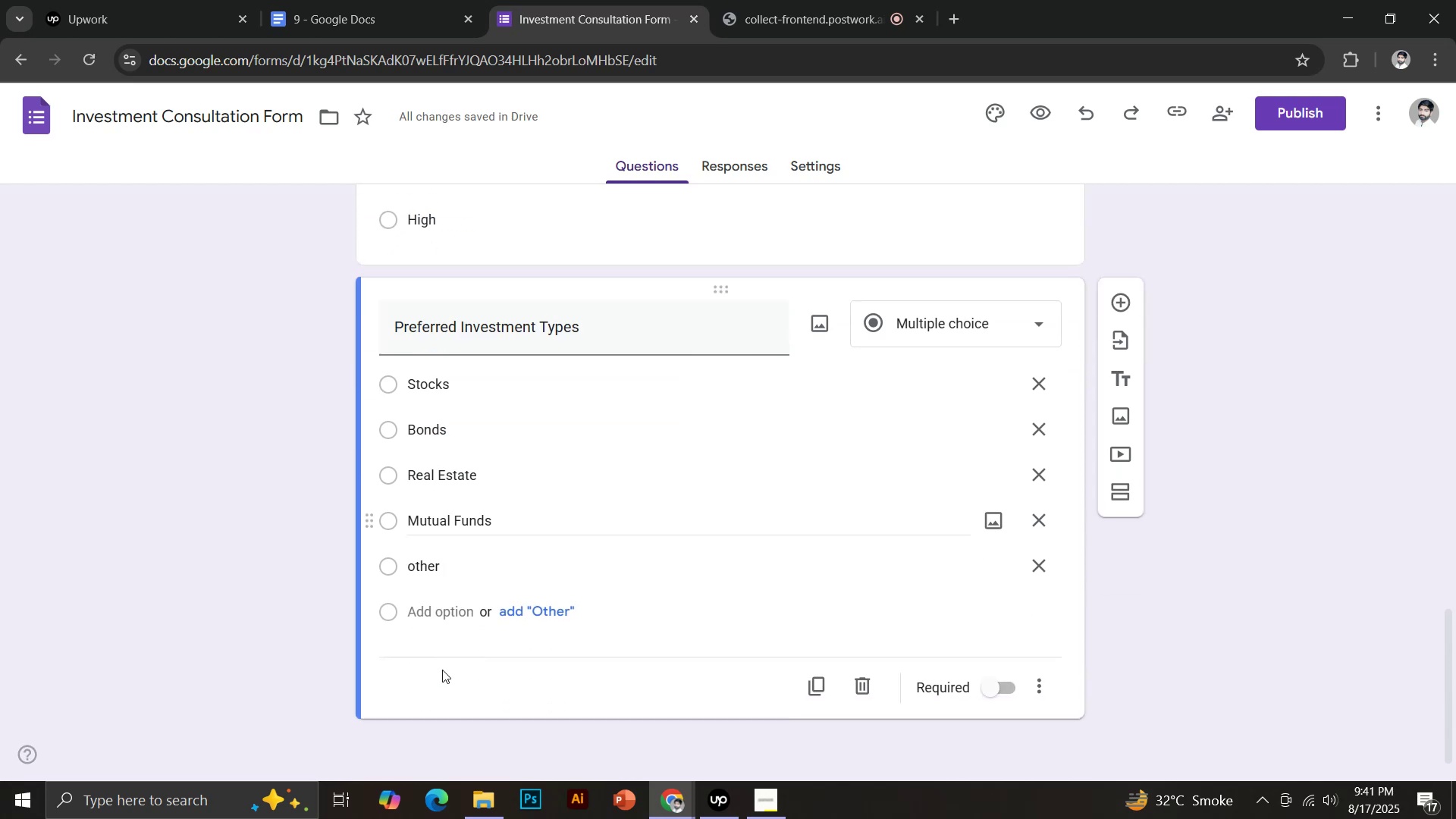 
left_click([416, 559])
 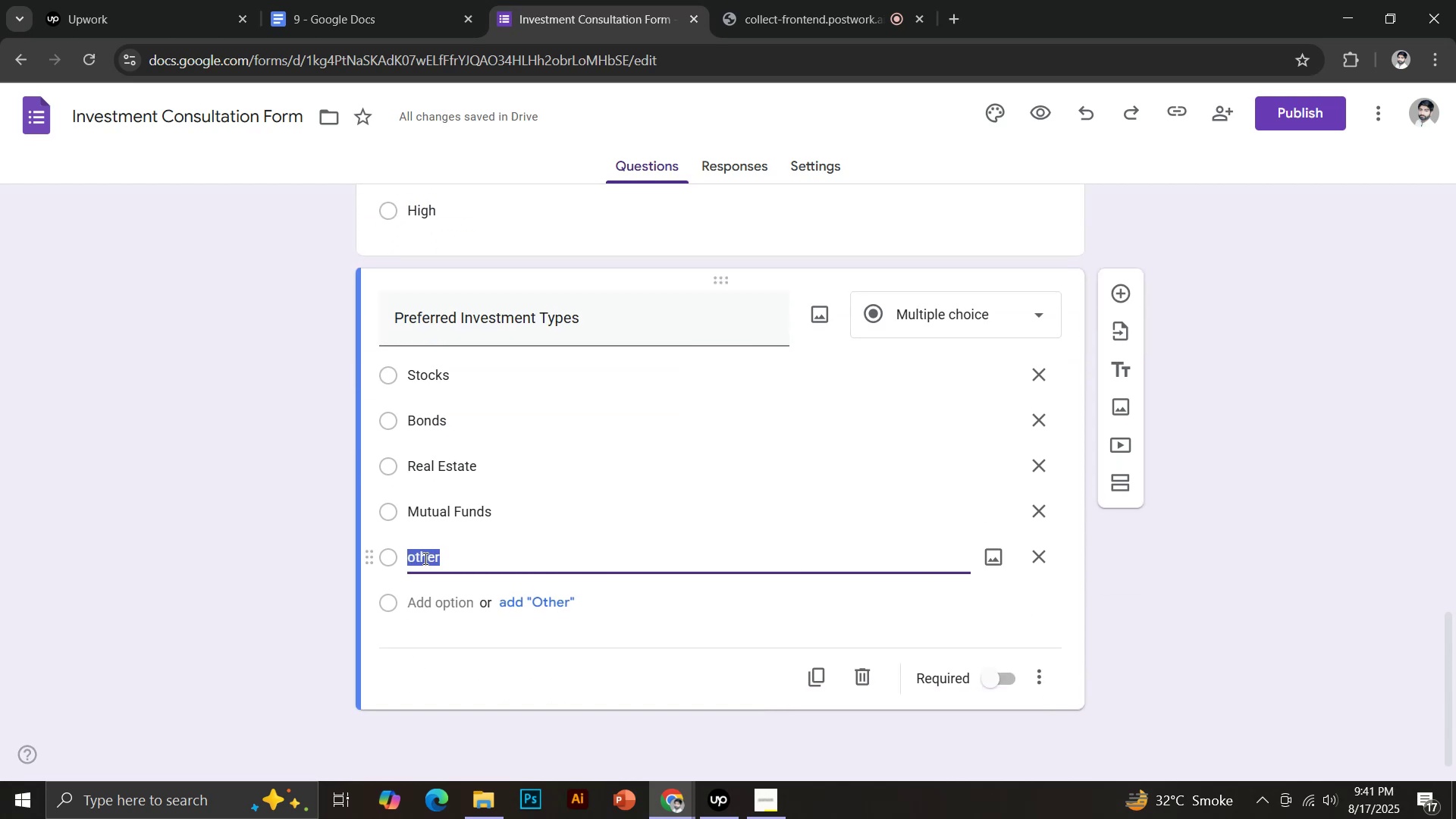 
left_click([415, 560])
 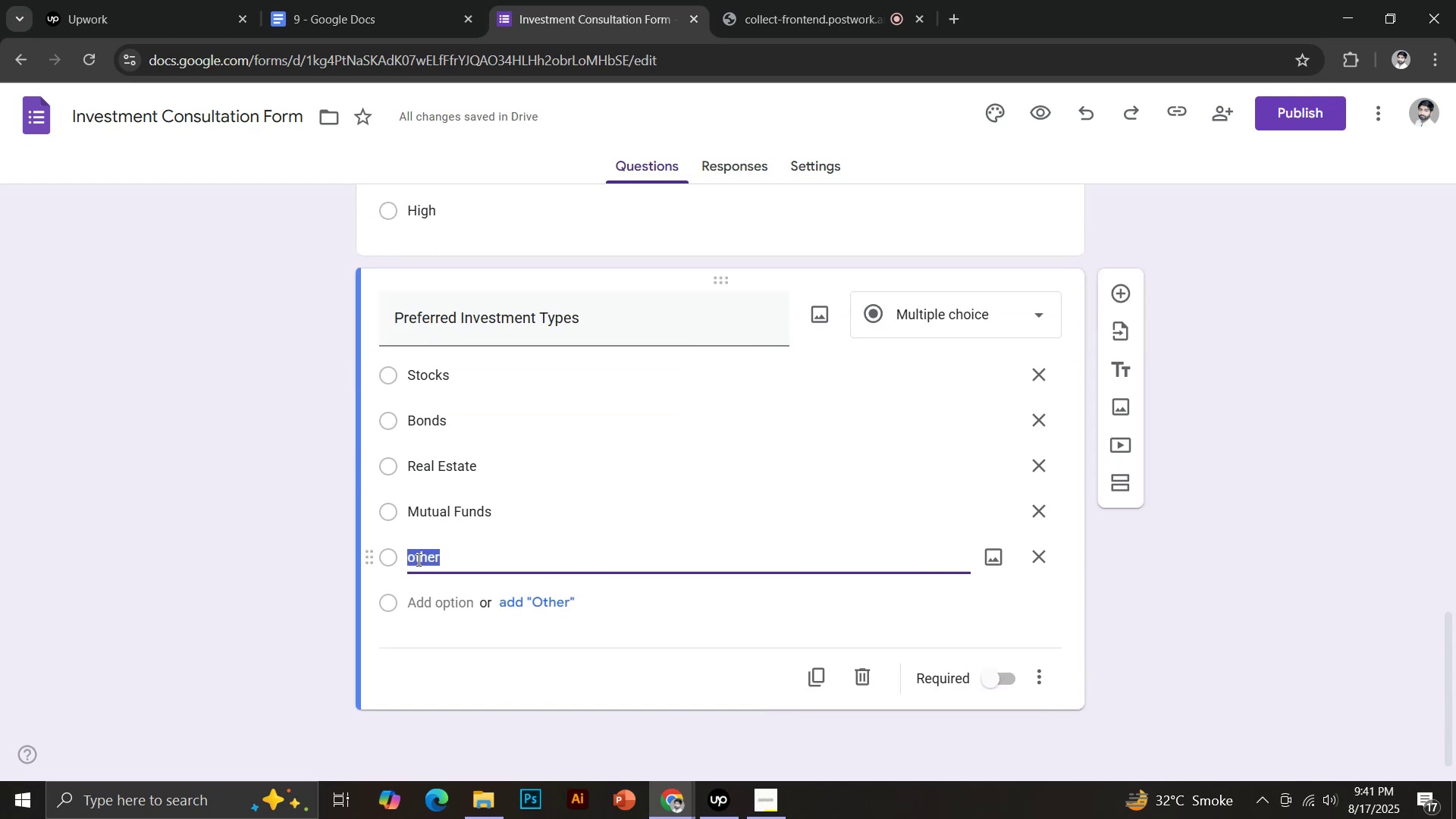 
key(Backspace)
 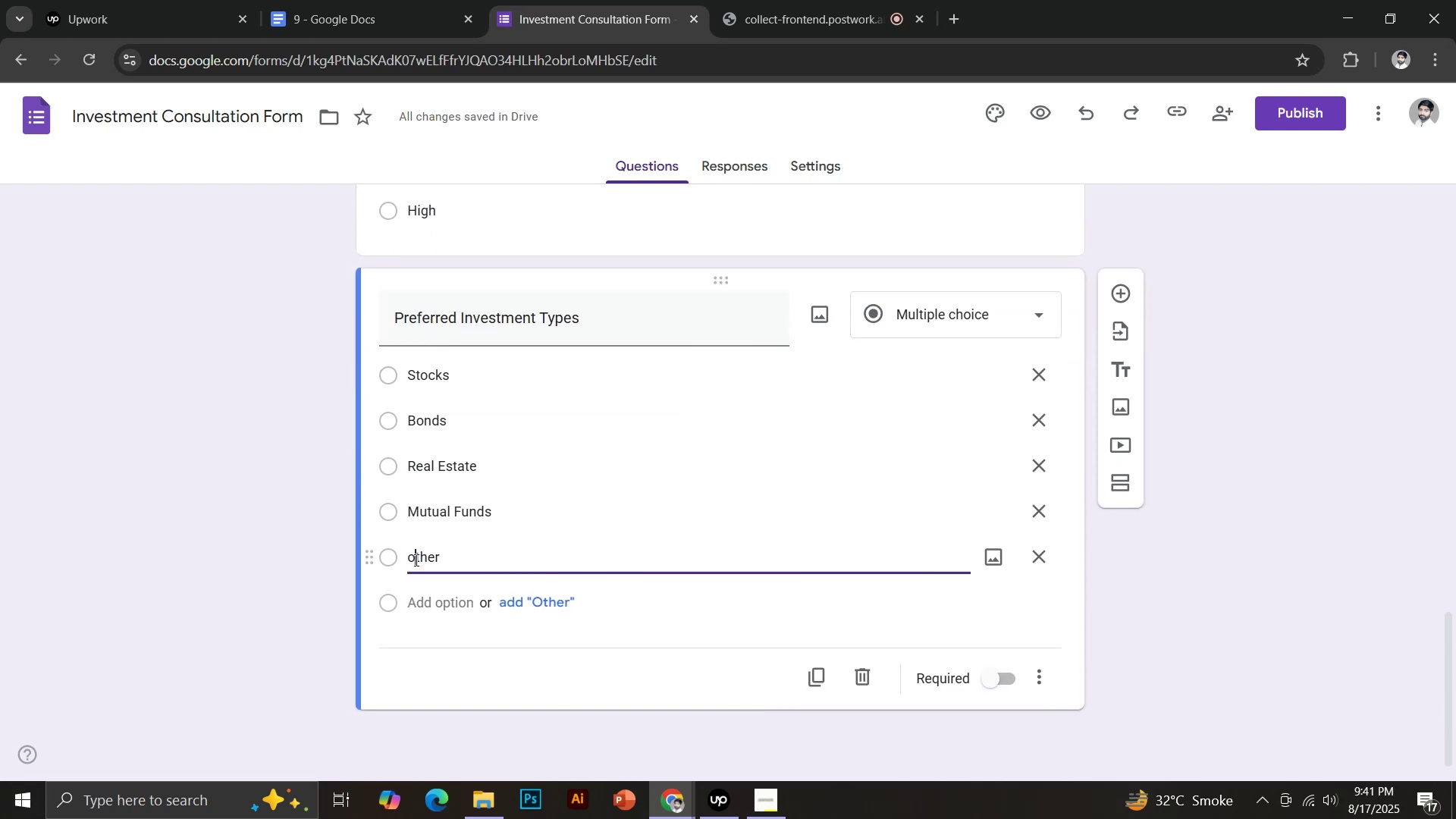 
key(CapsLock)
 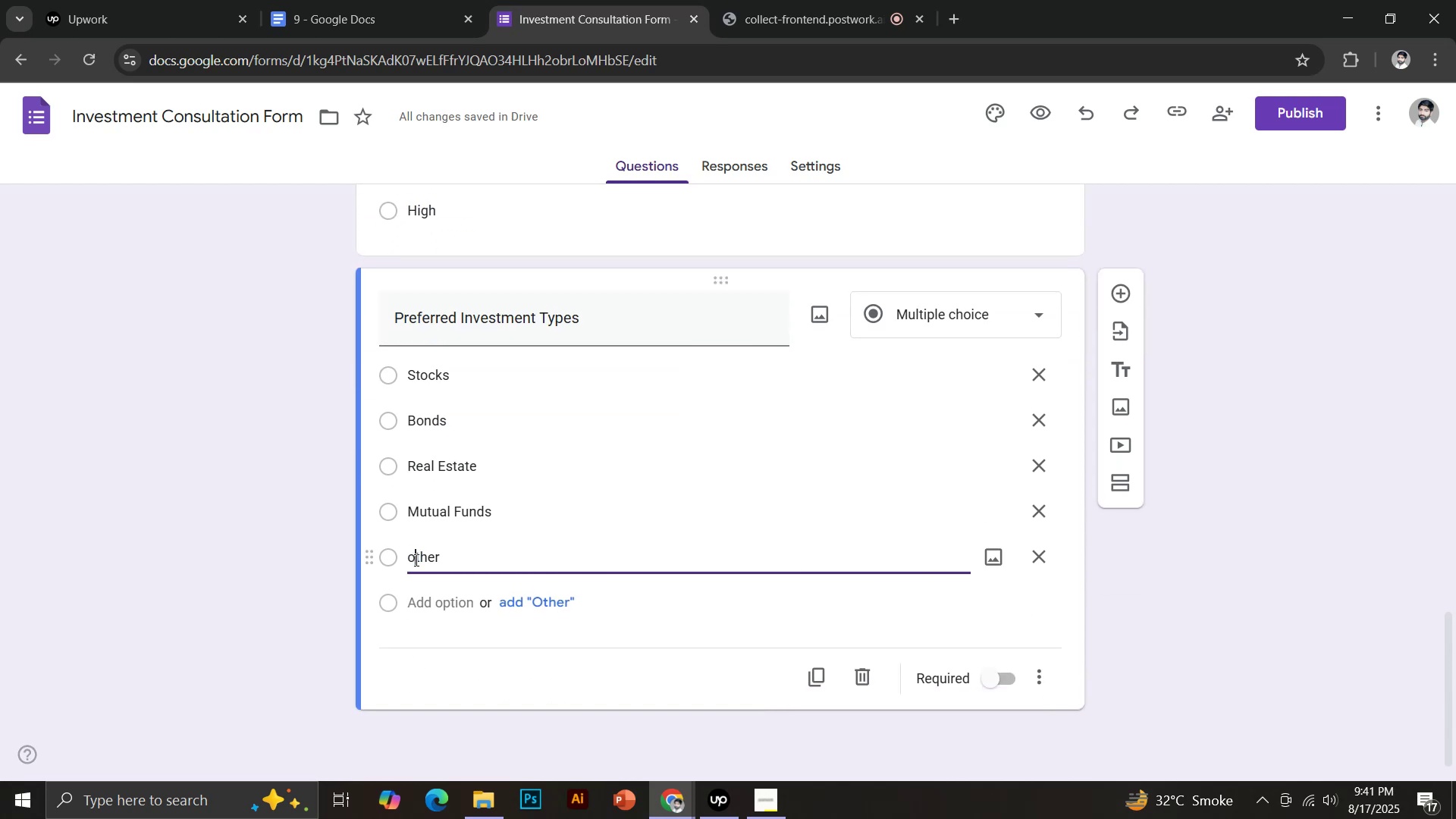 
key(O)
 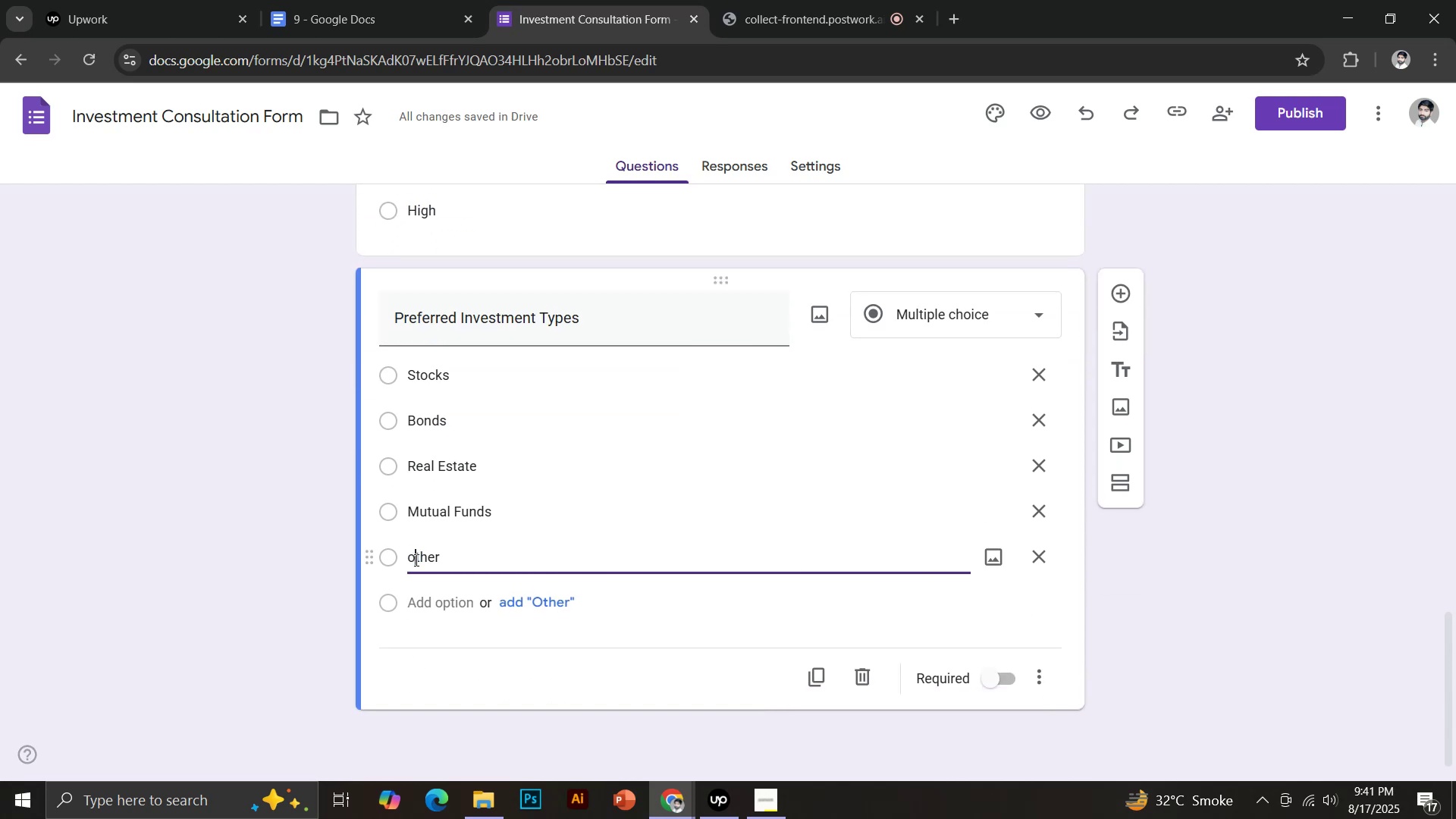 
key(CapsLock)
 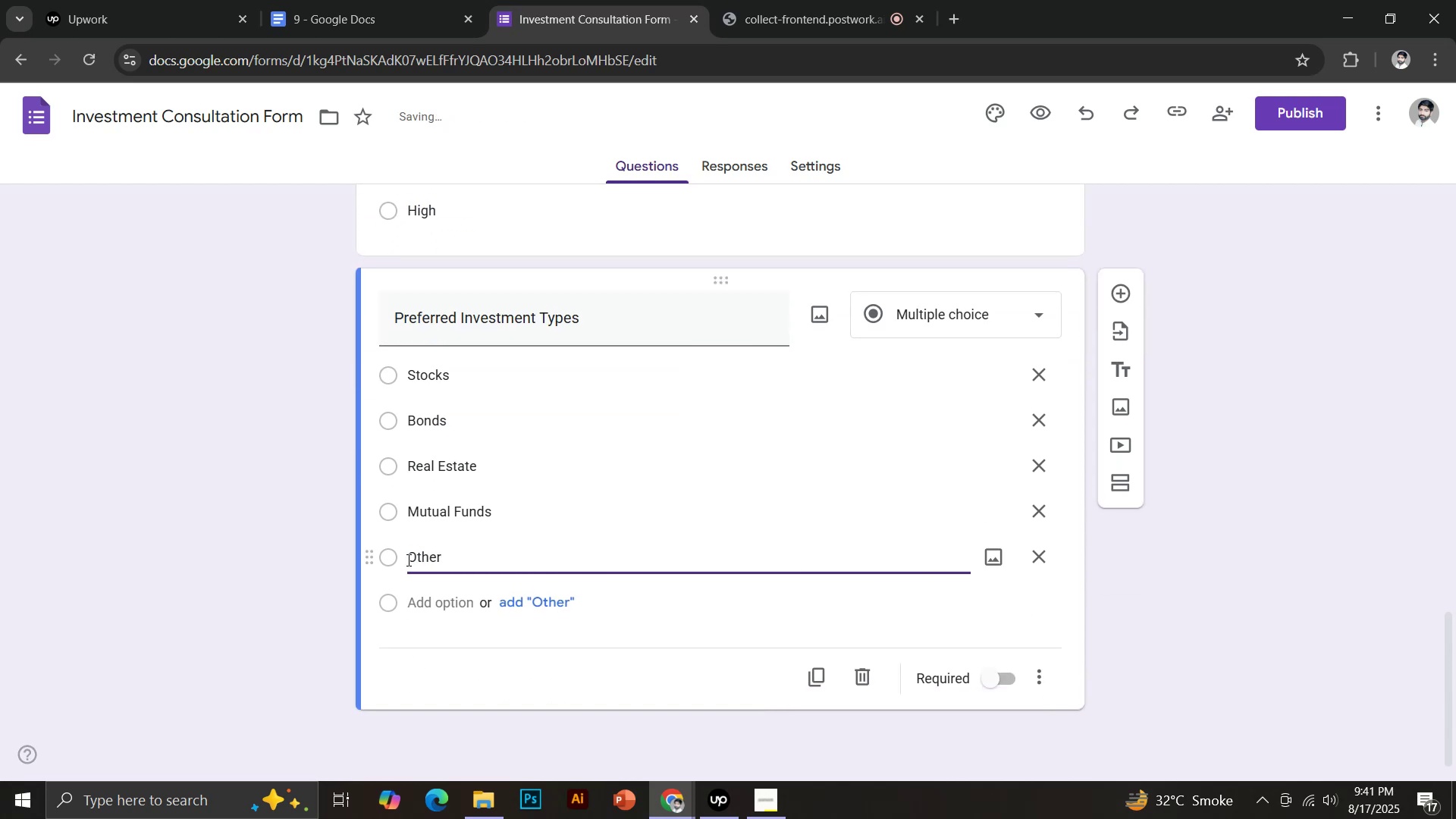 
left_click([999, 680])
 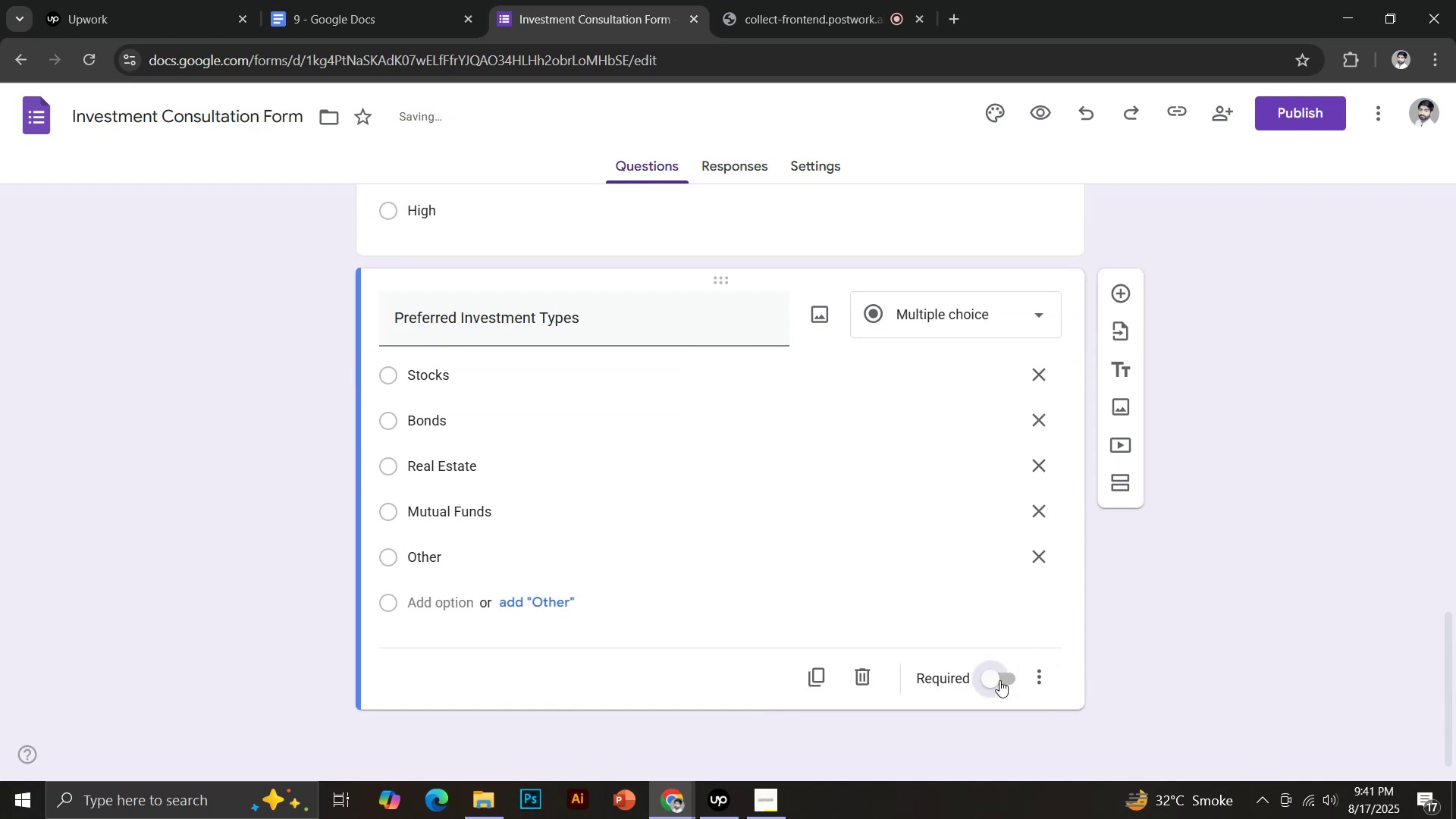 
left_click([1120, 296])
 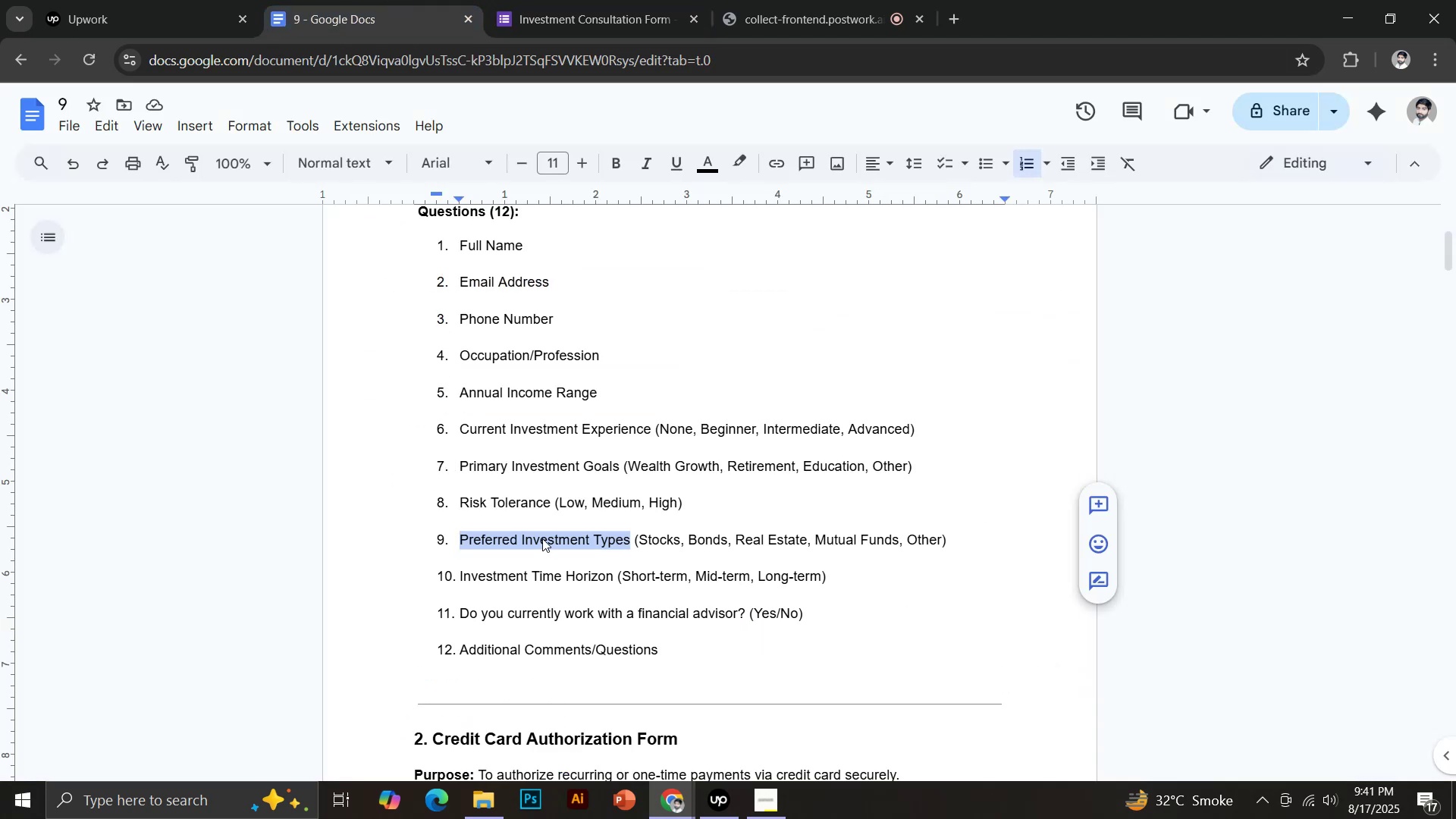 
left_click_drag(start_coordinate=[459, 576], to_coordinate=[613, 576])
 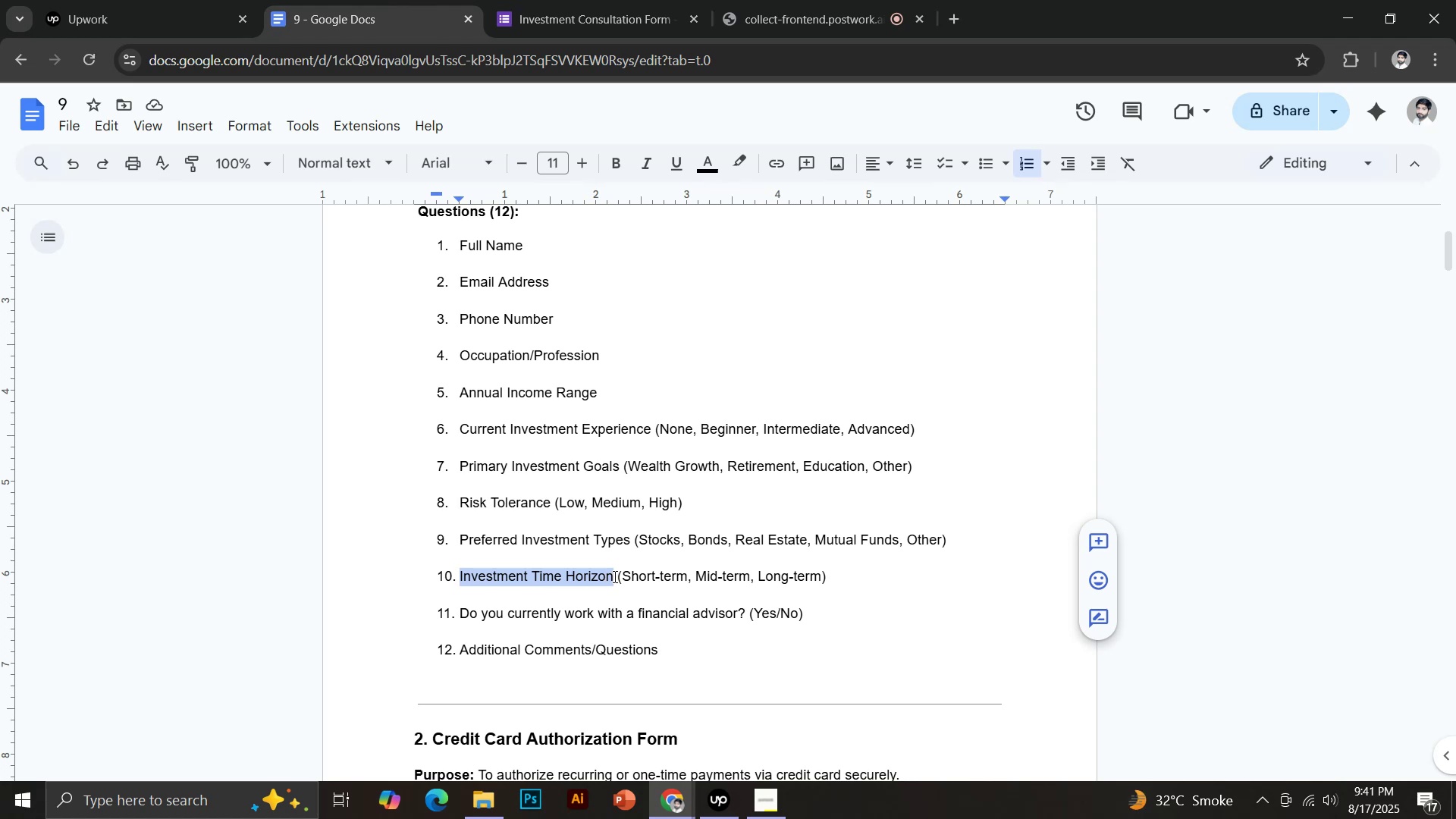 
key(Control+C)
 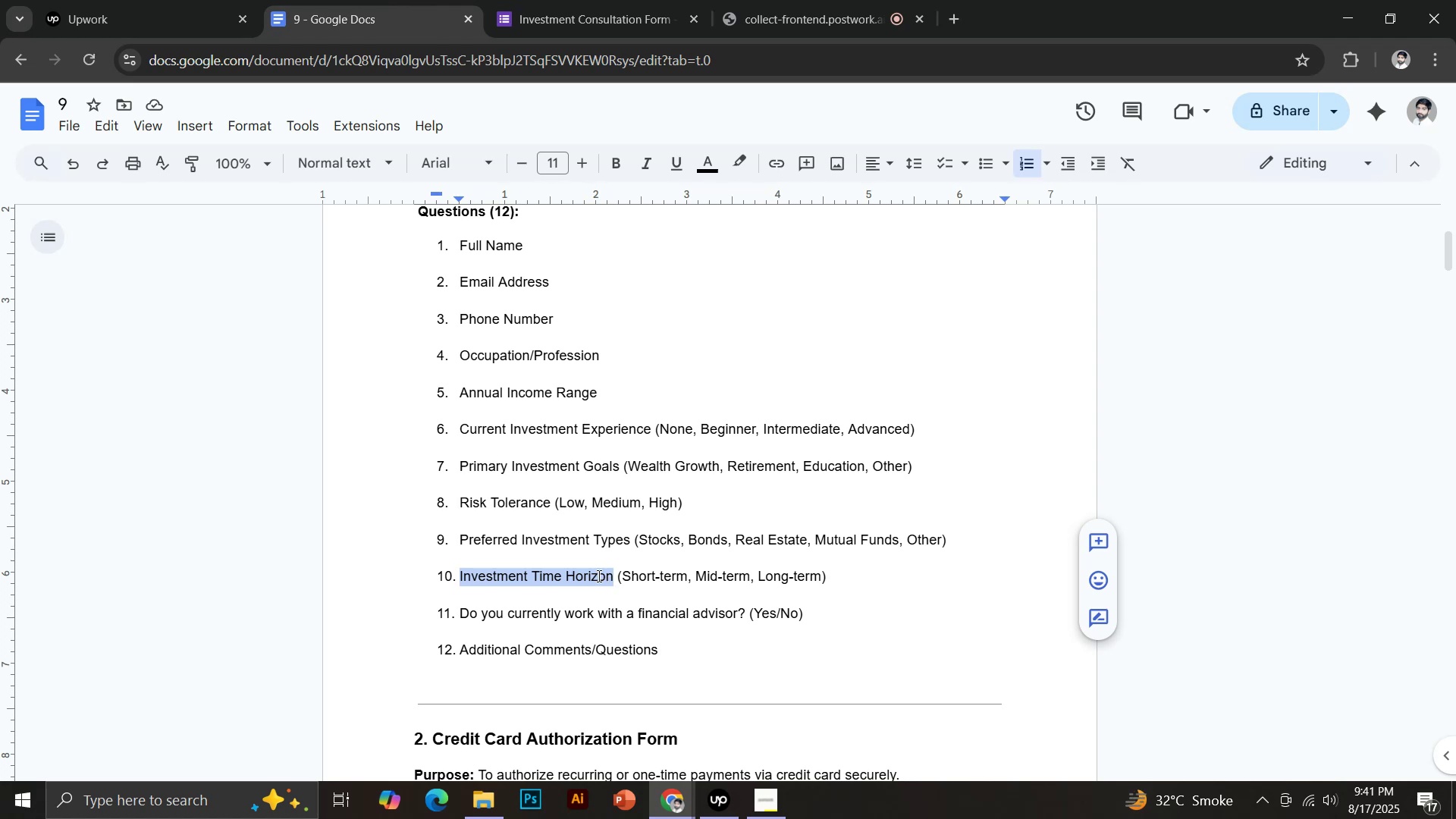 
left_click([584, 0])
 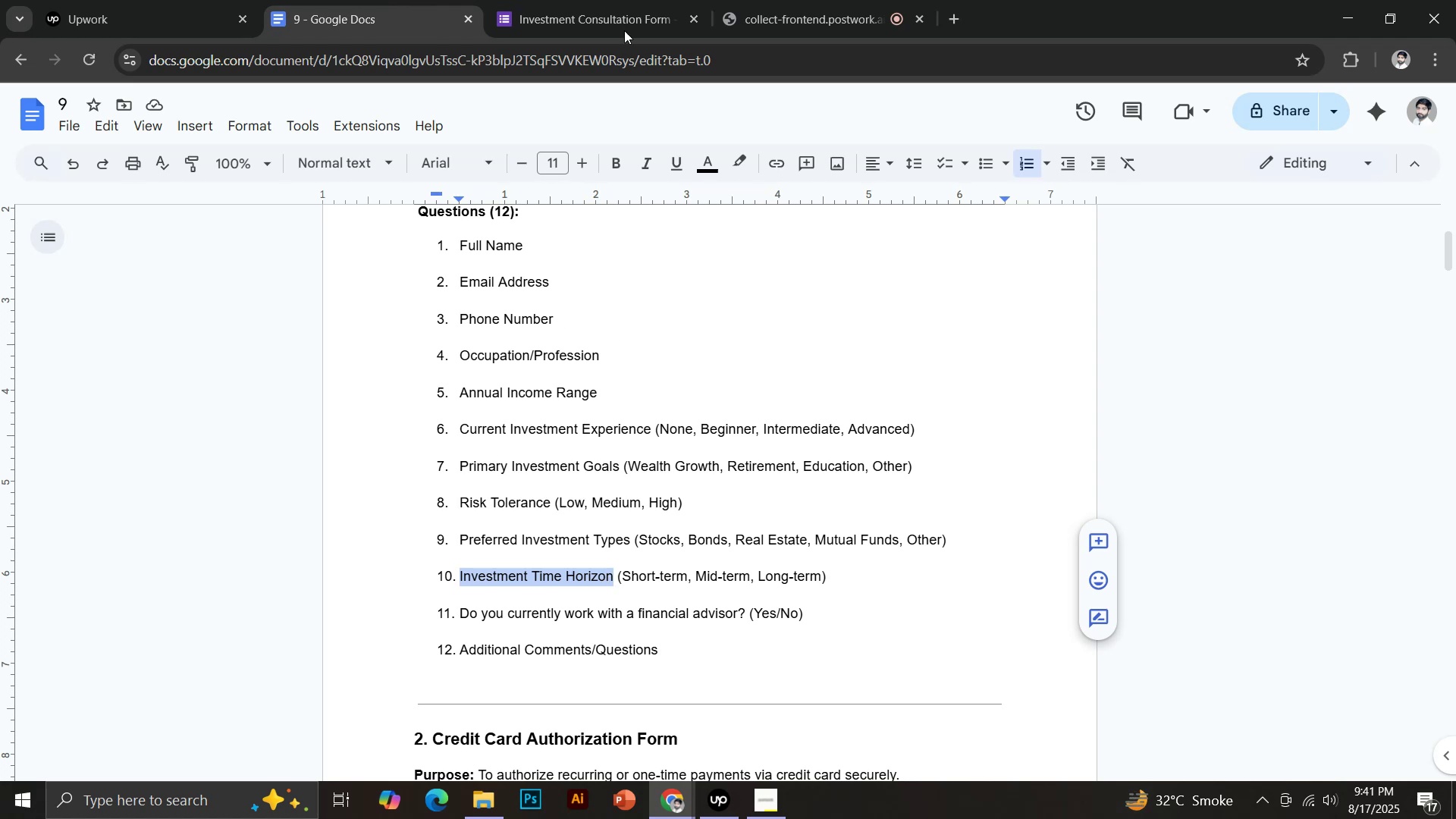 
key(Control+Shift+V)
 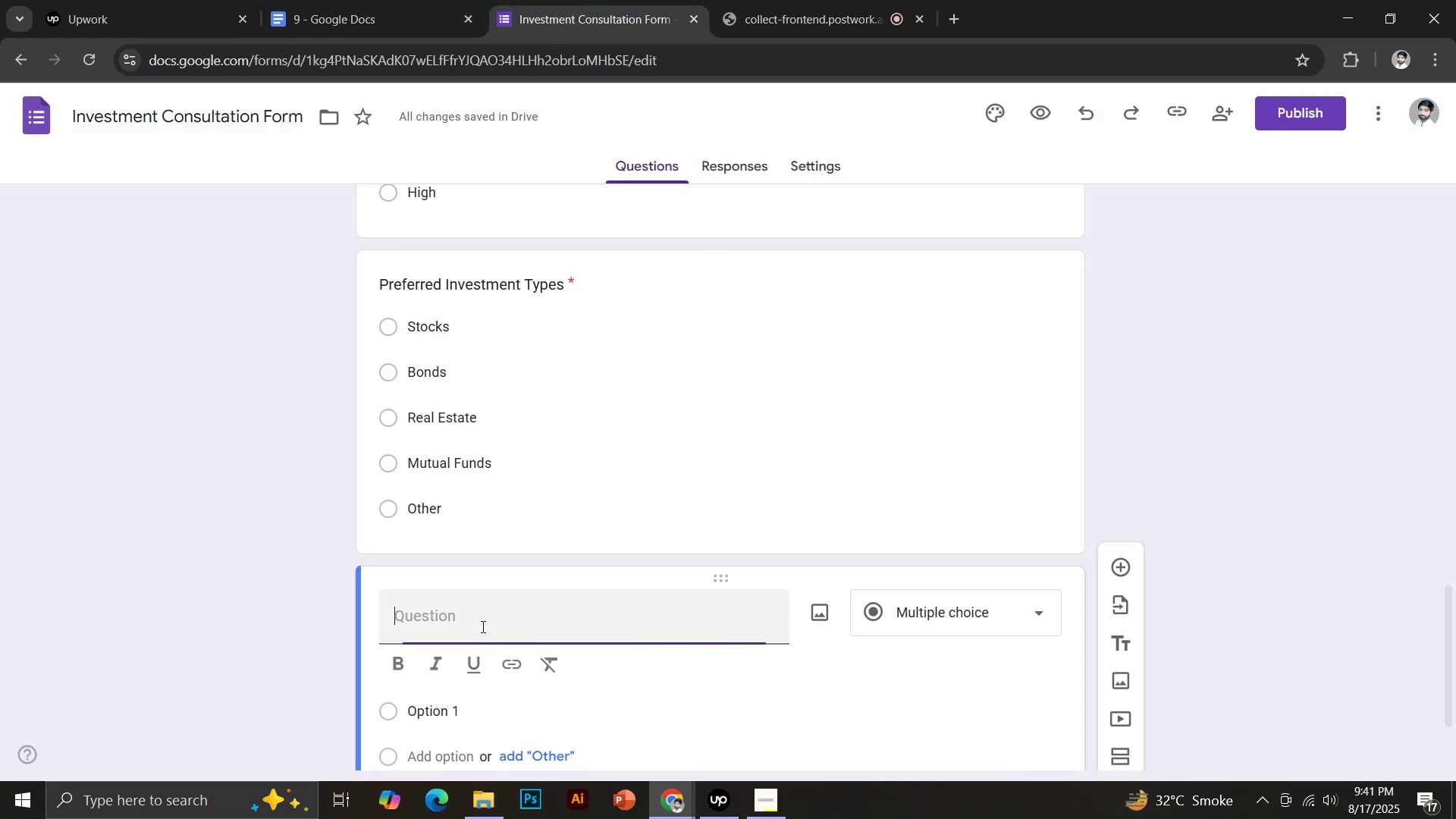 
scroll: coordinate [542, 651], scroll_direction: down, amount: 4.0
 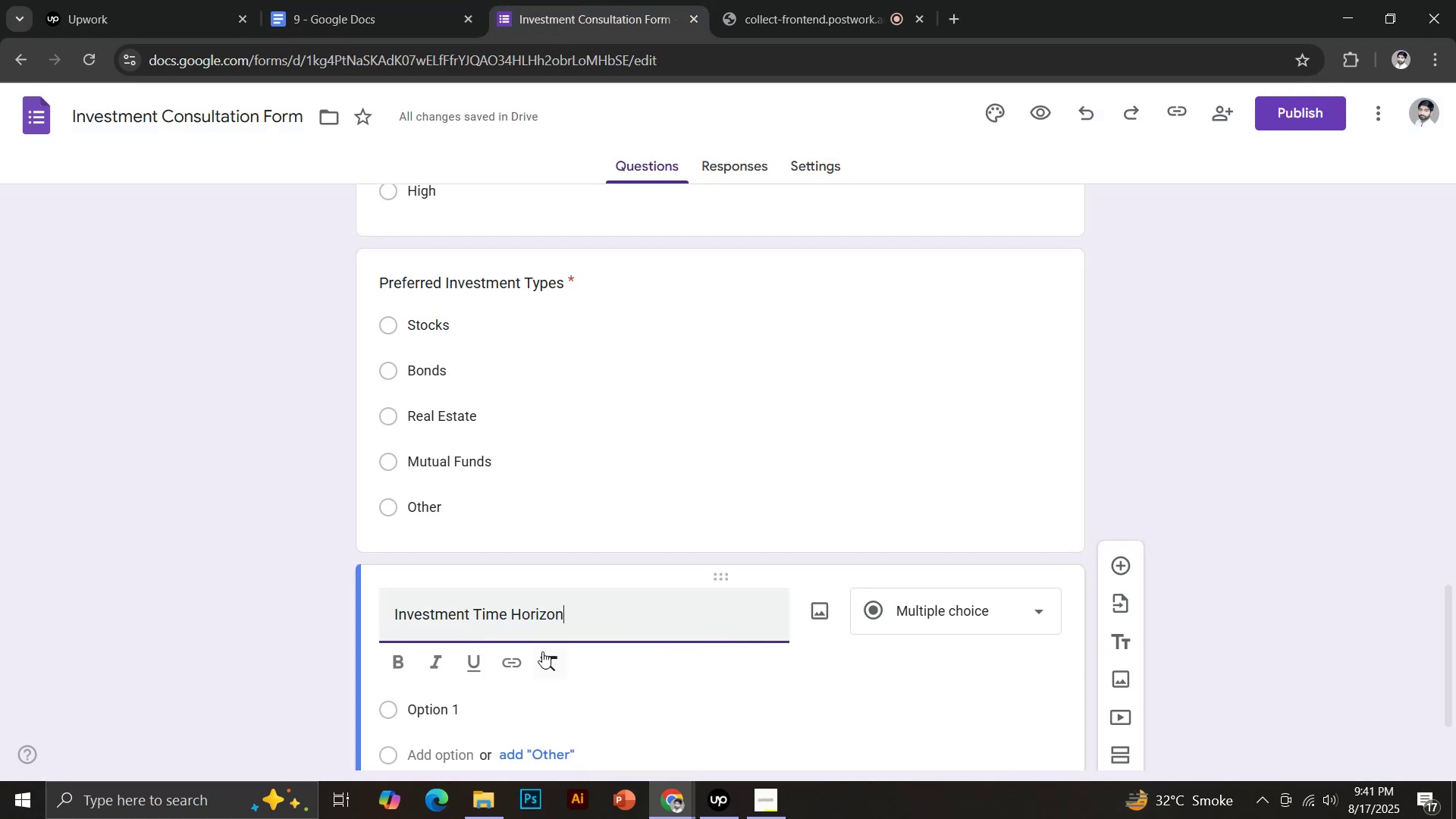 
left_click([421, 555])
 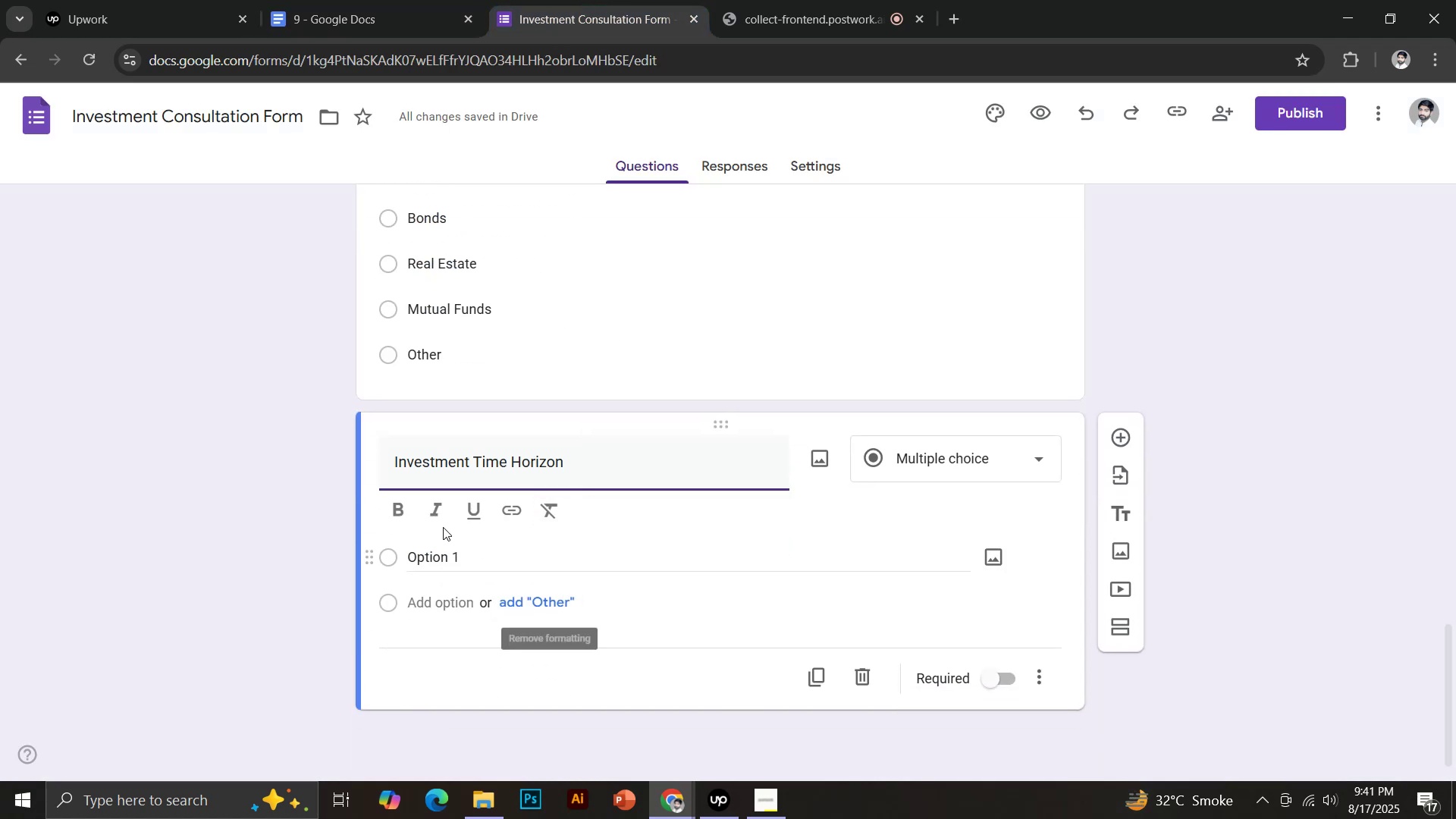 
key(CapsLock)
 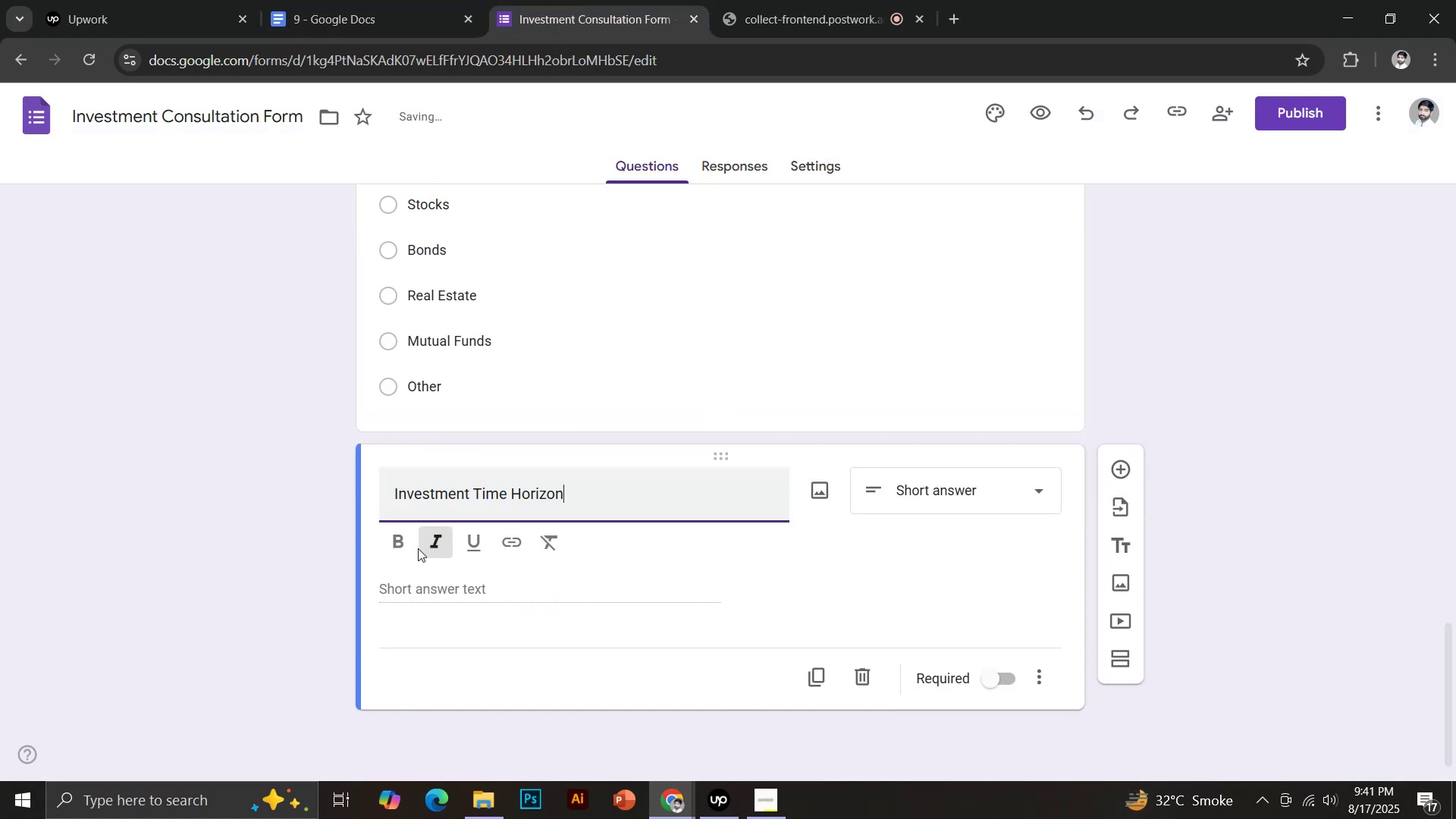 
left_click([998, 686])
 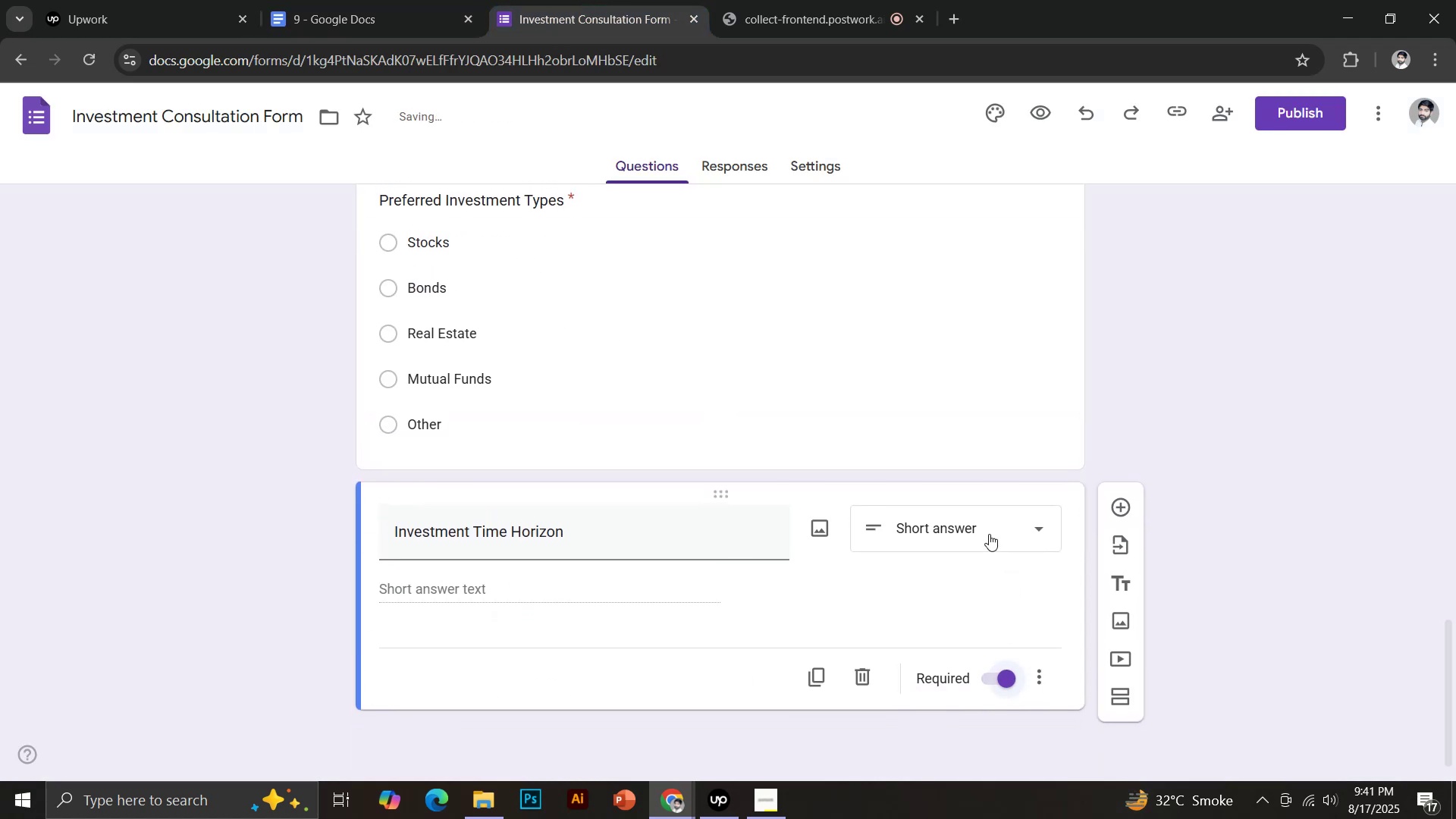 
left_click([935, 269])
 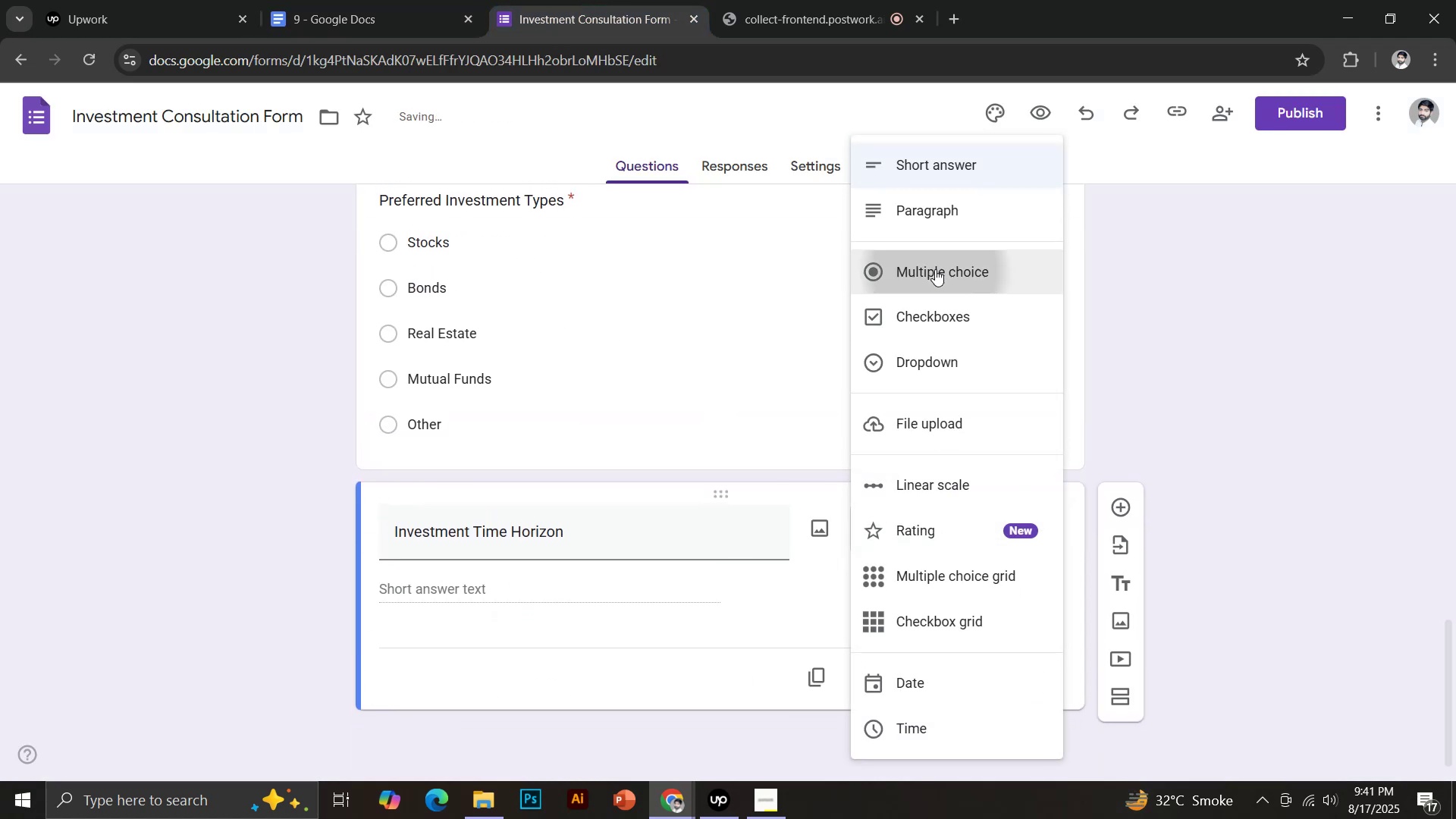 
left_click([487, 595])
 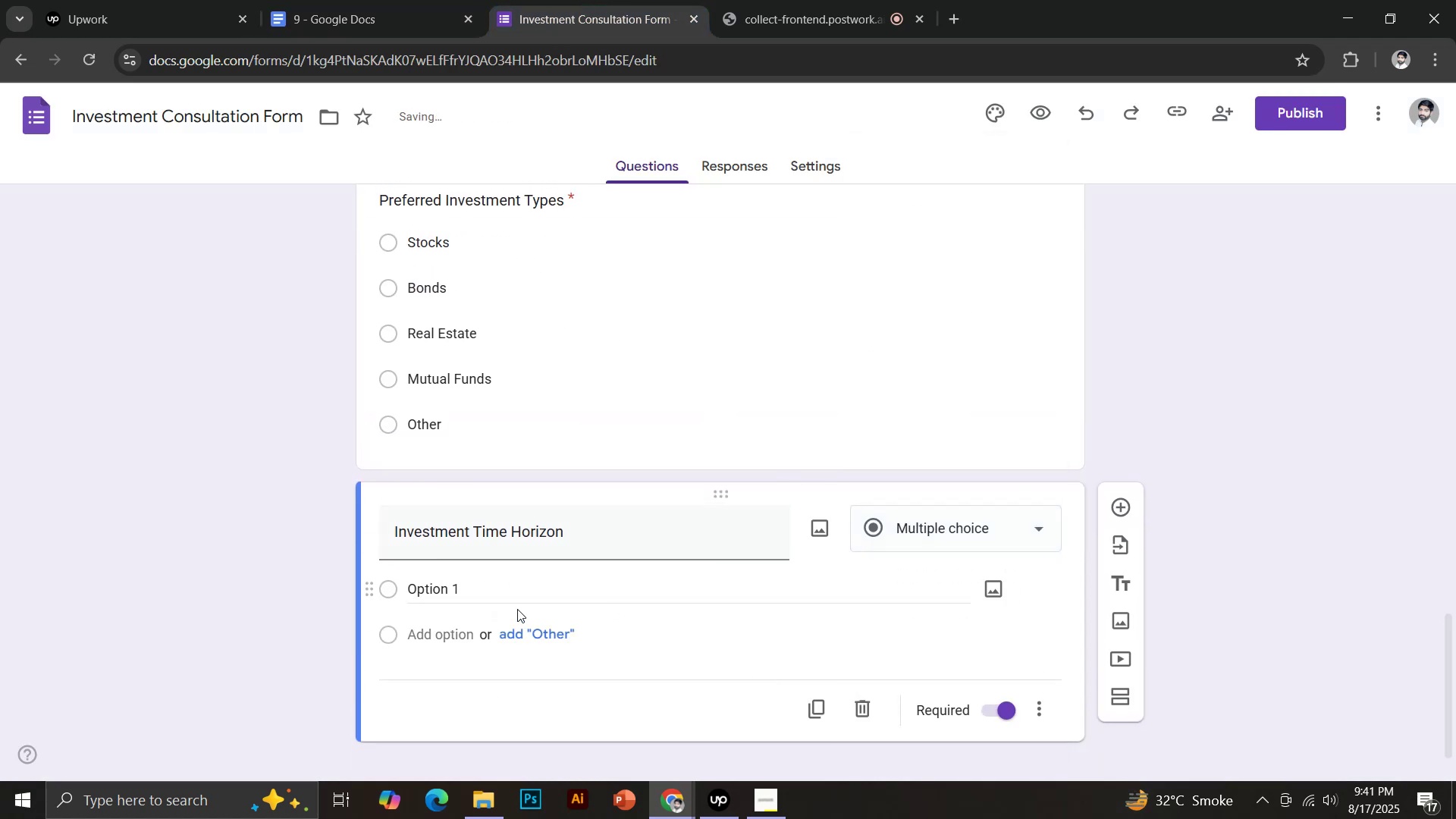 
type(Short Term)
 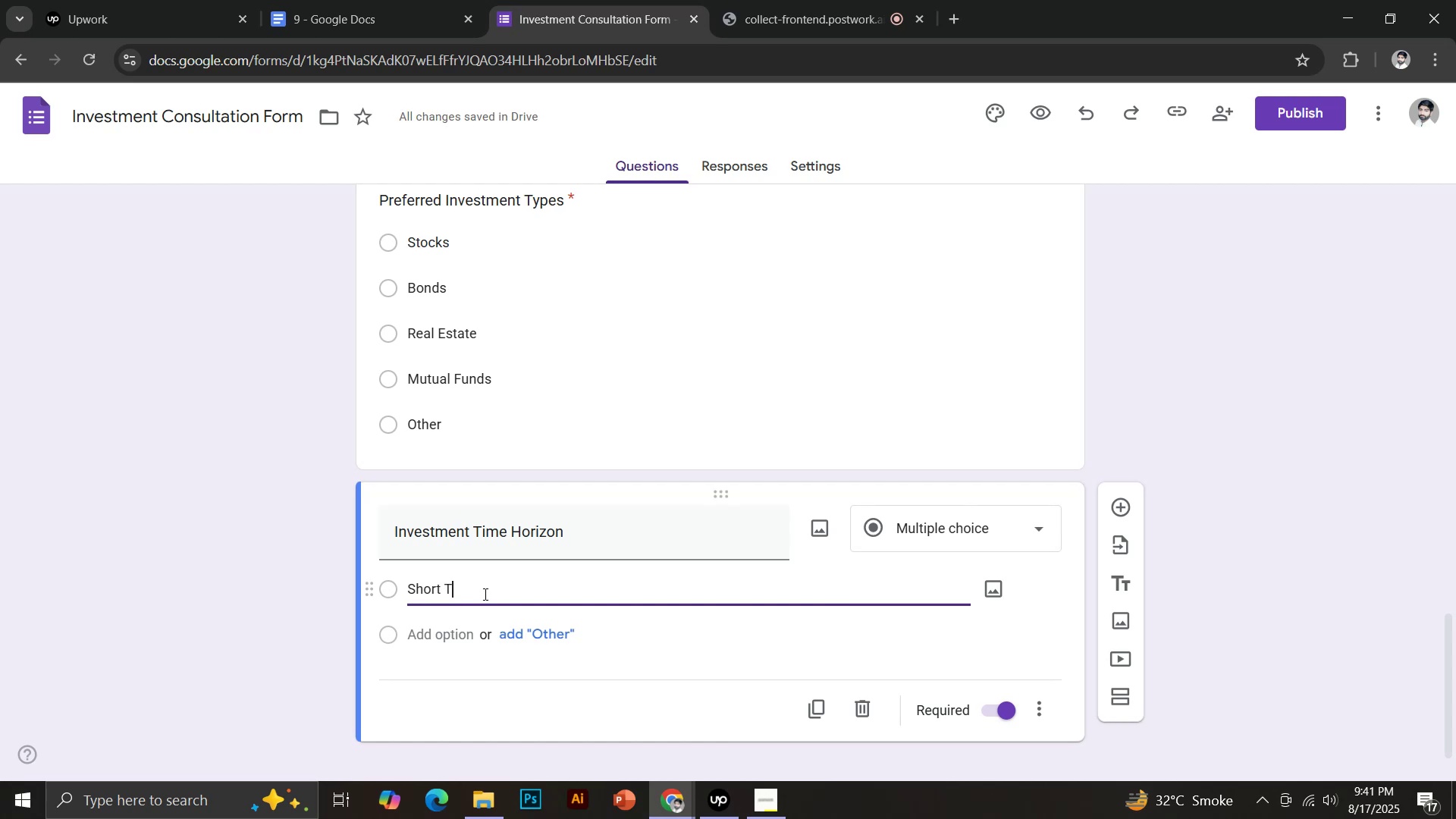 
key(Enter)
 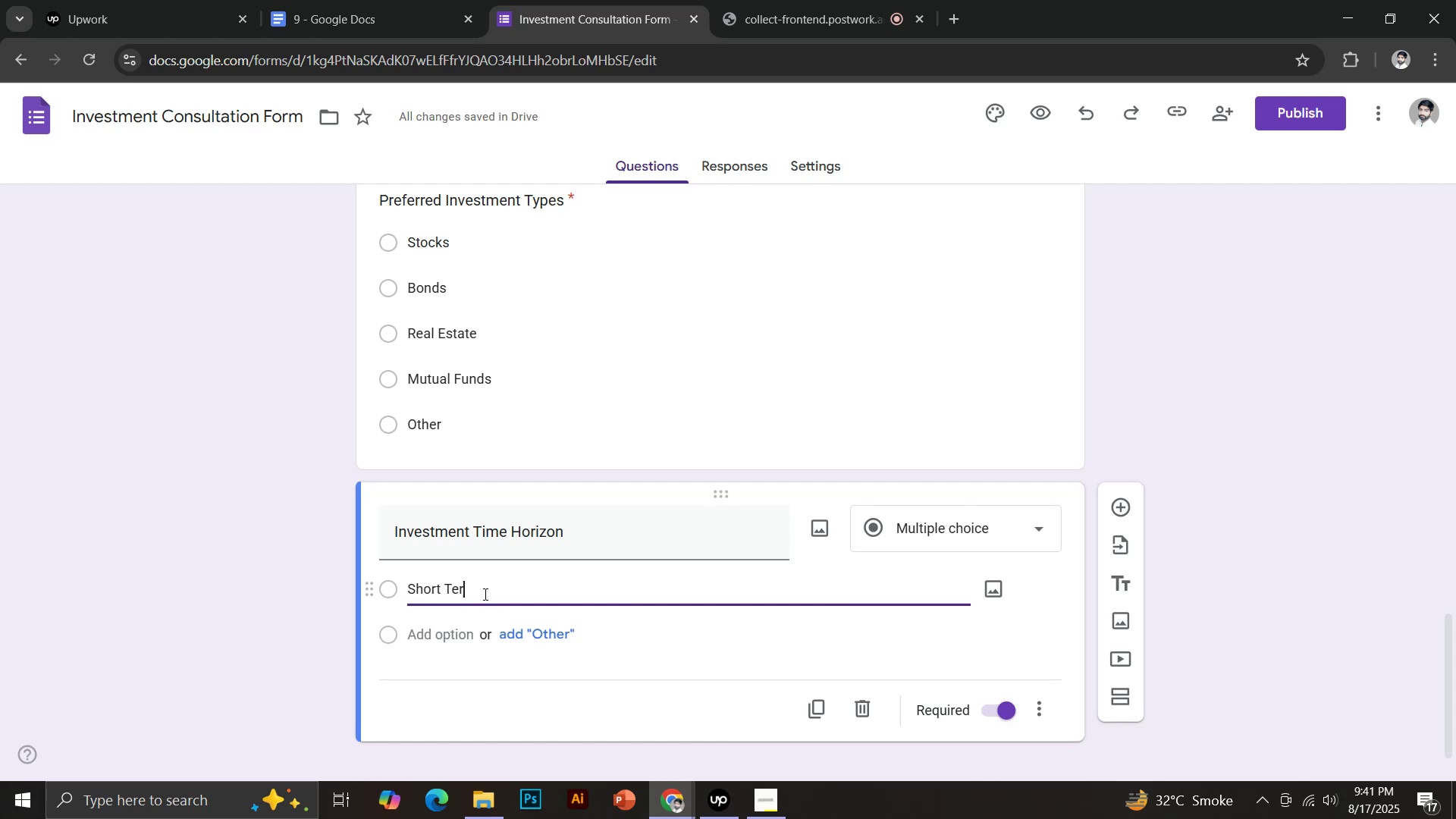 
type(Lon)
key(Backspace)
key(Backspace)
key(Backspace)
type(Mid TR)
key(Backspace)
type(erms)
key(Backspace)
 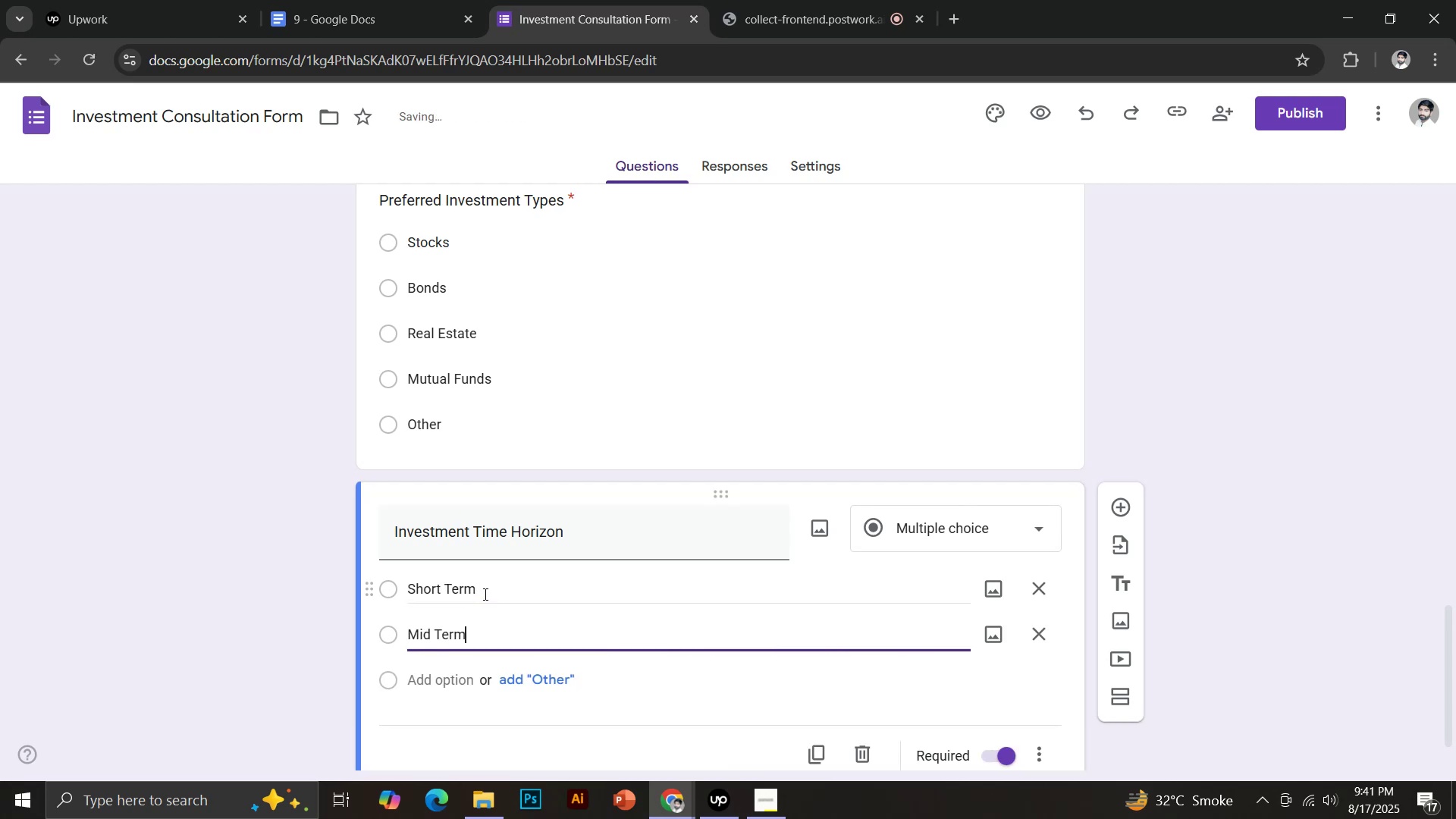 
key(Enter)
 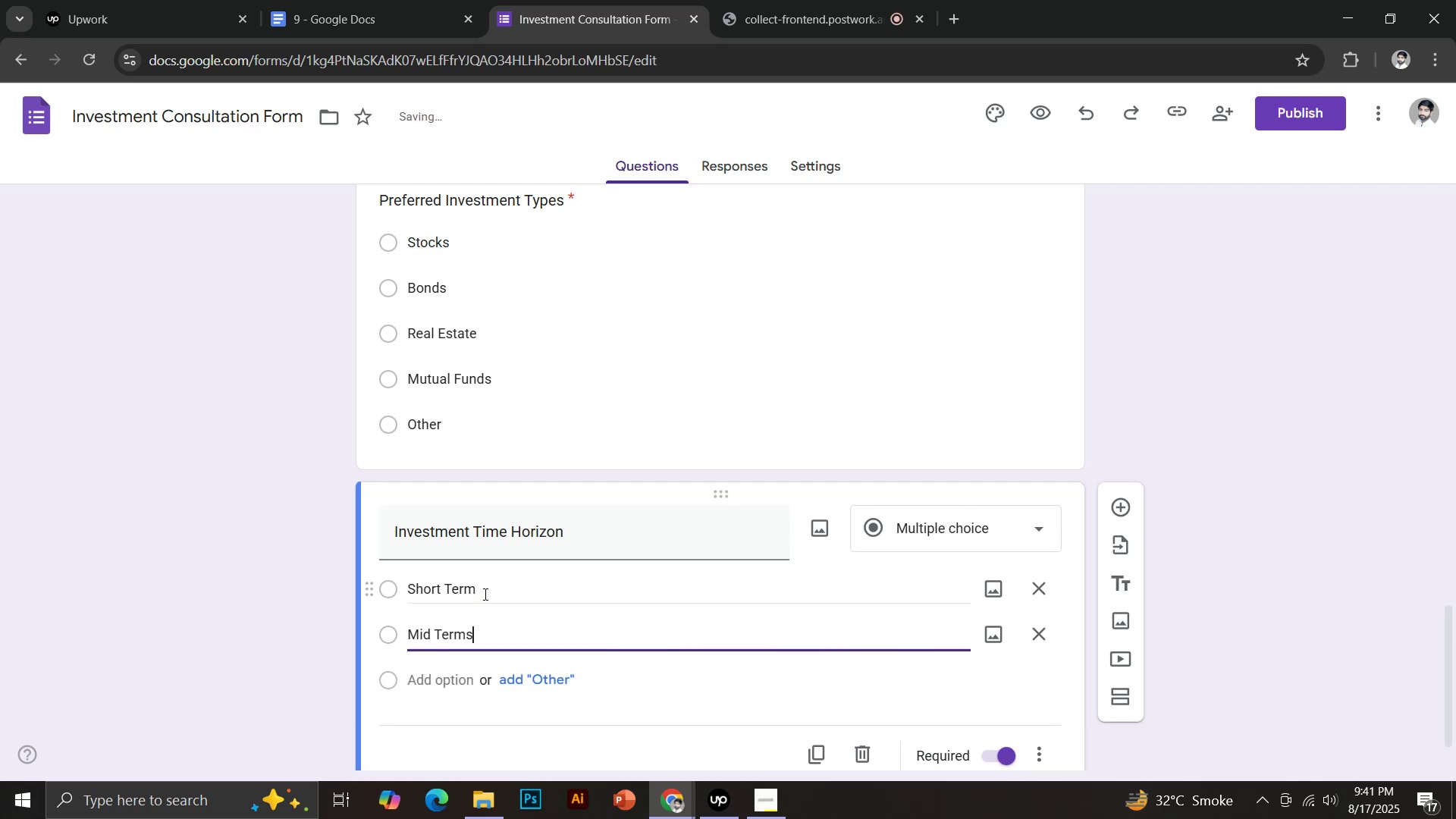 
type(Long Term)
 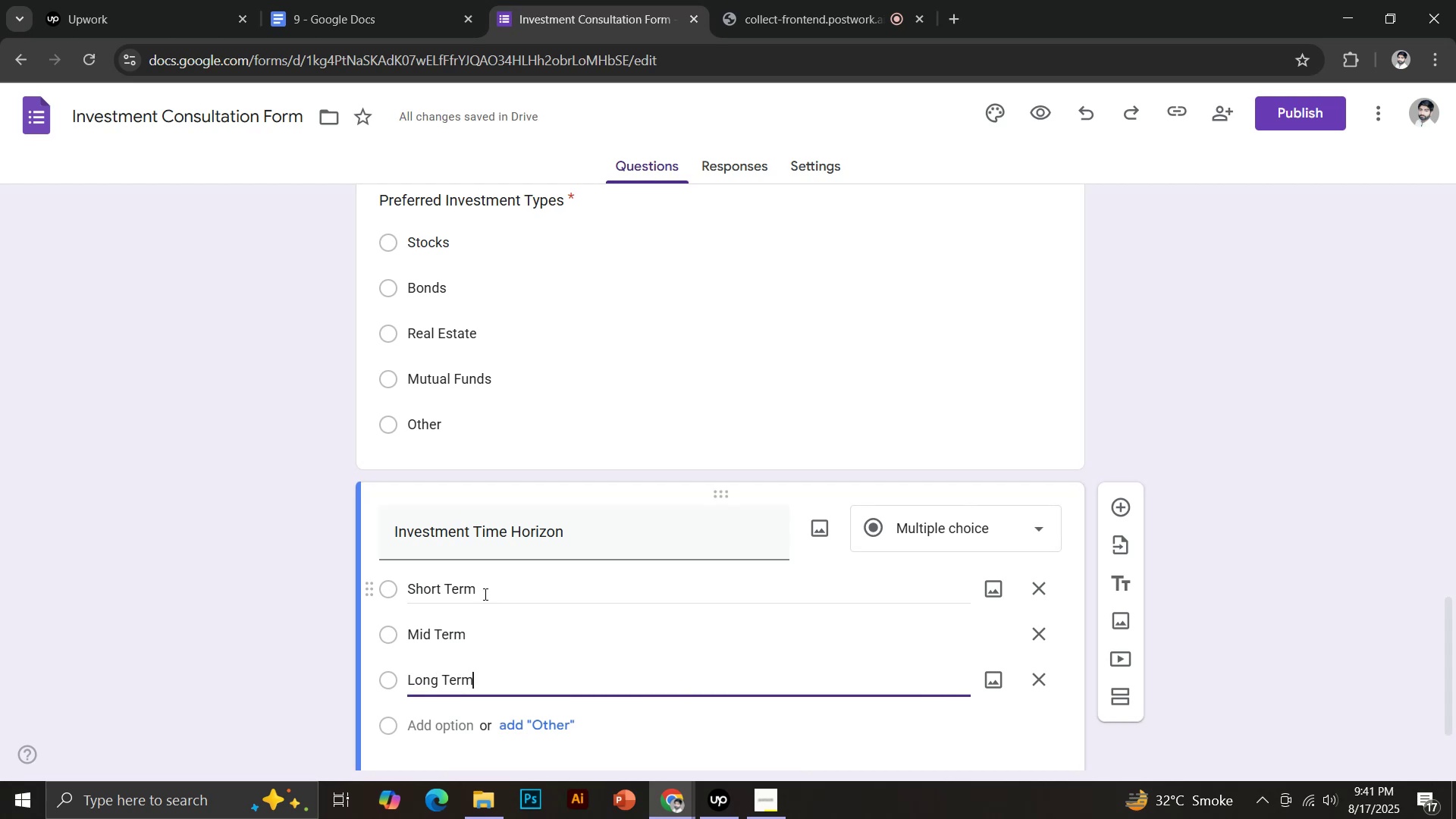 
scroll: coordinate [498, 502], scroll_direction: down, amount: 3.0
 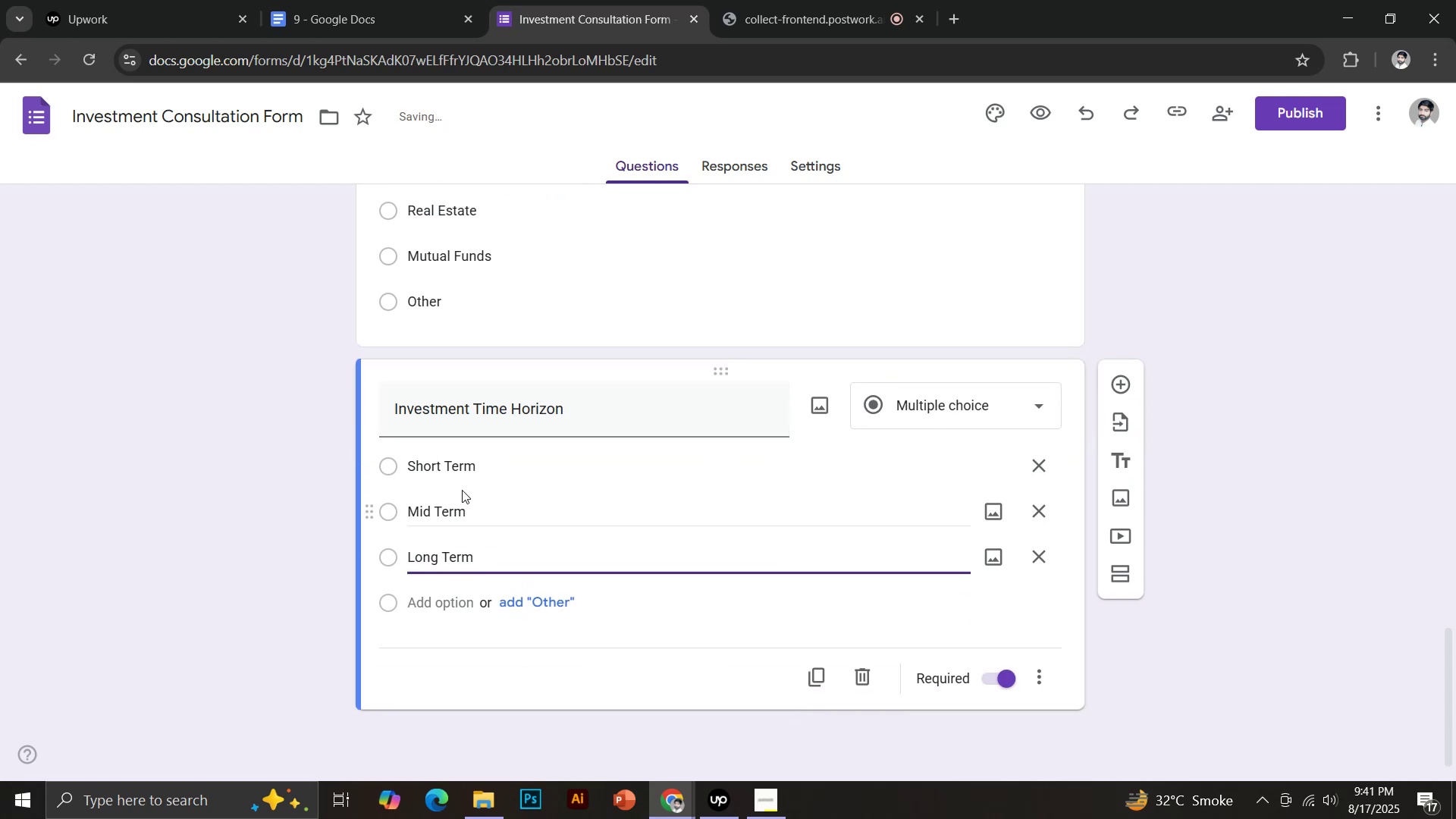 
left_click([1116, 389])
 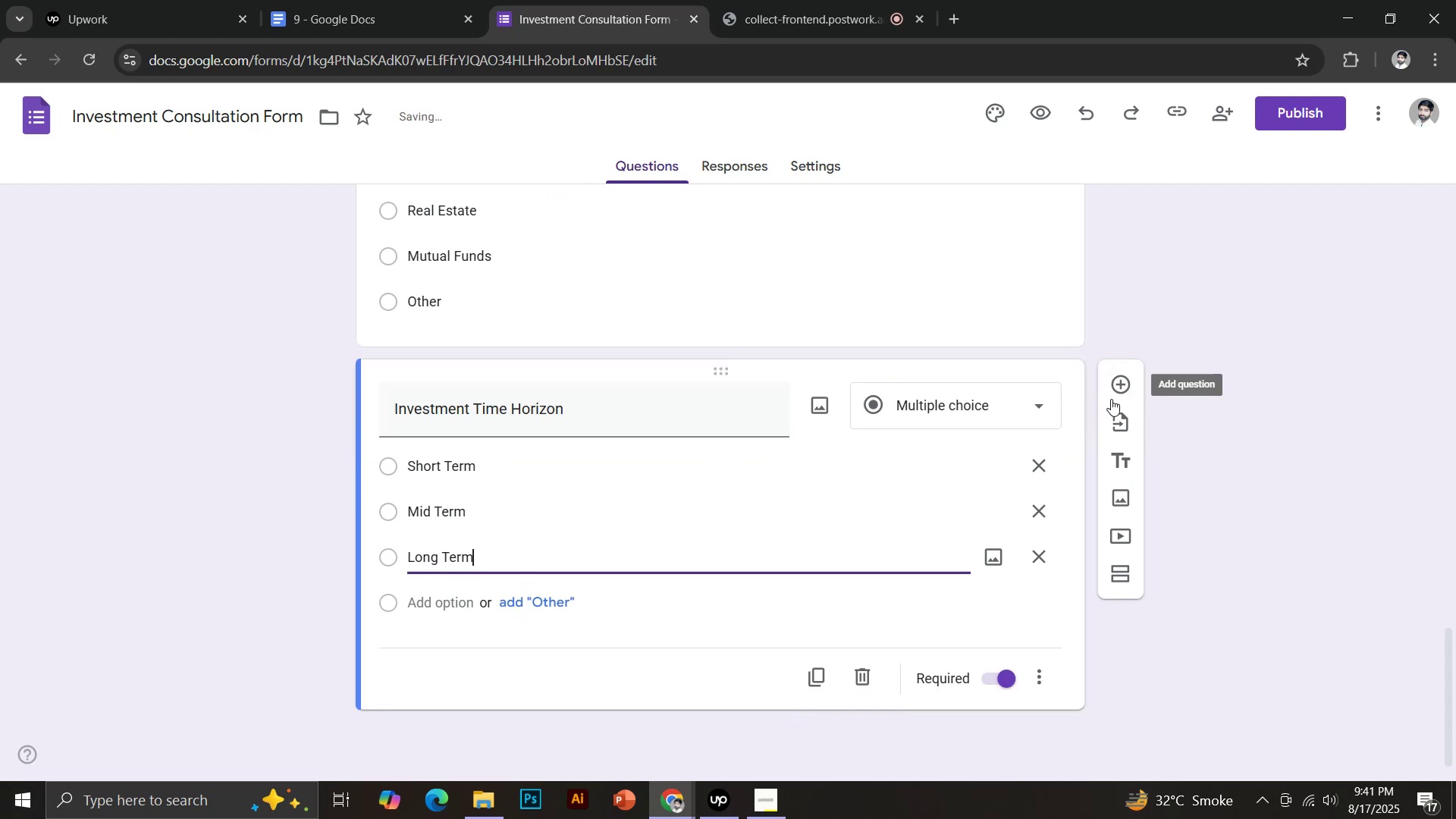 
left_click([342, 0])
 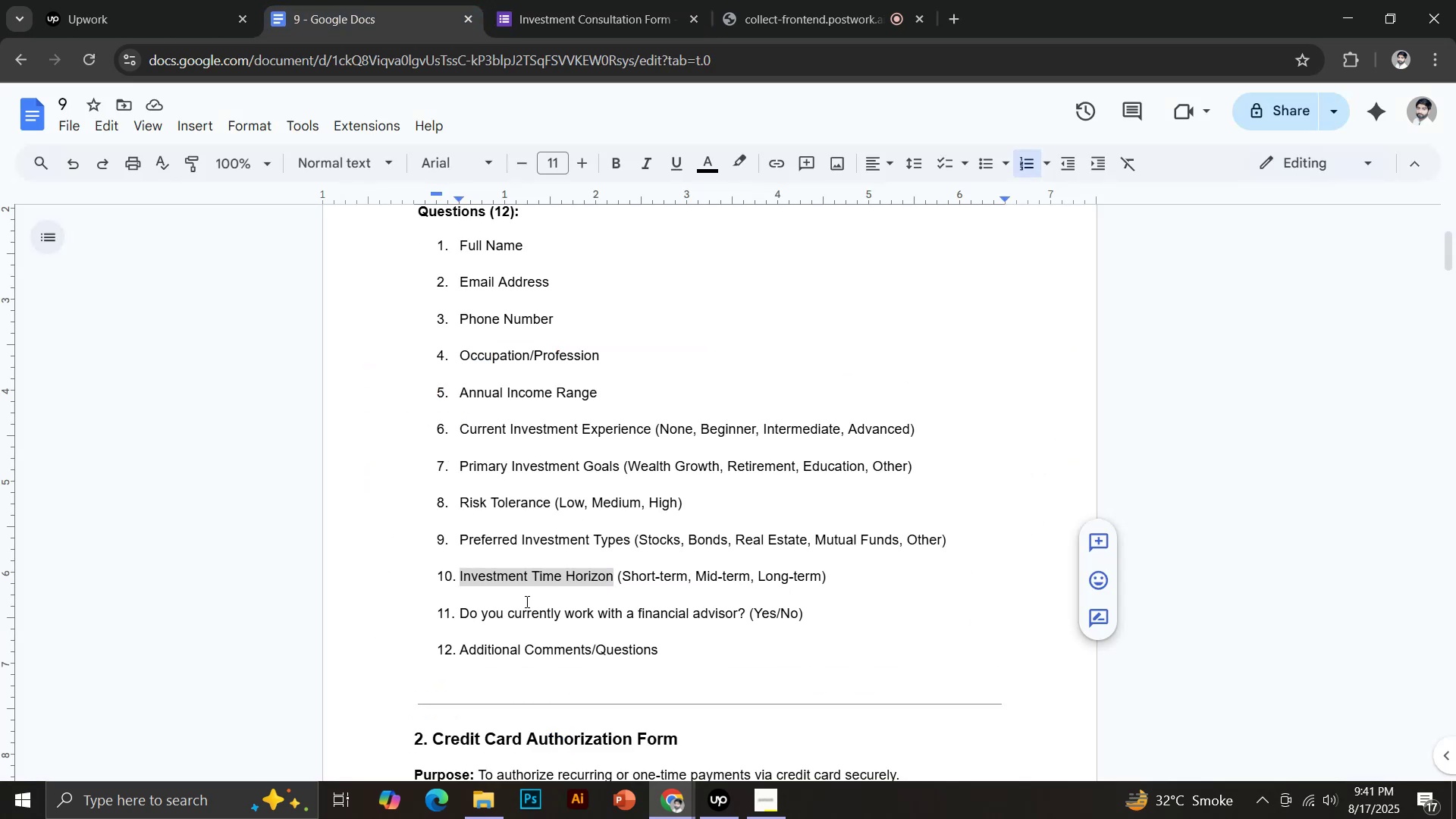 
left_click_drag(start_coordinate=[458, 616], to_coordinate=[745, 614])
 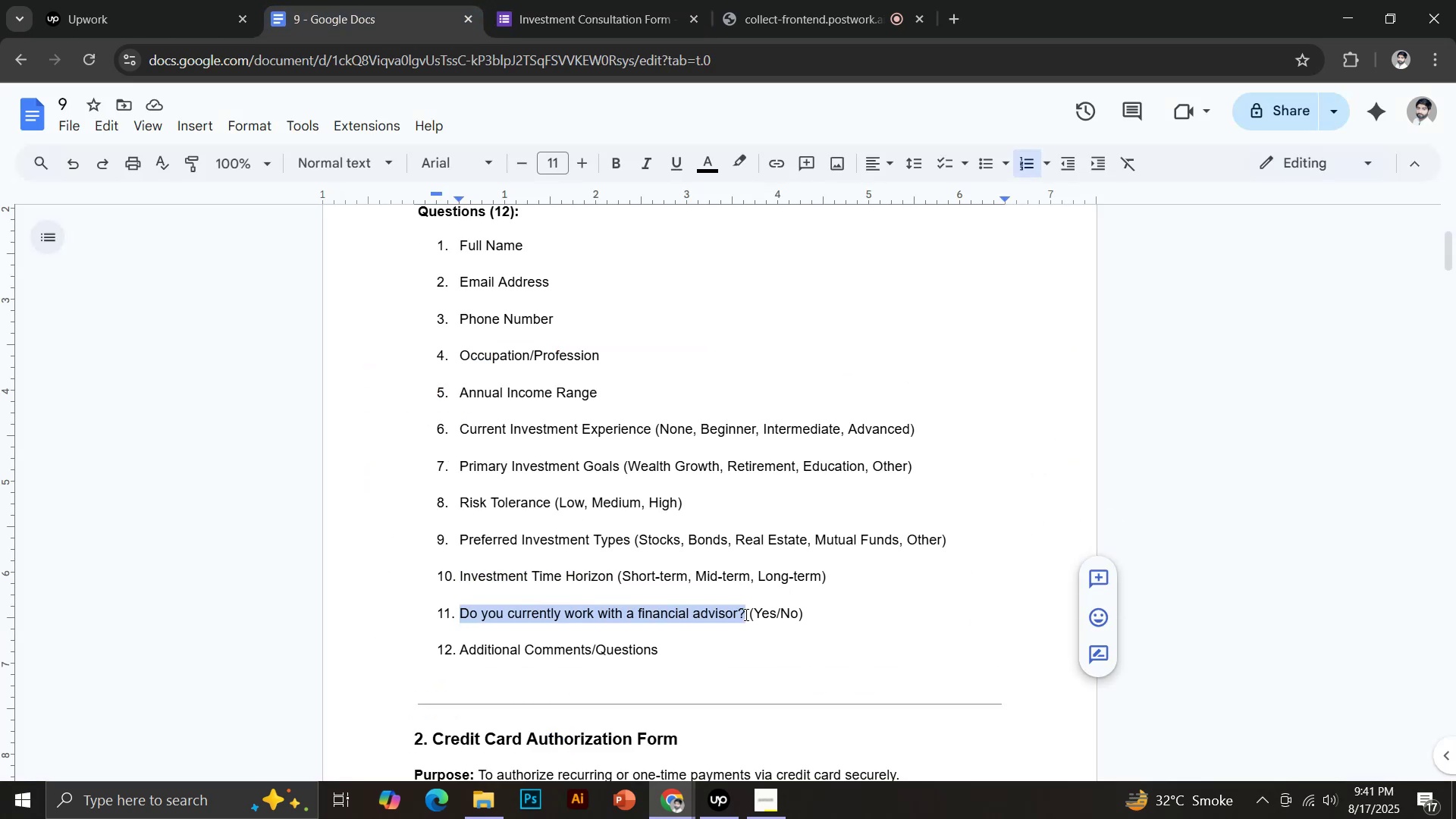 
key(Control+C)
 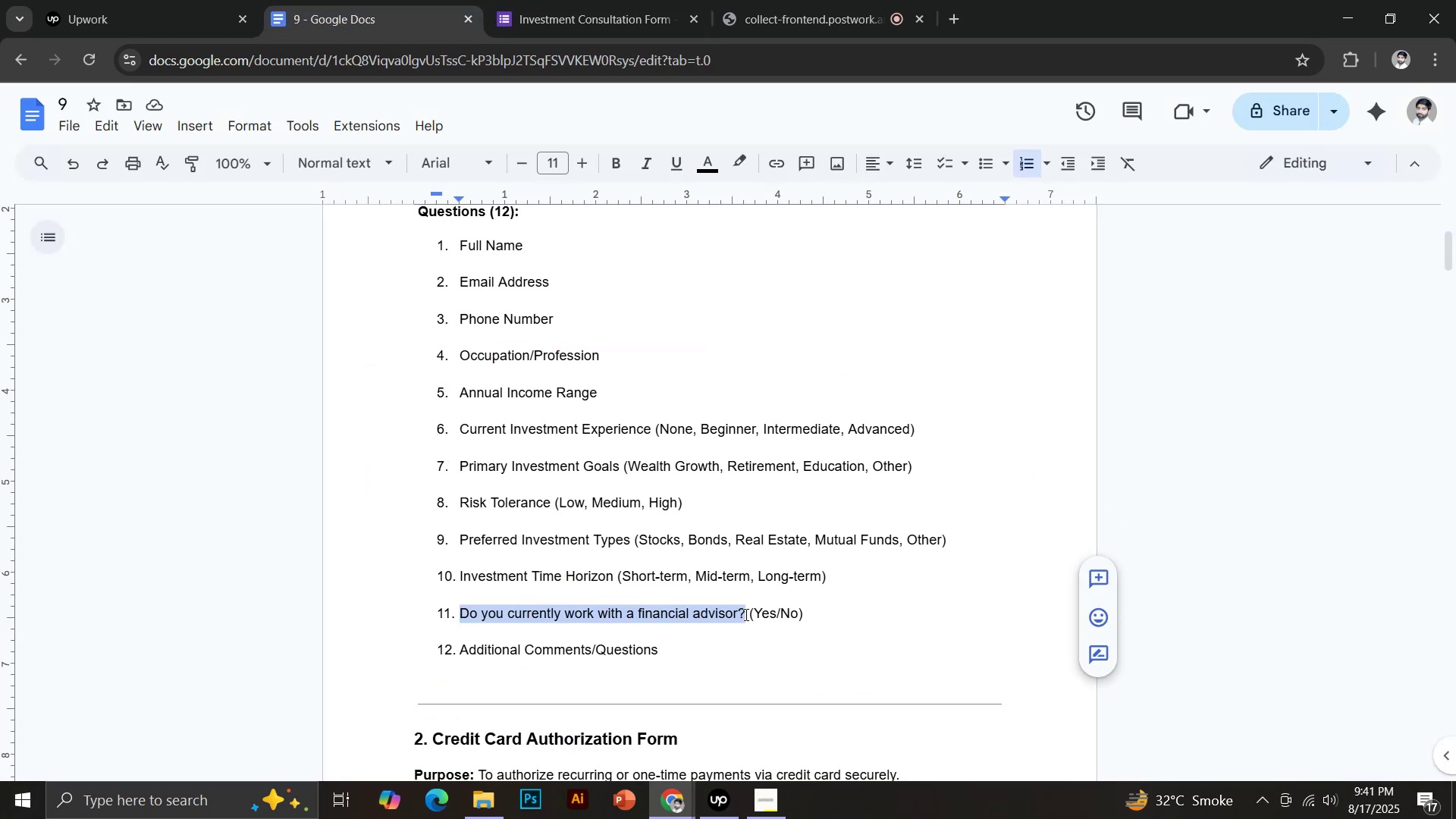 
left_click([581, 0])
 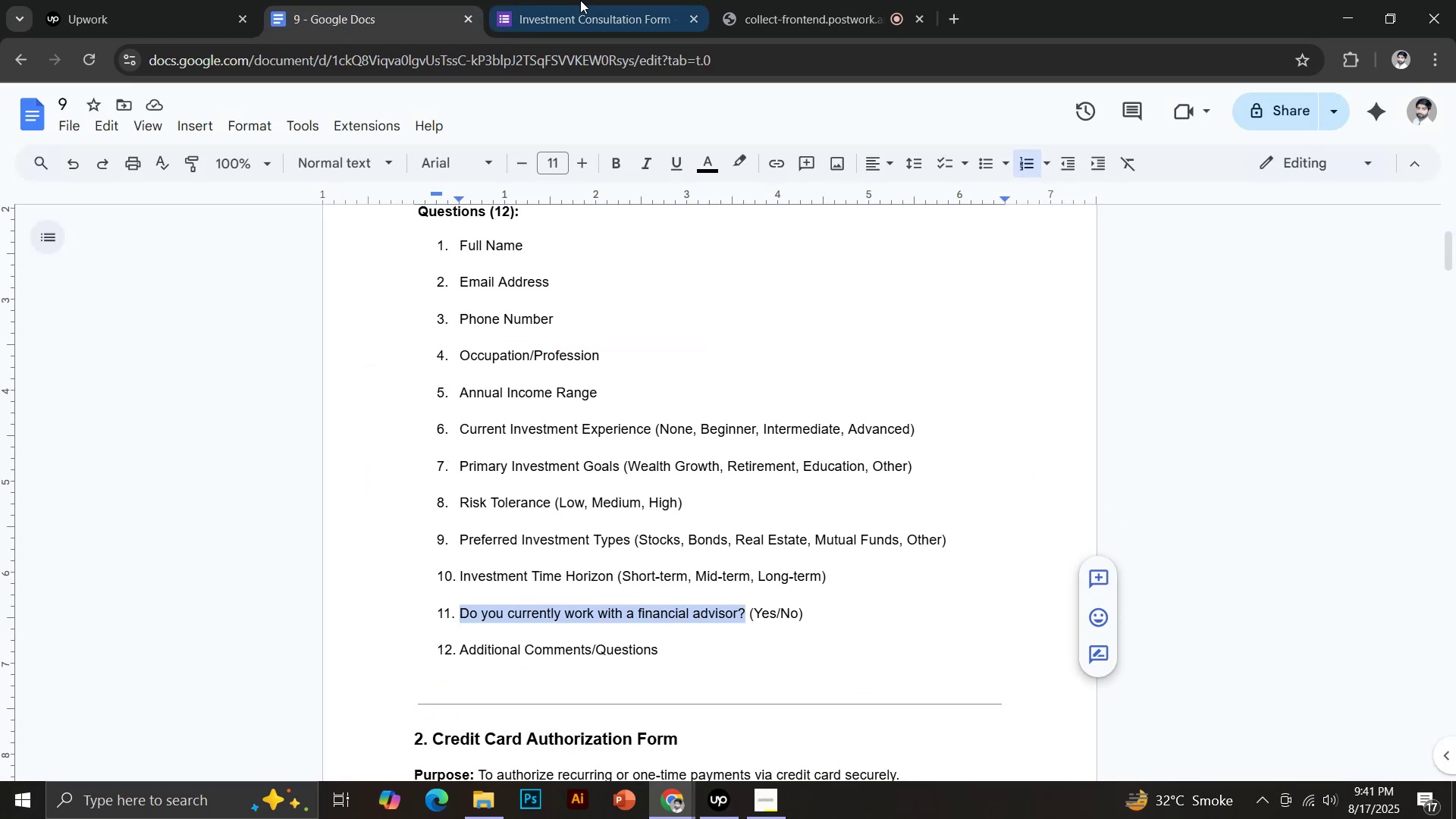 
key(Control+Shift+V)
 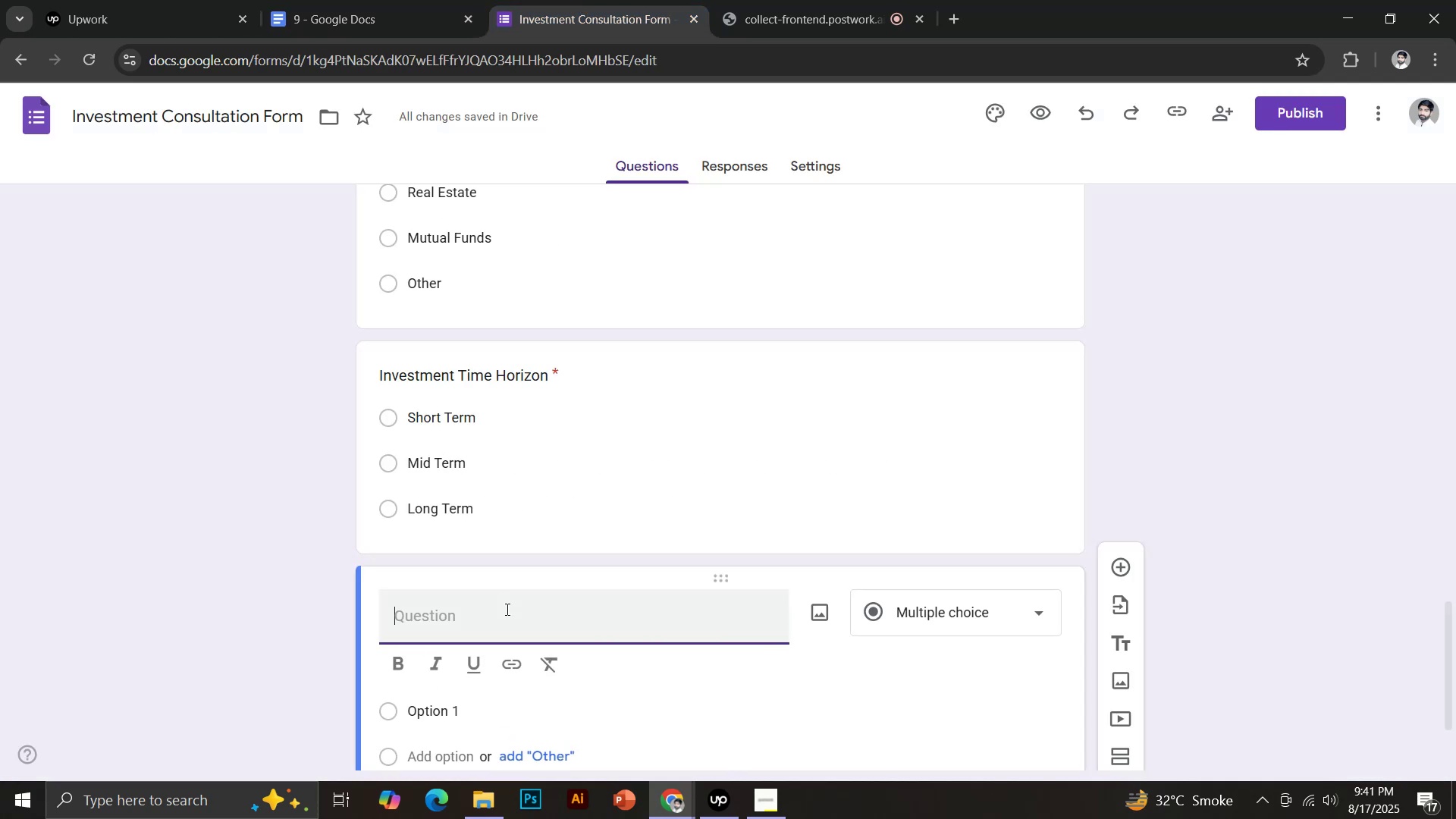 
scroll: coordinate [606, 595], scroll_direction: down, amount: 3.0
 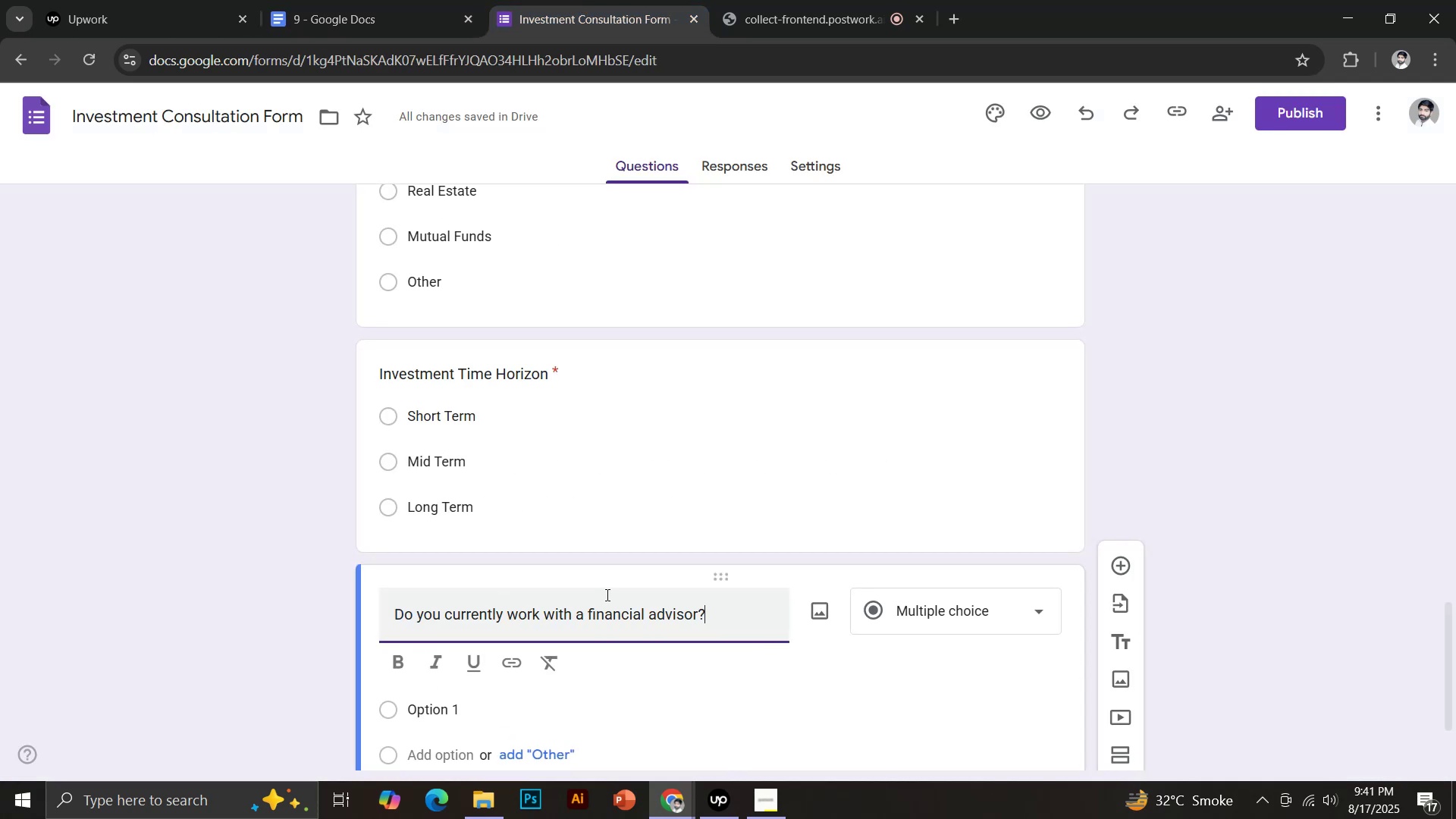 
left_click([469, 555])
 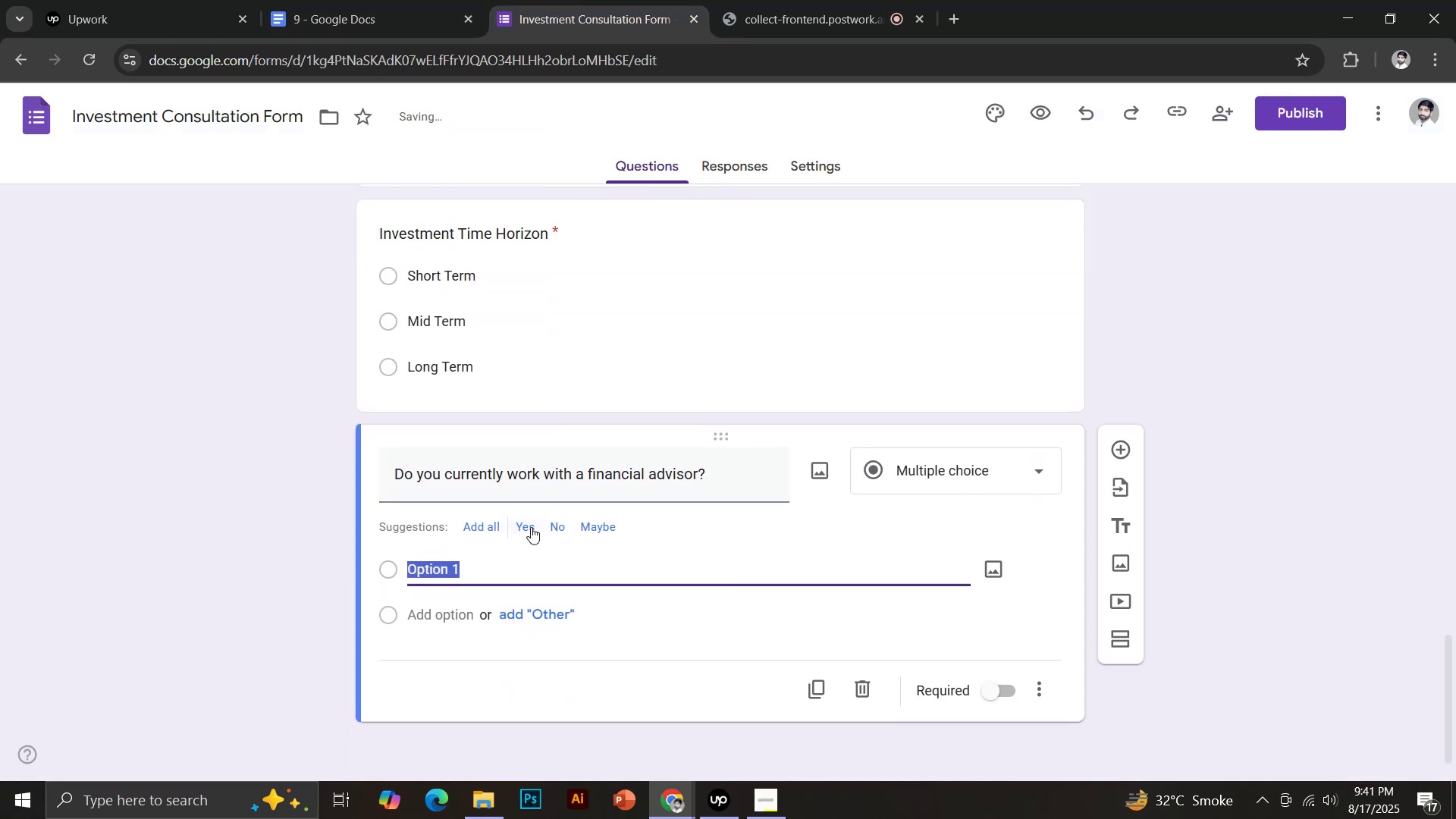 
left_click([534, 528])
 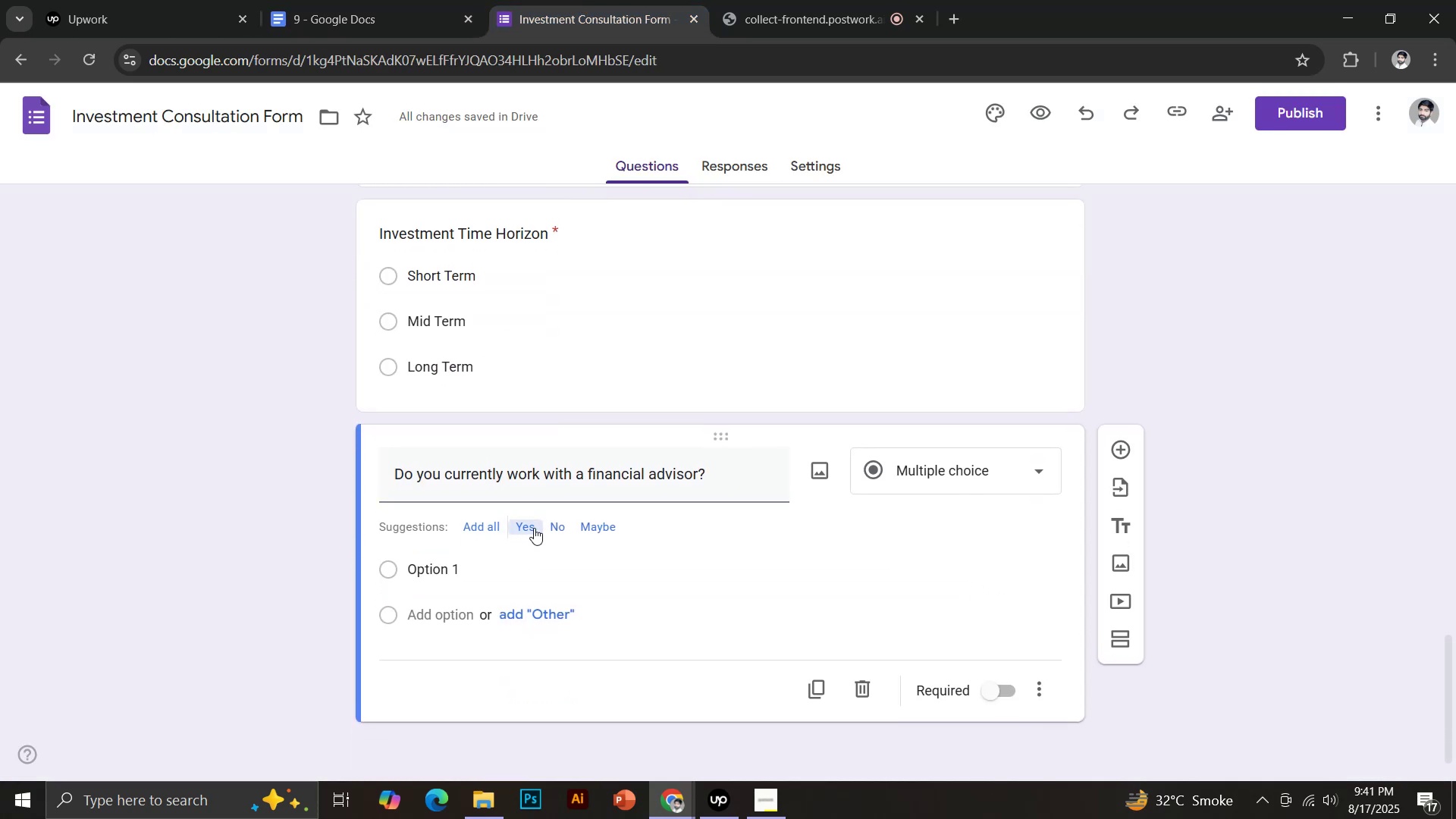 
left_click([526, 533])
 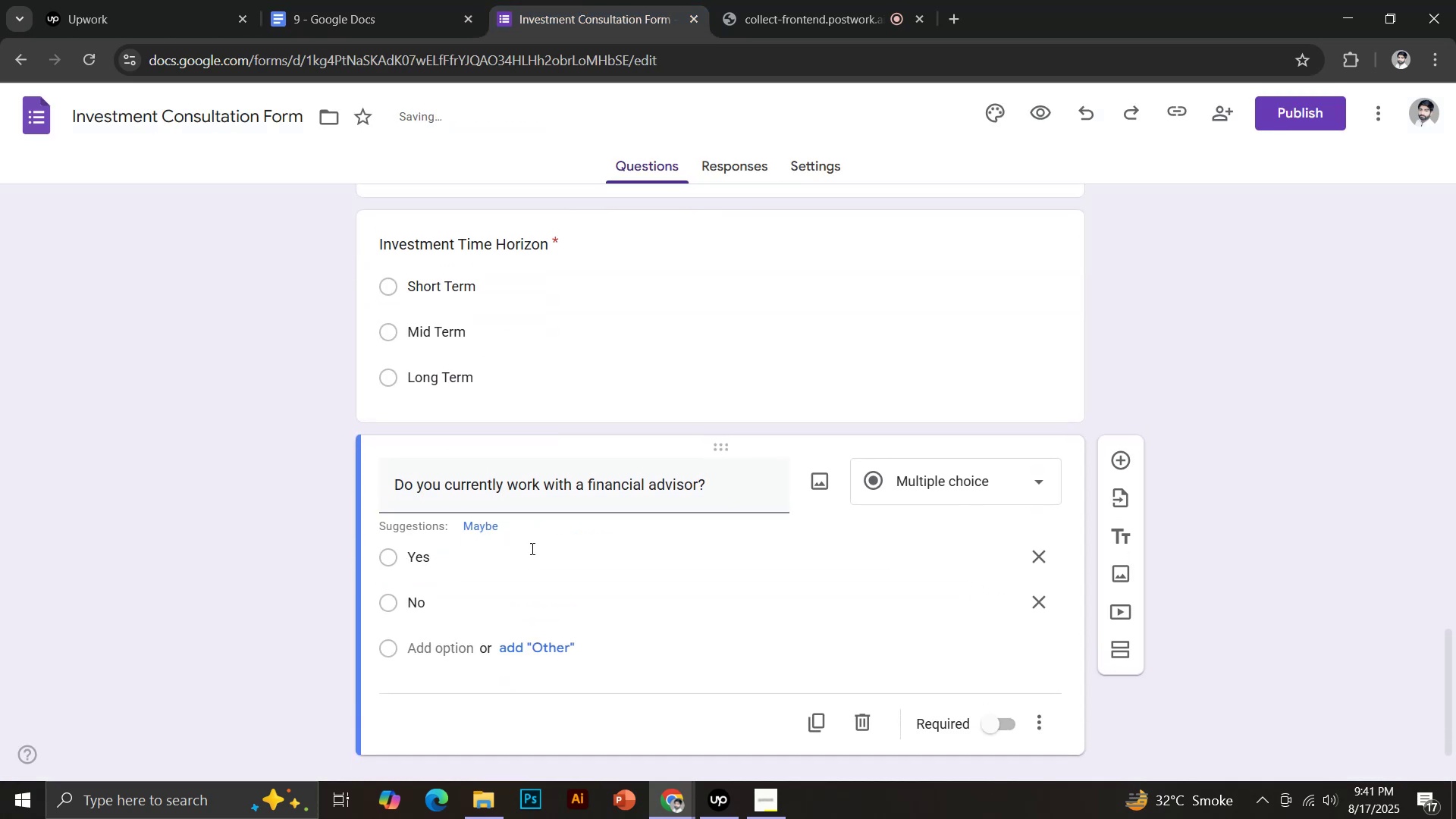 
left_click([995, 730])
 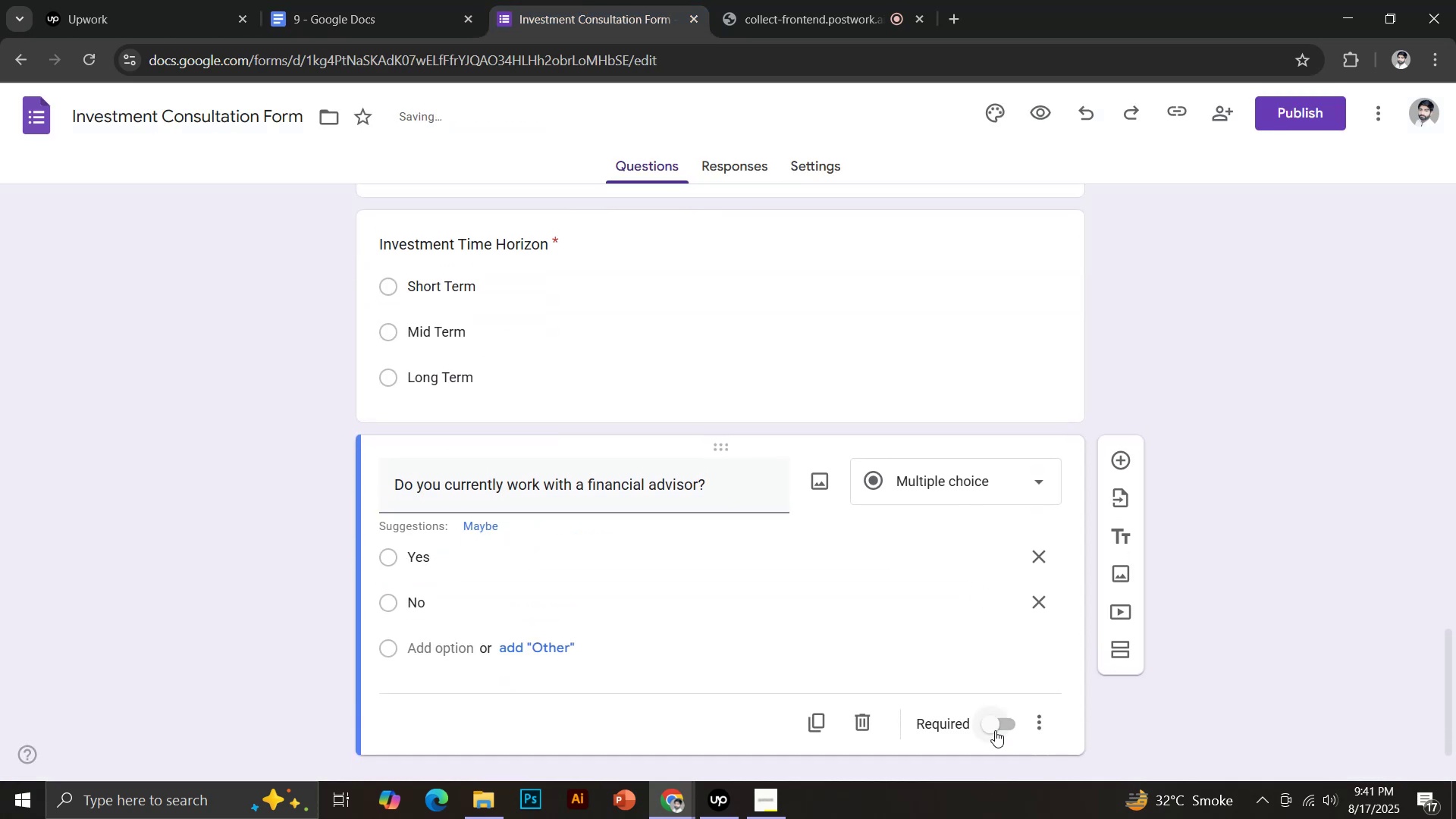 
left_click_drag(start_coordinate=[1119, 464], to_coordinate=[1125, 467])
 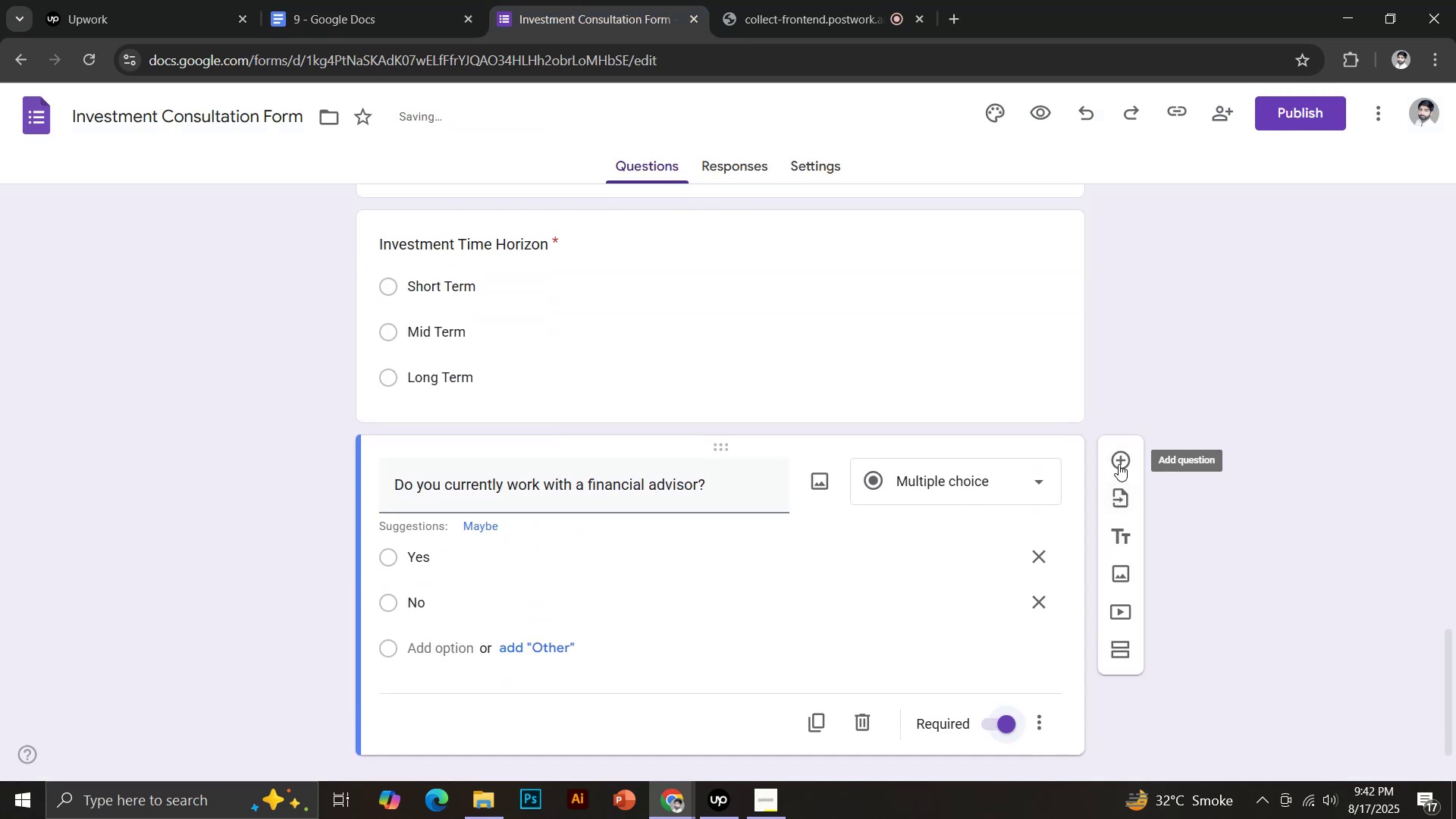 
left_click([424, 0])
 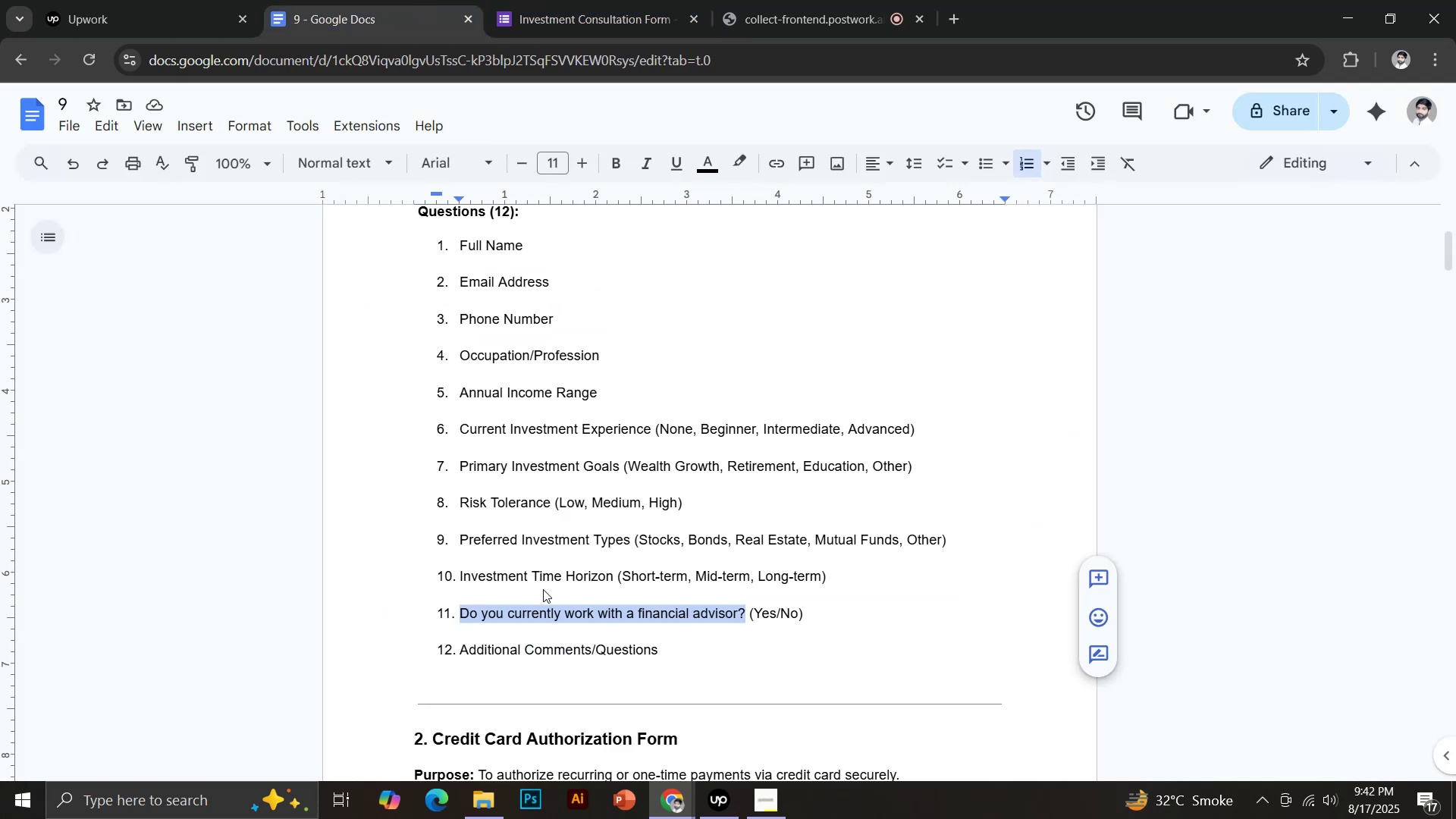 
left_click_drag(start_coordinate=[460, 654], to_coordinate=[662, 652])
 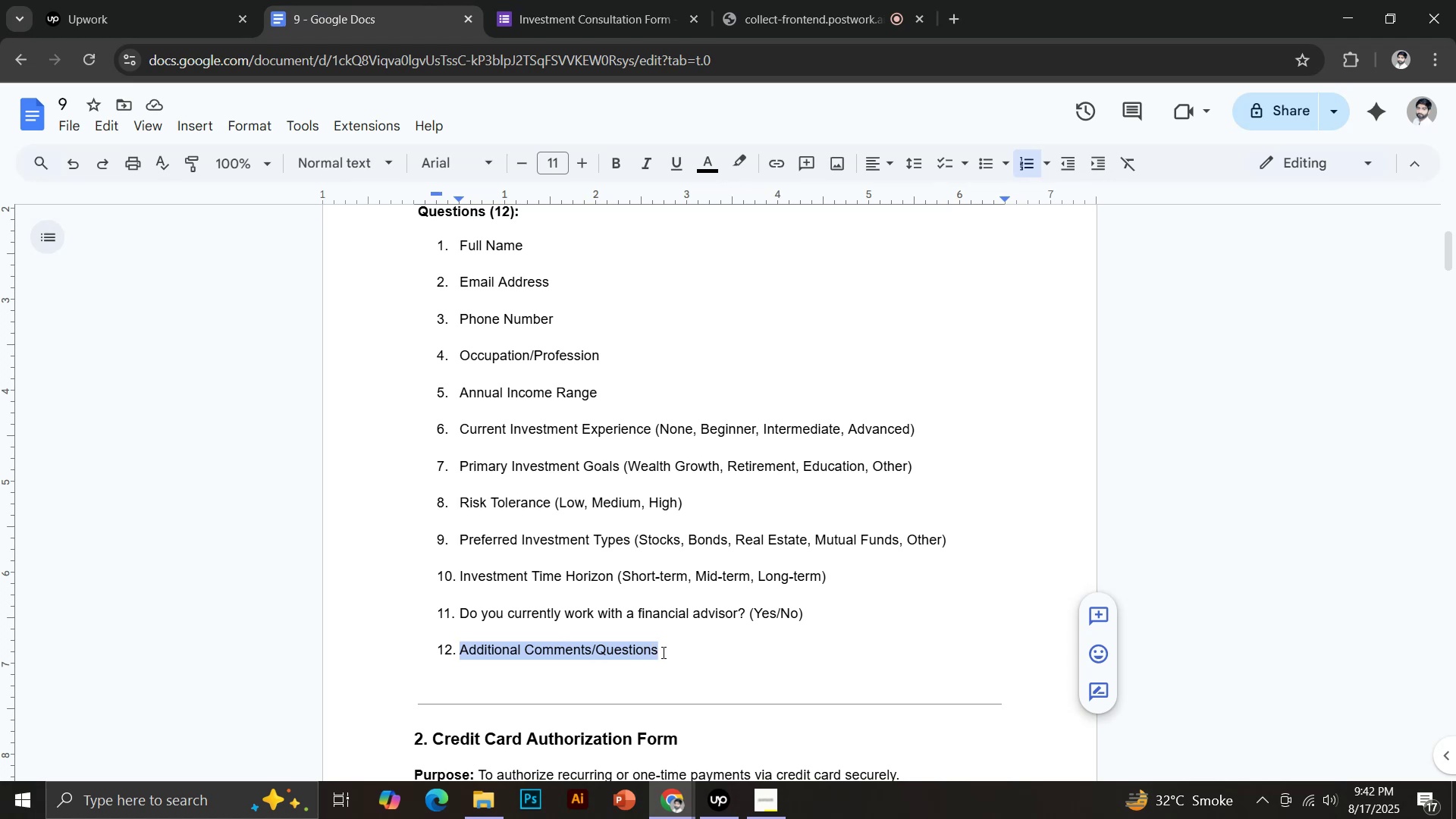 
key(Control+C)
 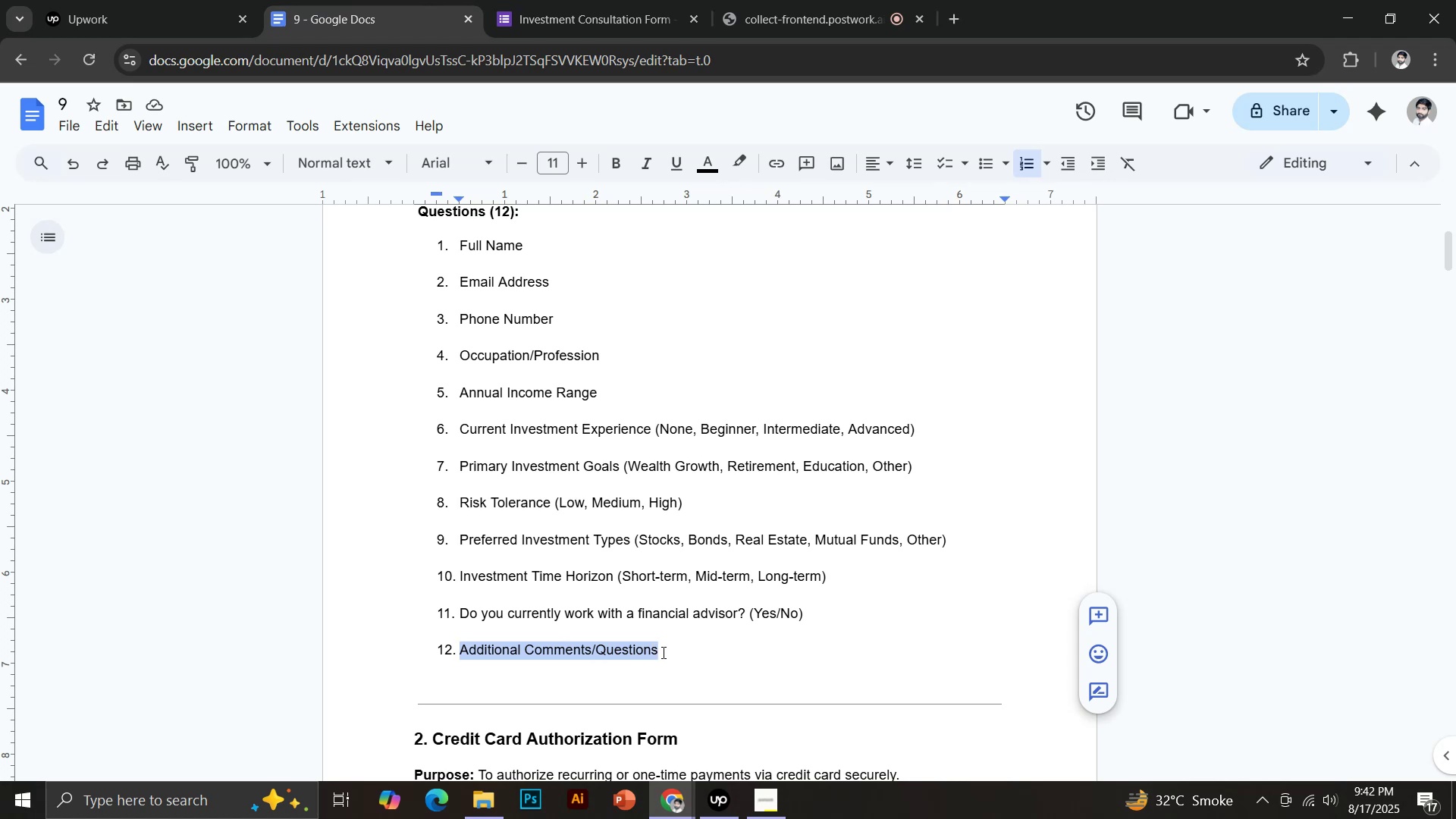 
left_click([569, 0])
 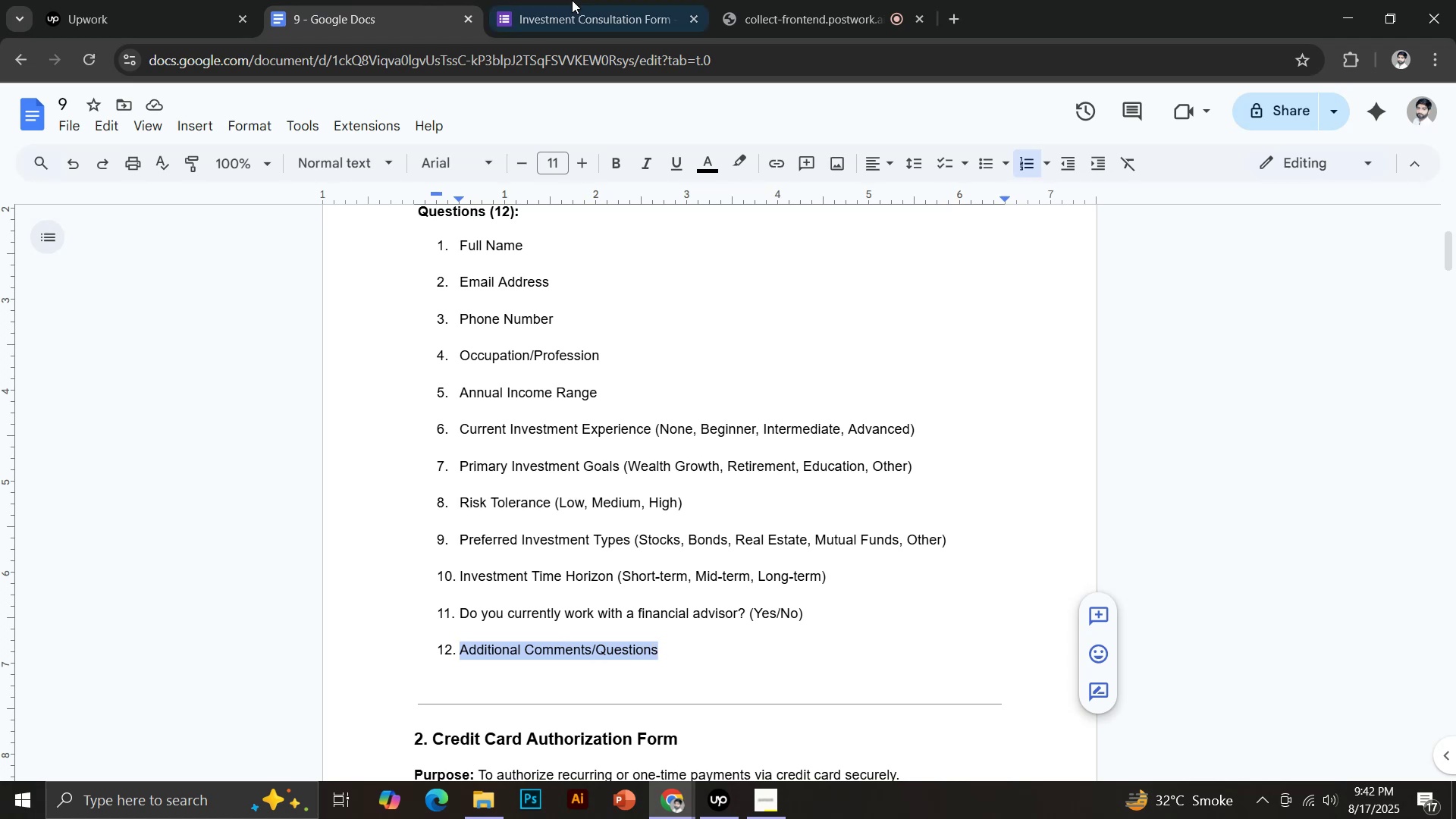 
key(Control+V)
 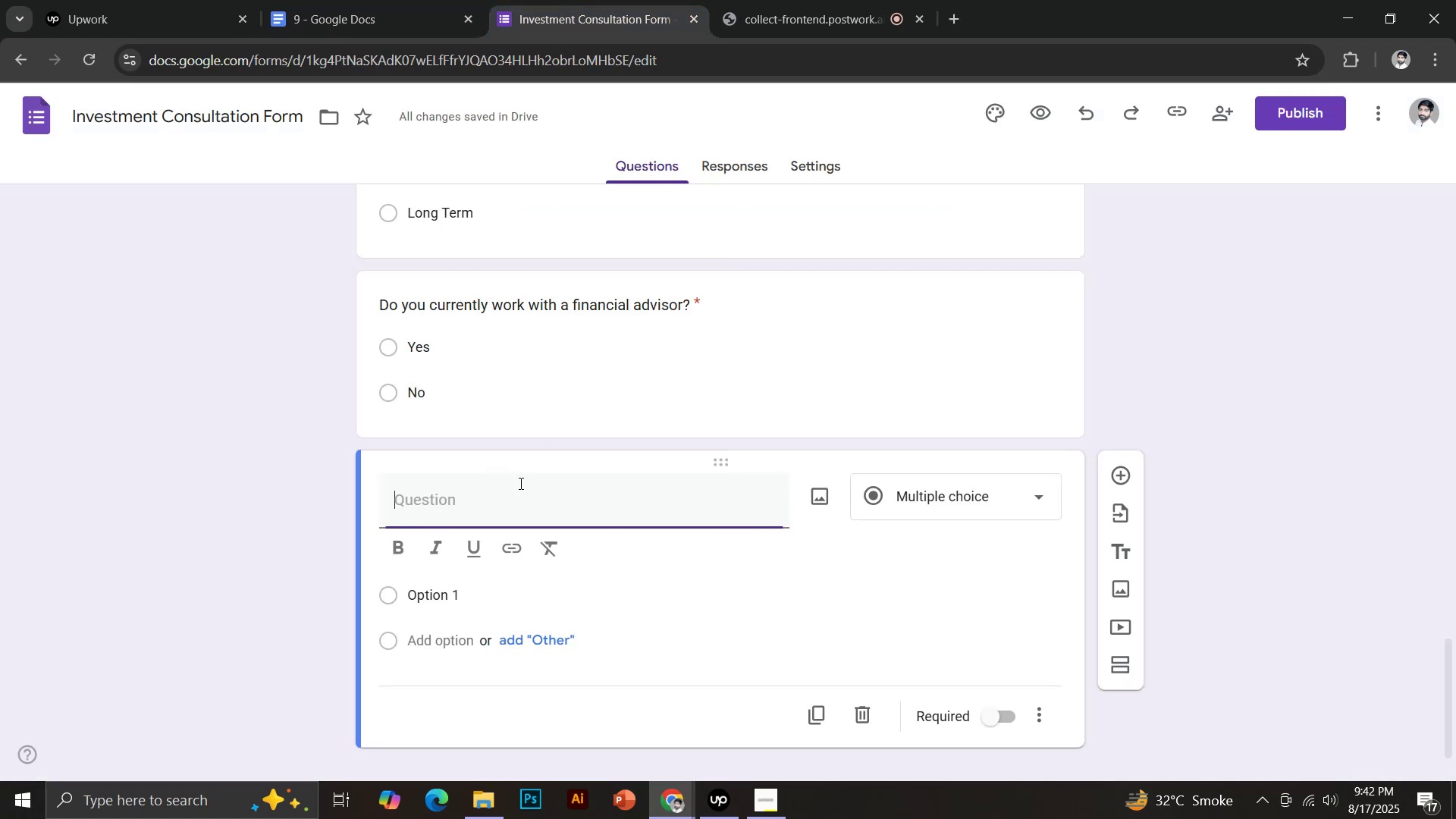 
scroll: coordinate [761, 558], scroll_direction: down, amount: 1.0
 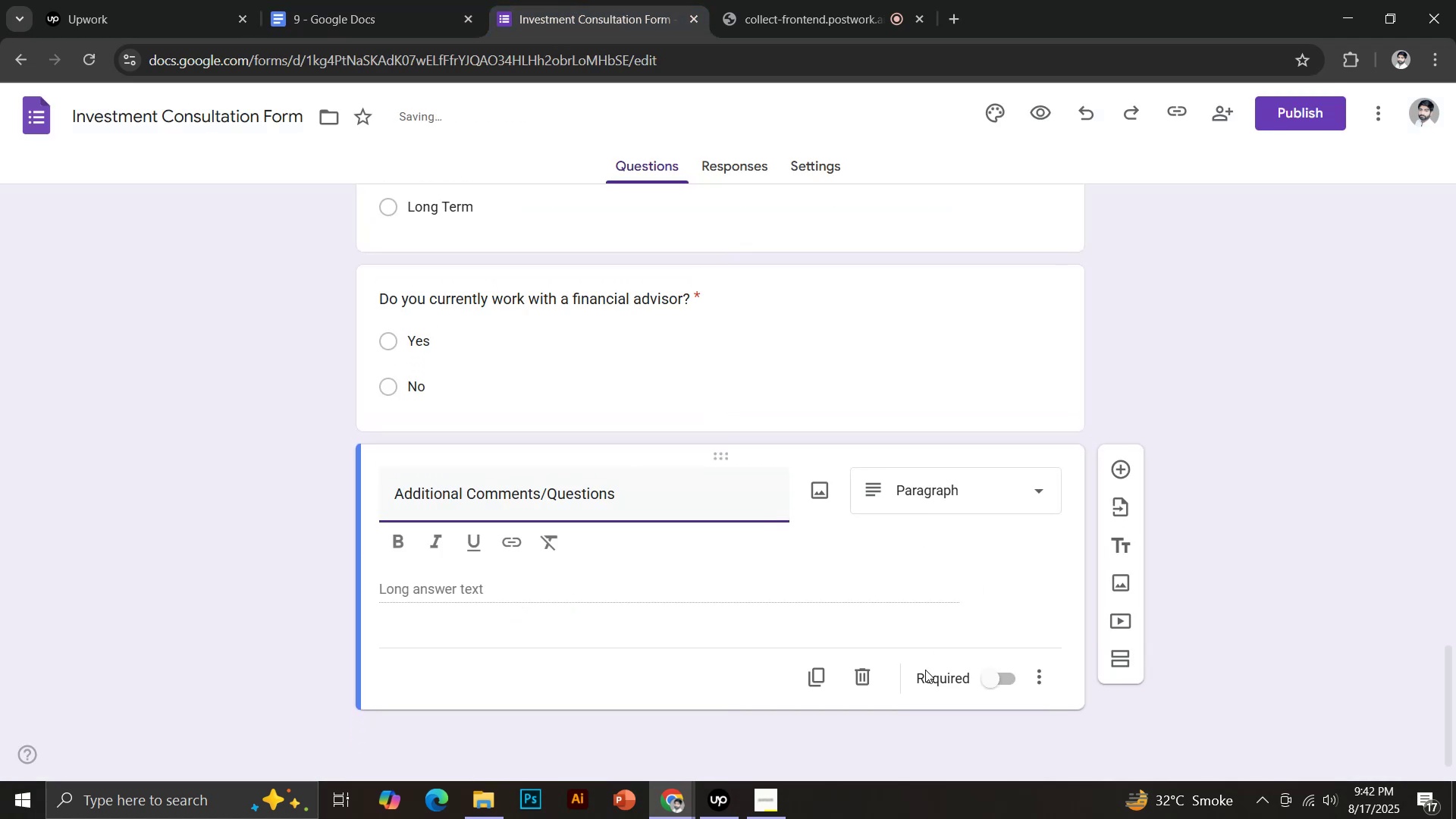 
scroll: coordinate [812, 583], scroll_direction: up, amount: 28.0
 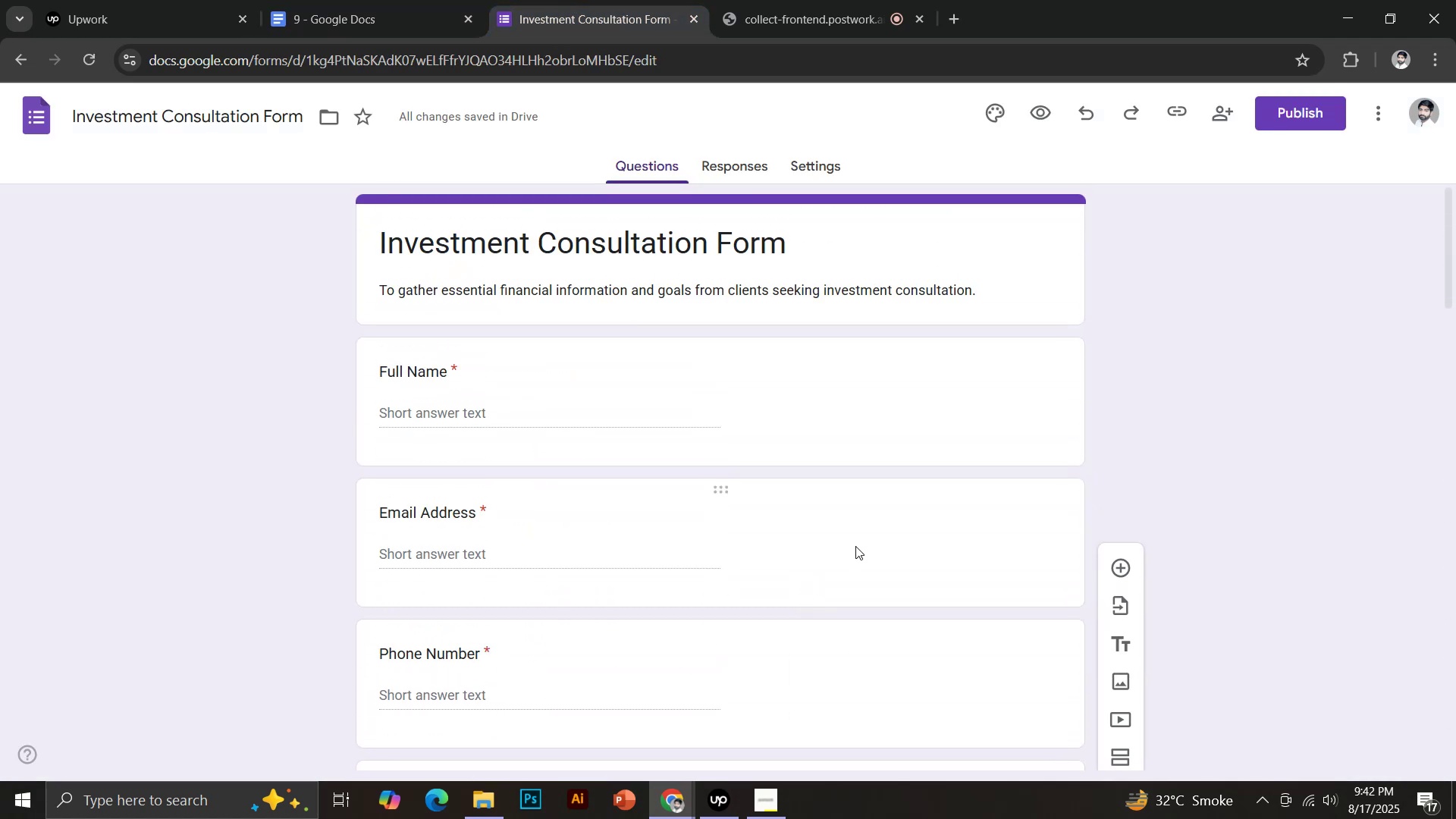 
left_click([997, 108])
 